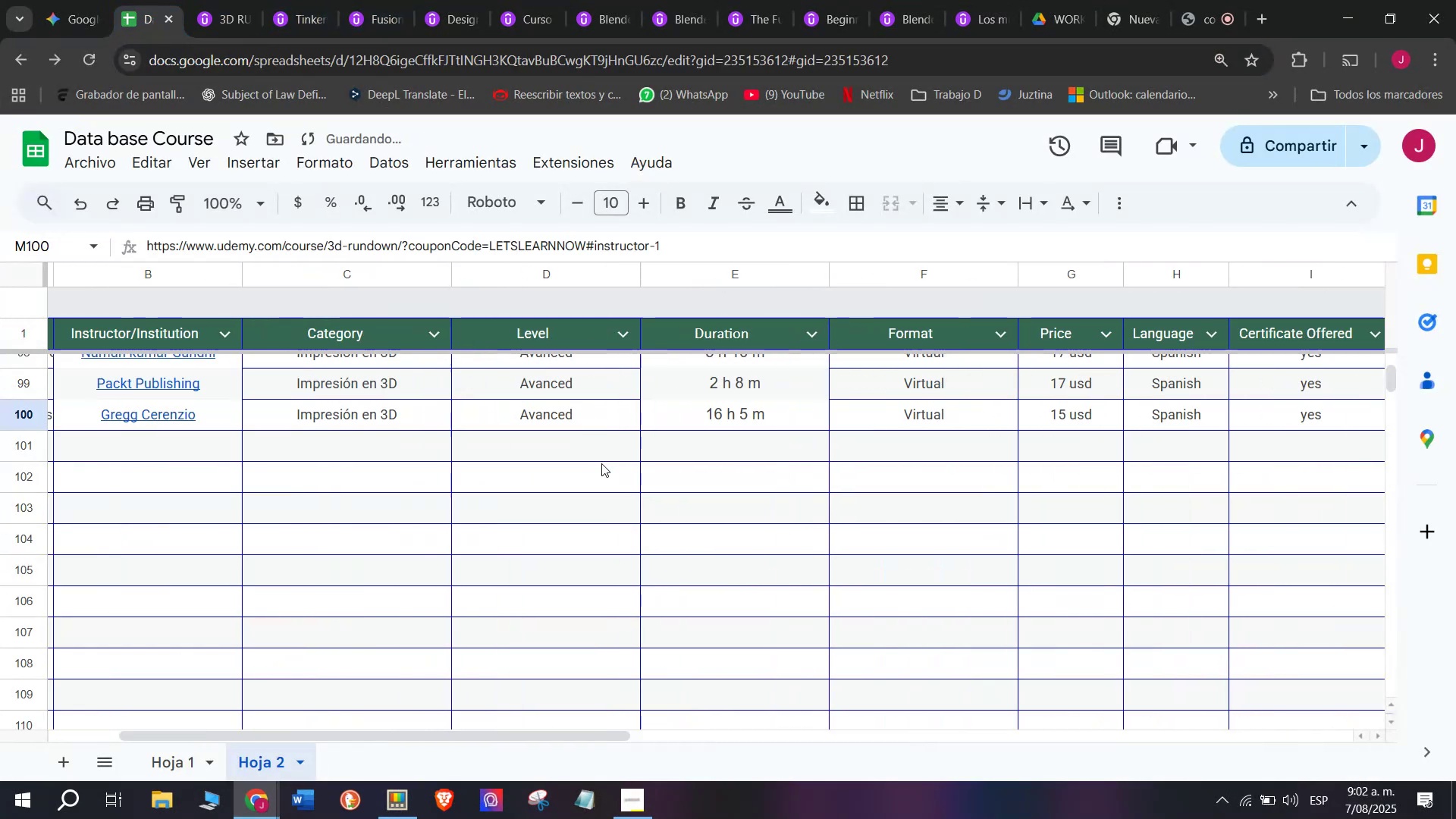 
key(Z)
 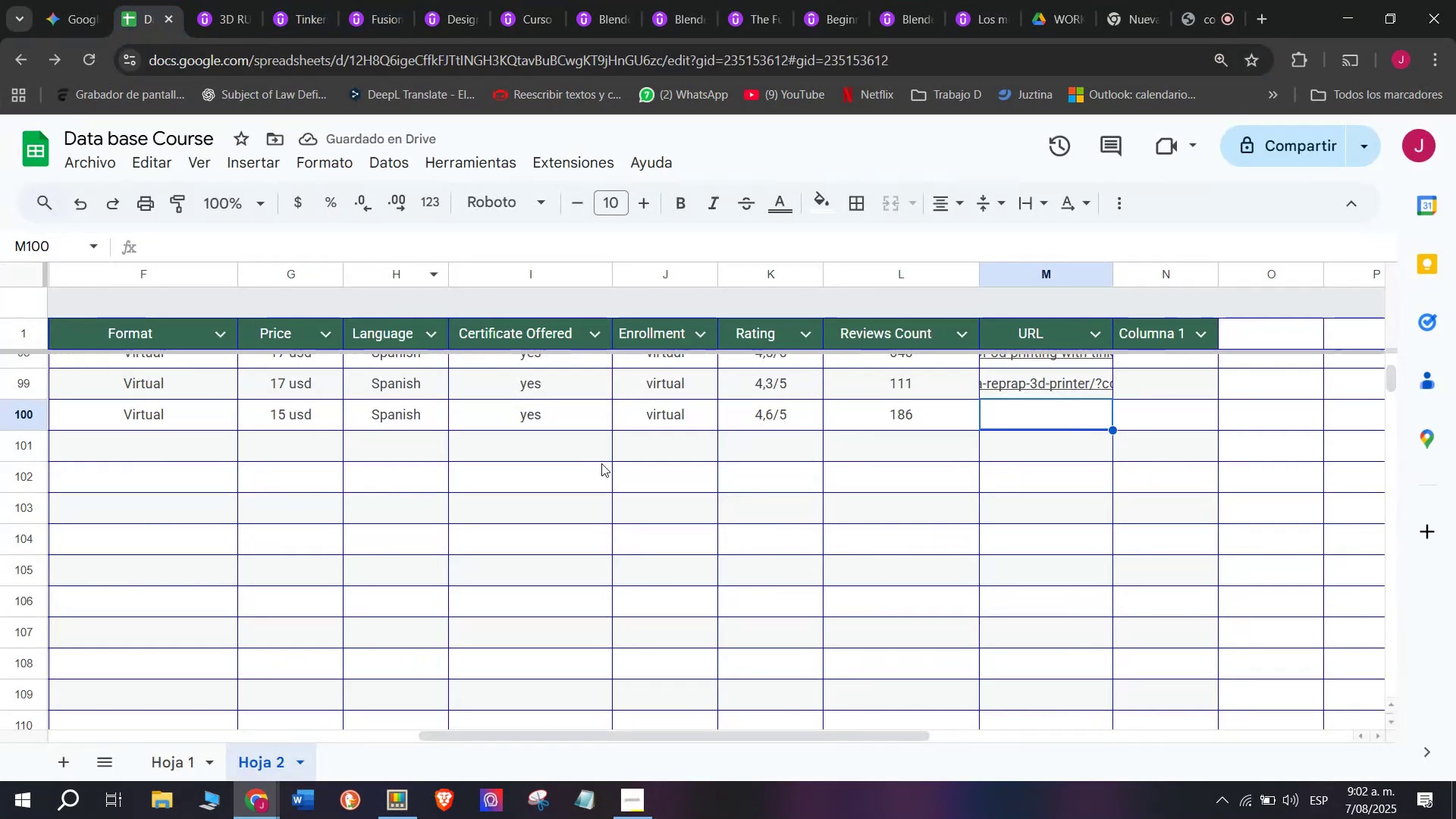 
key(Control+V)
 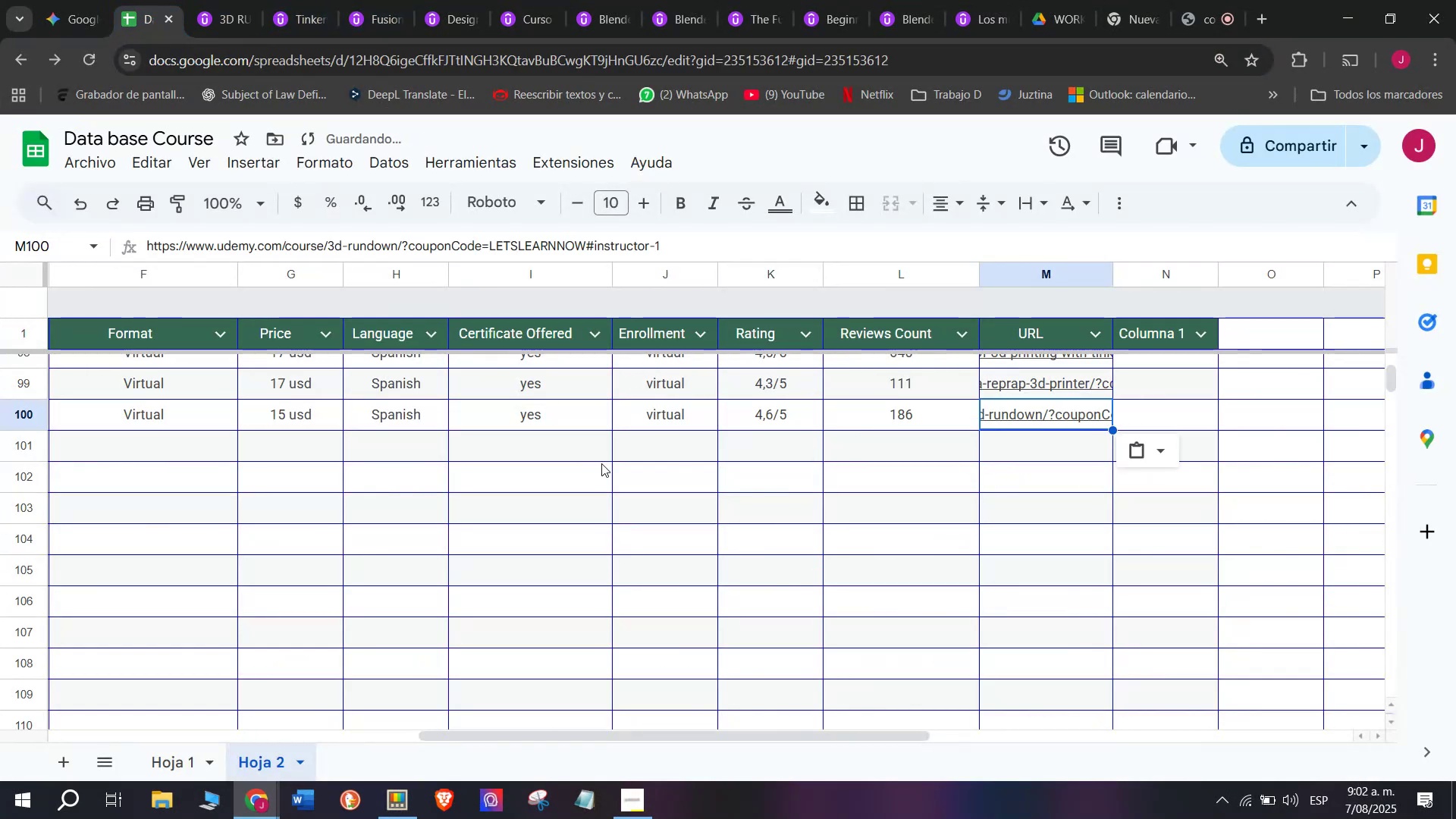 
scroll: coordinate [203, 431], scroll_direction: up, amount: 4.0
 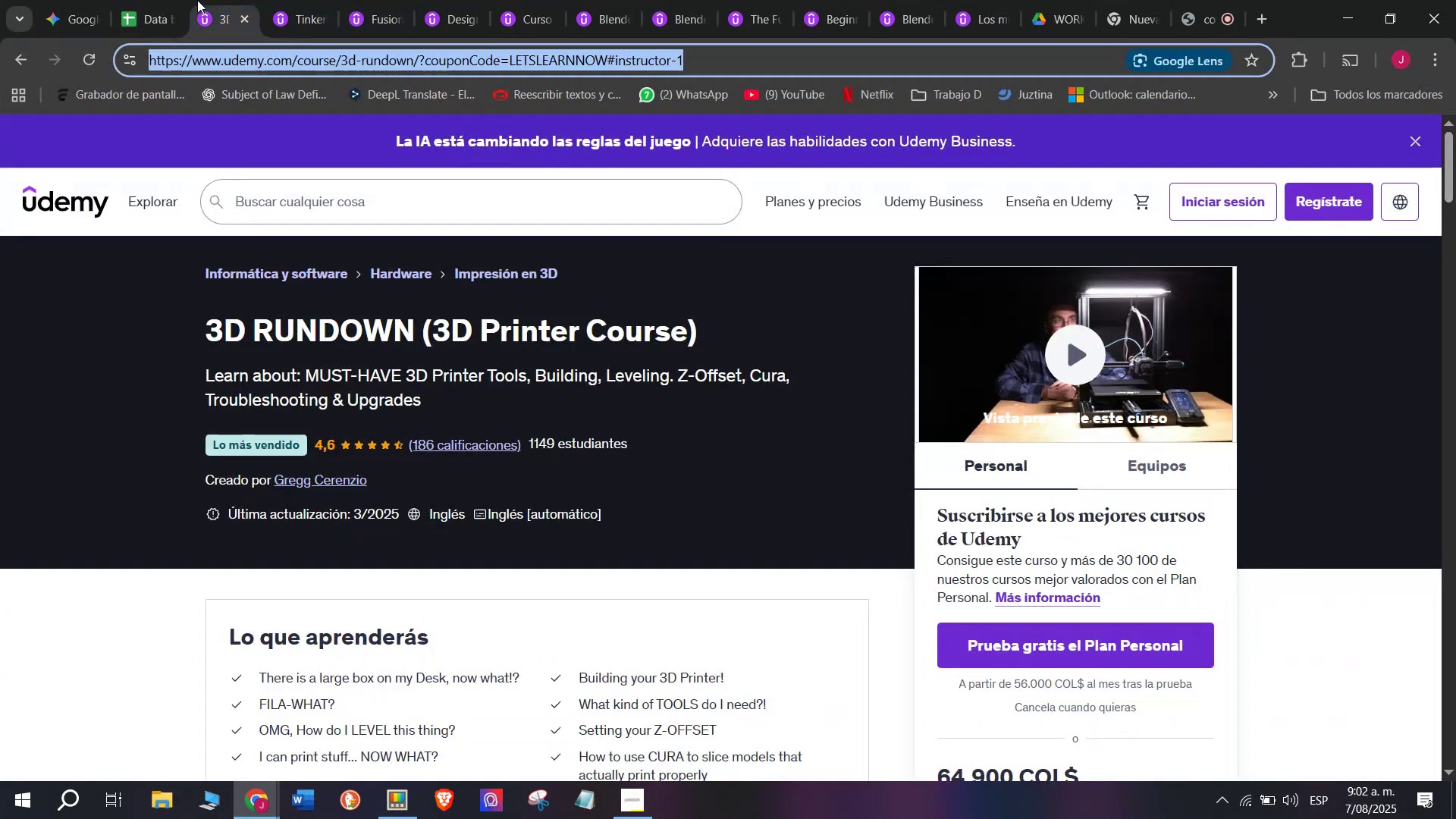 
double_click([243, 17])
 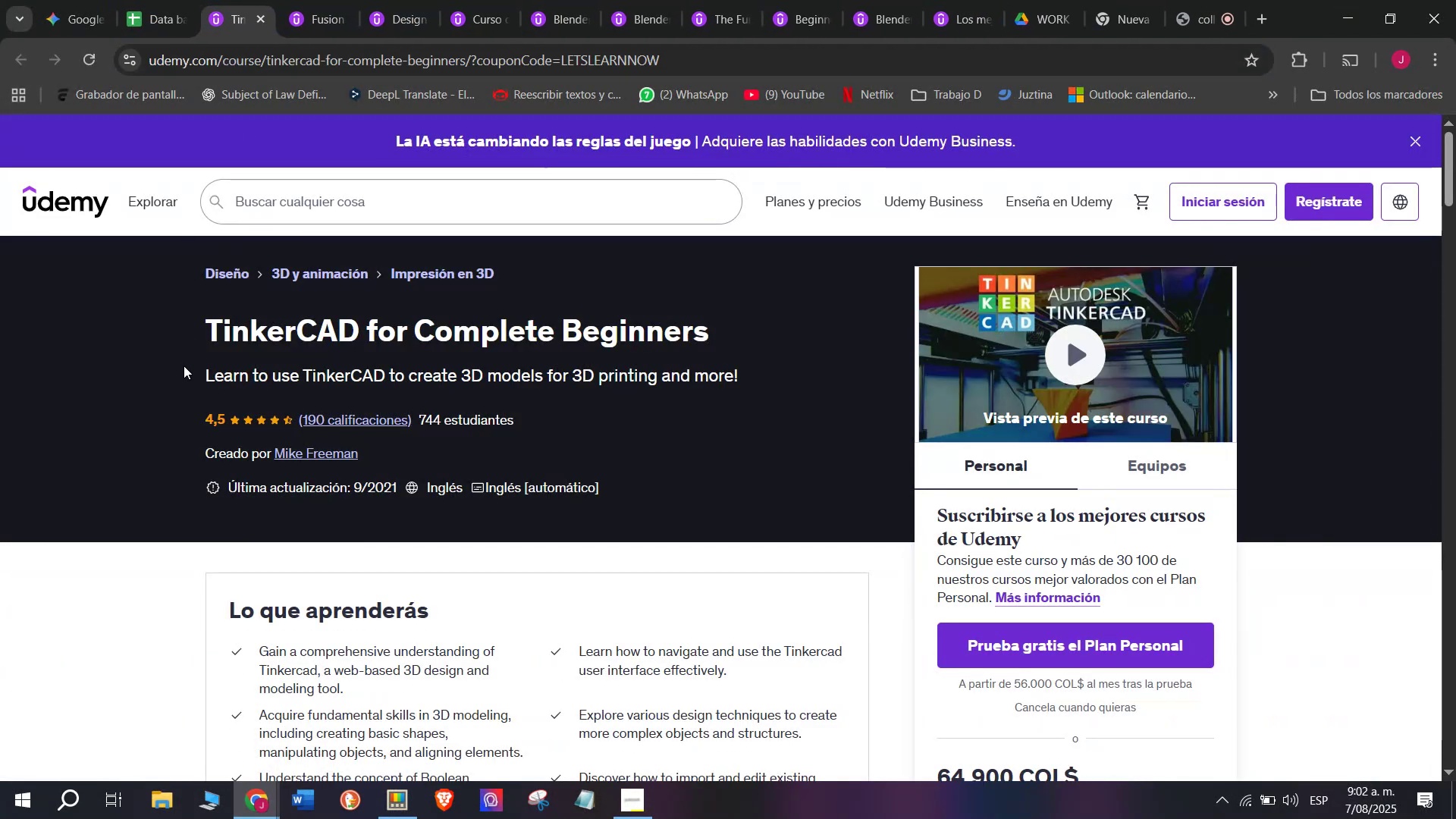 
left_click_drag(start_coordinate=[199, 321], to_coordinate=[718, 336])
 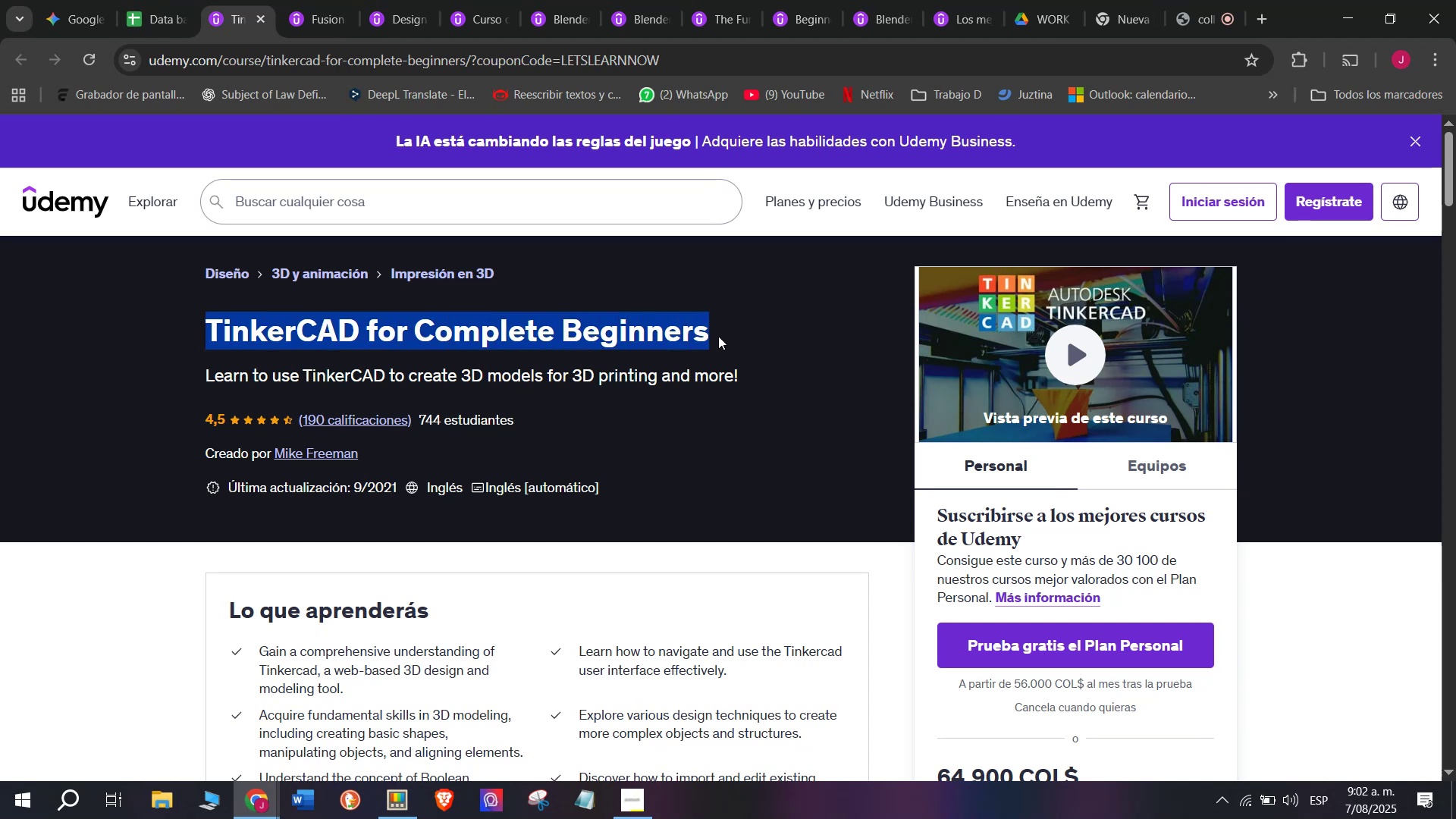 
key(Break)
 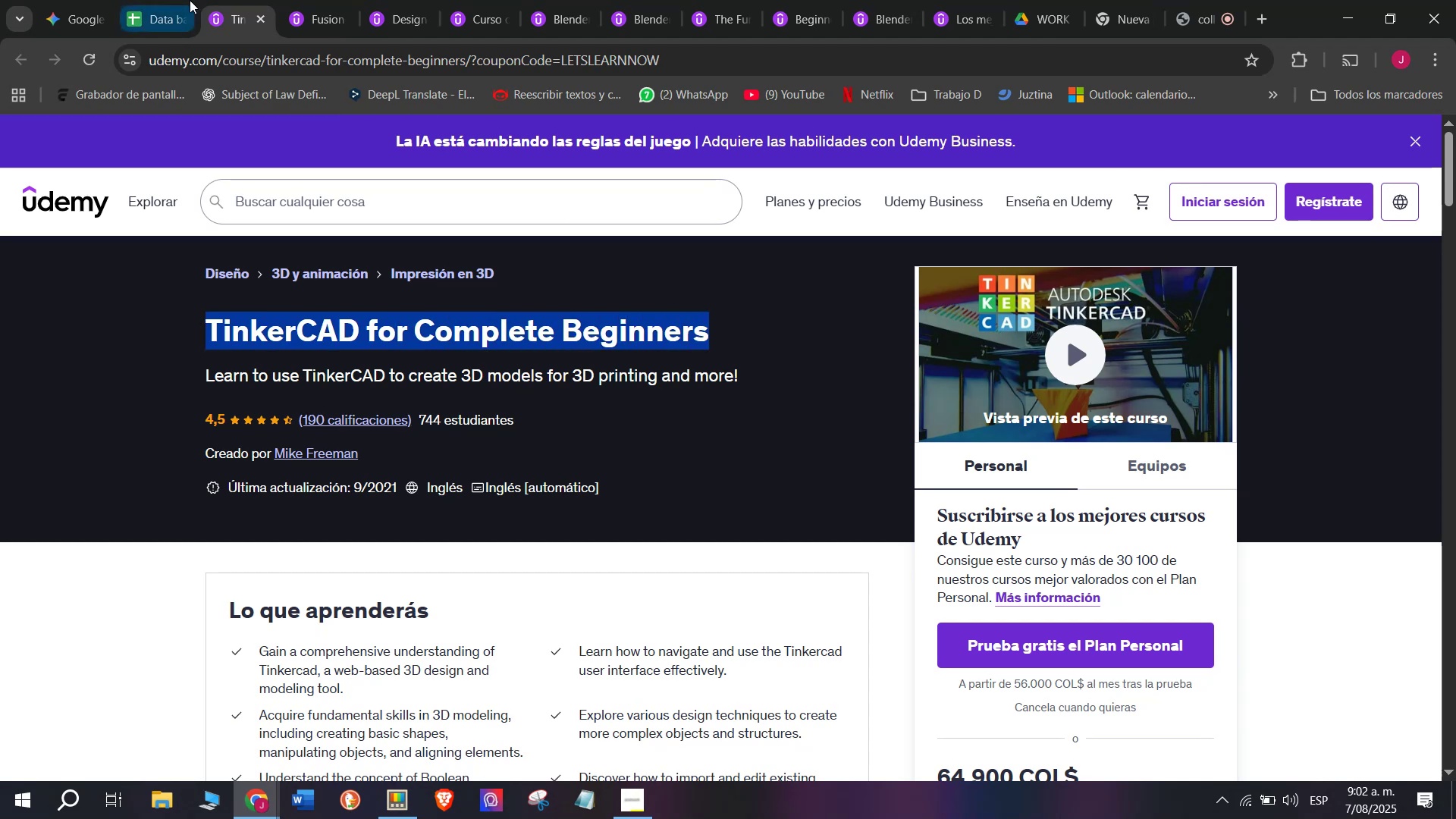 
key(Control+ControlLeft)
 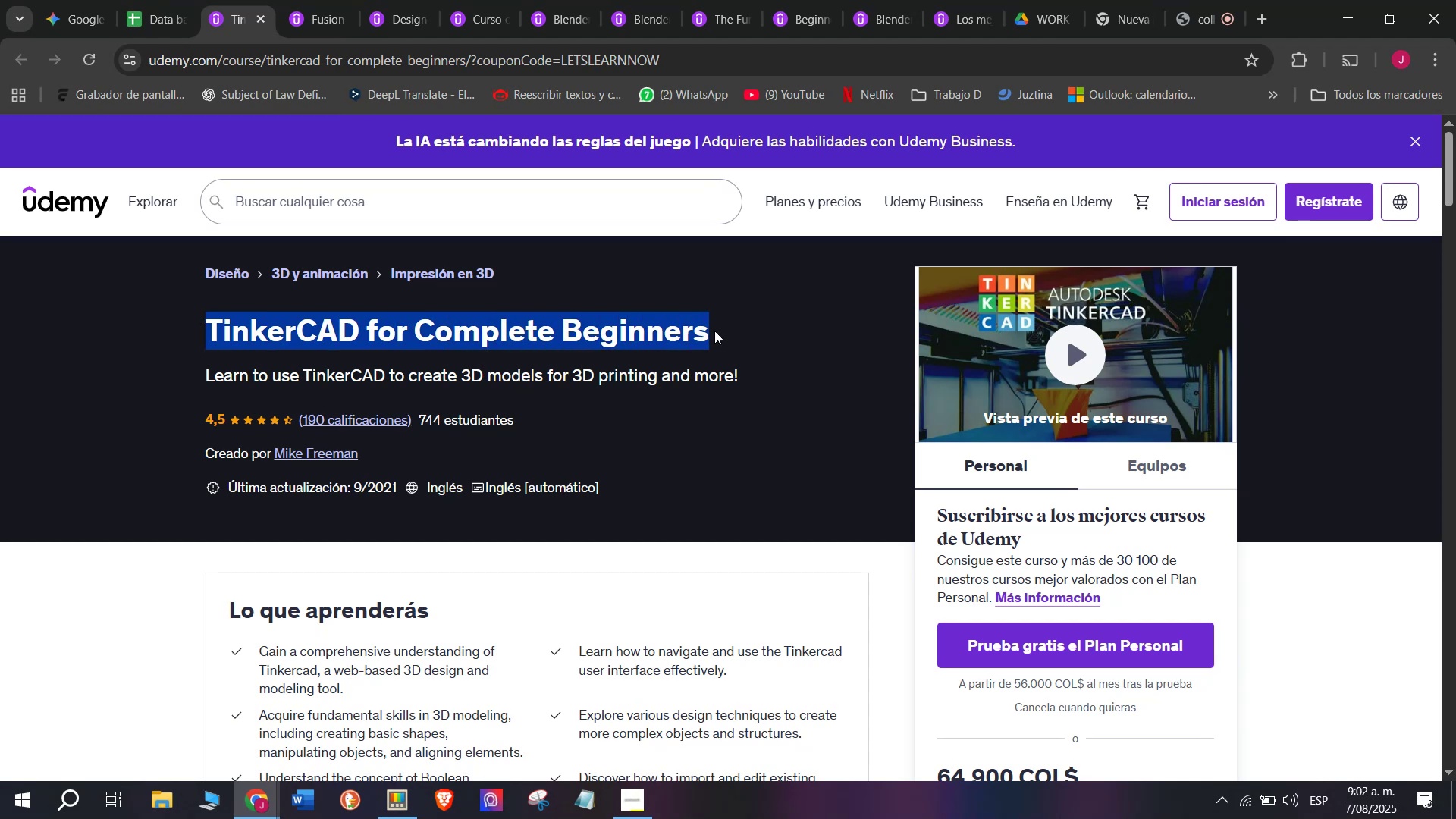 
key(Control+C)
 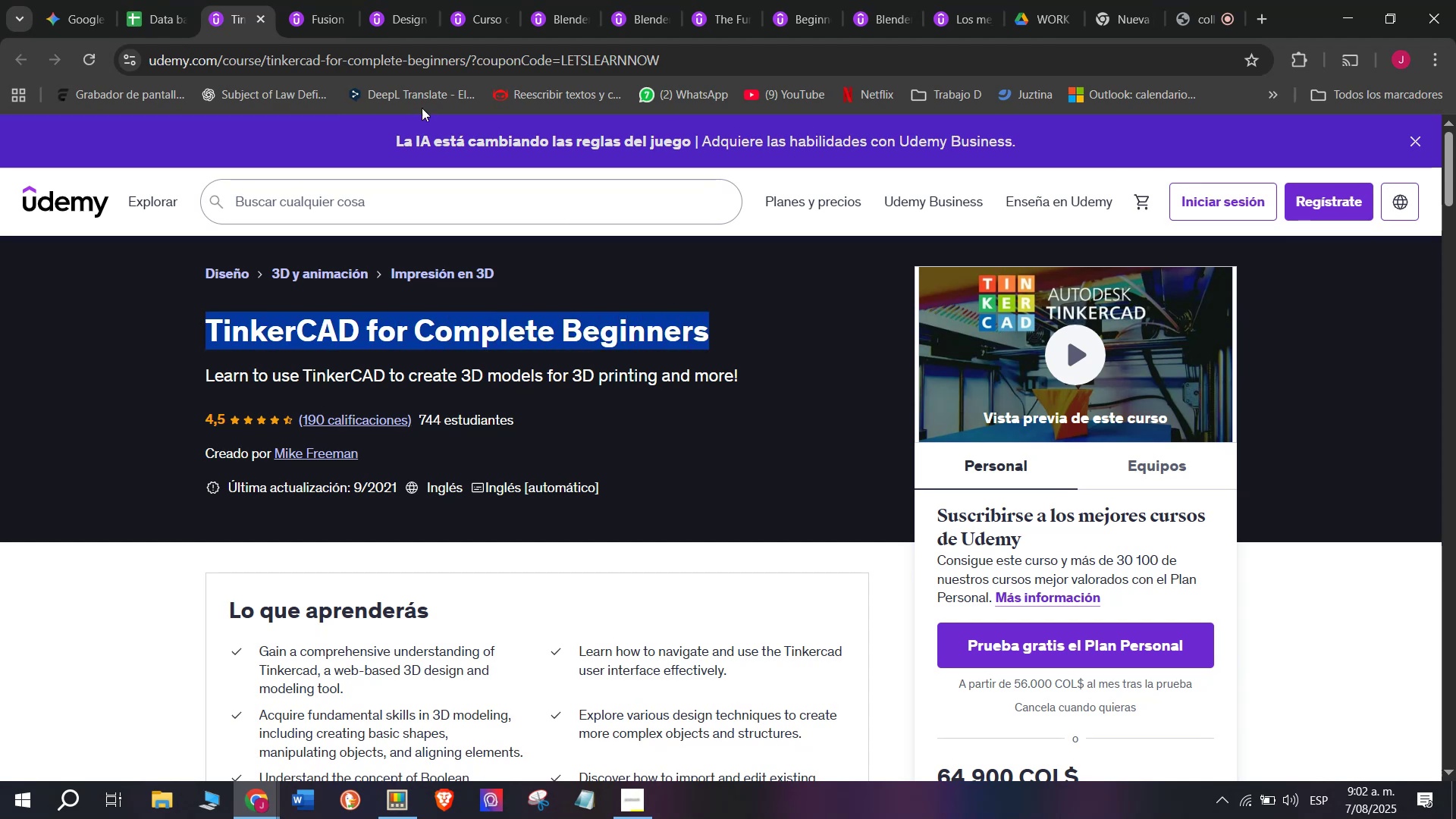 
key(Control+ControlLeft)
 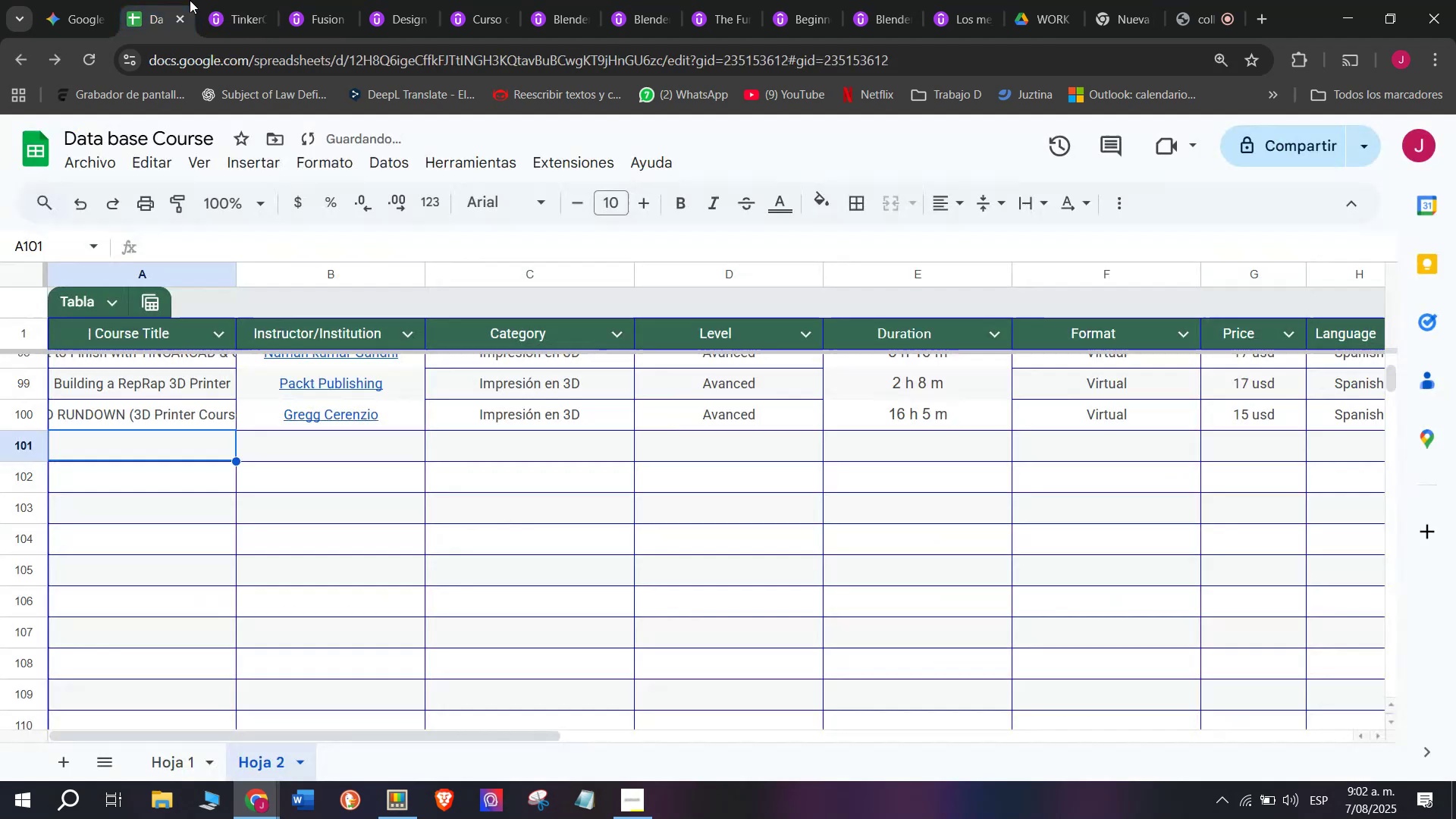 
key(Break)
 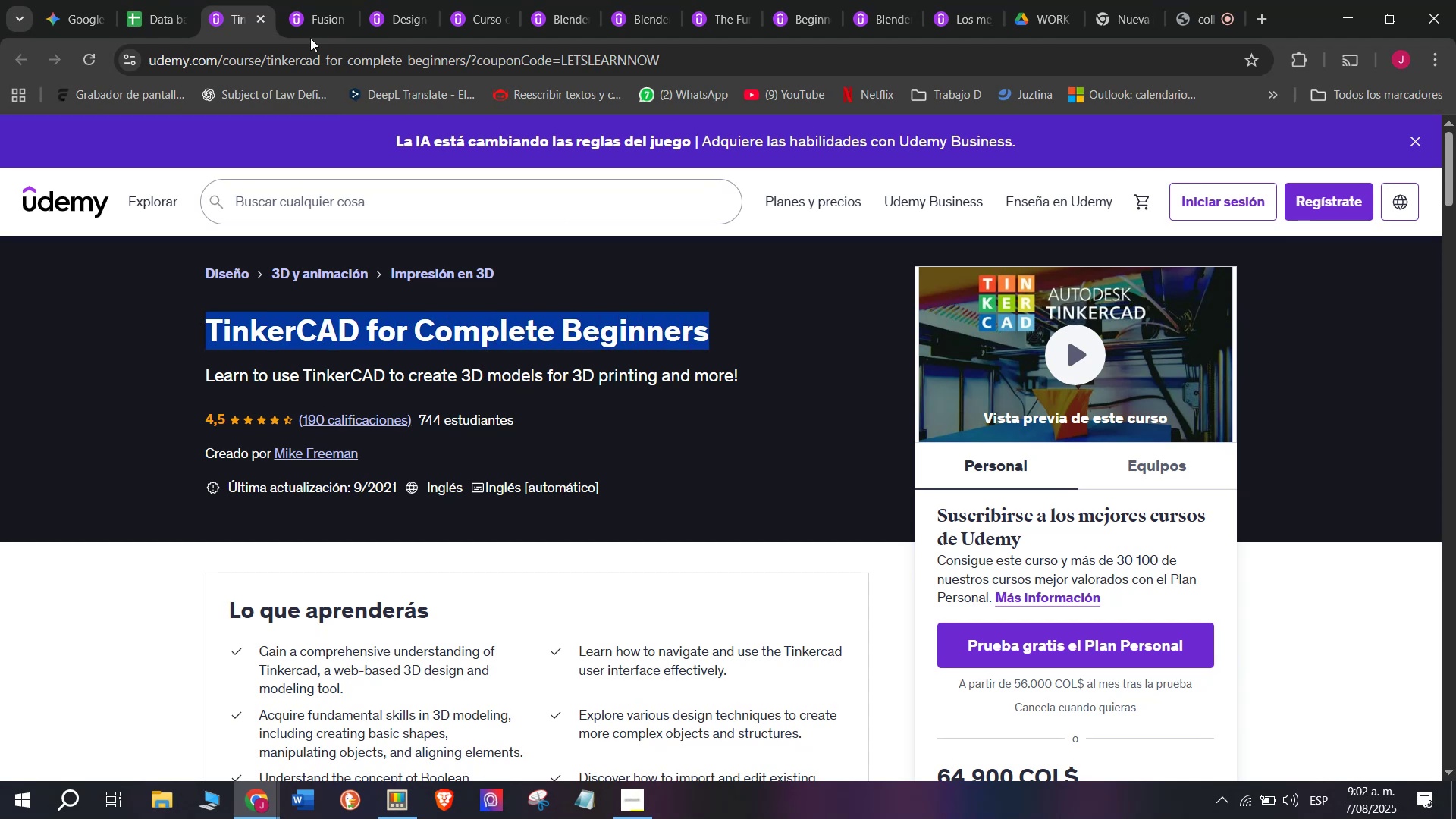 
key(Control+C)
 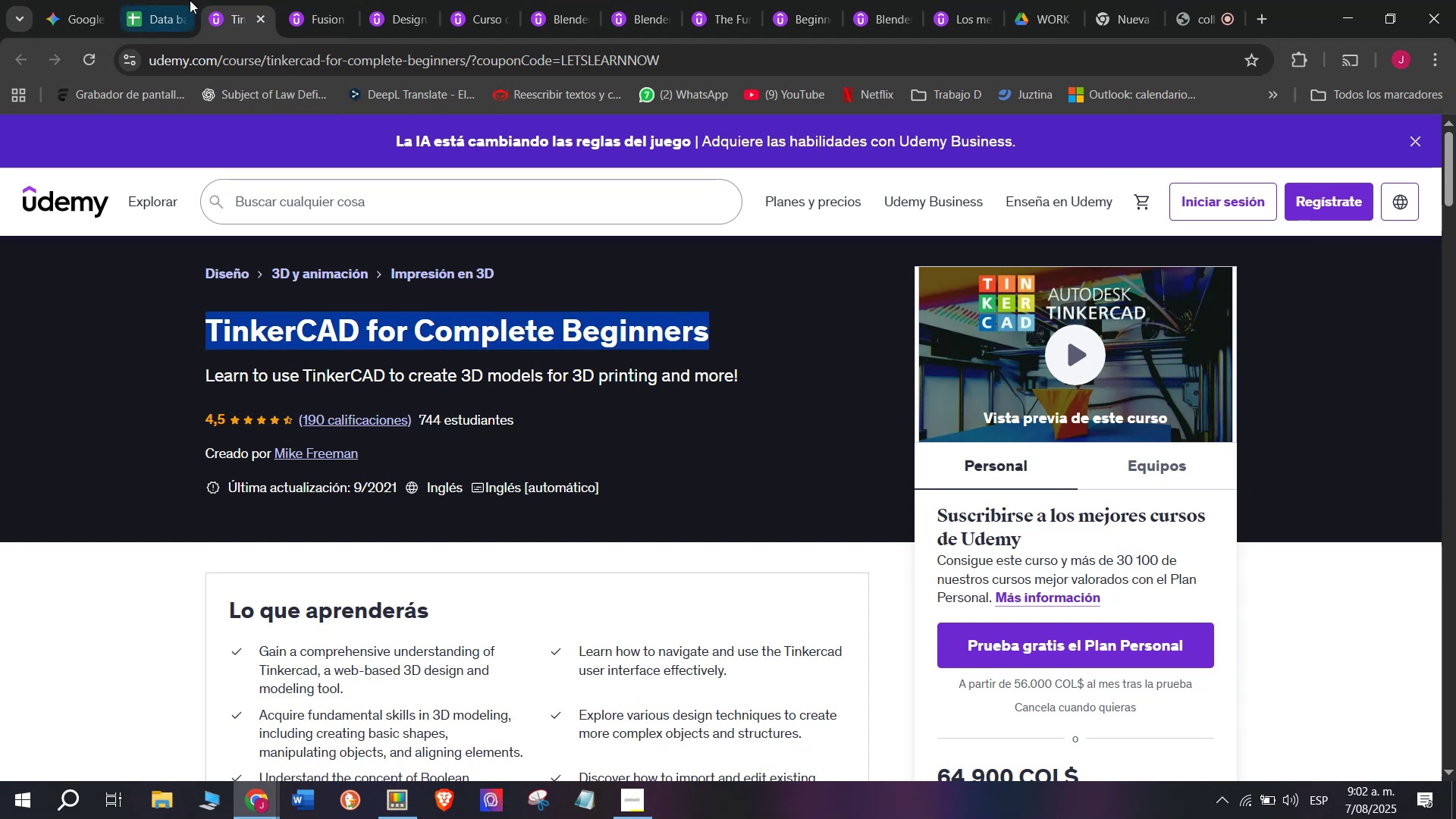 
left_click([190, 0])
 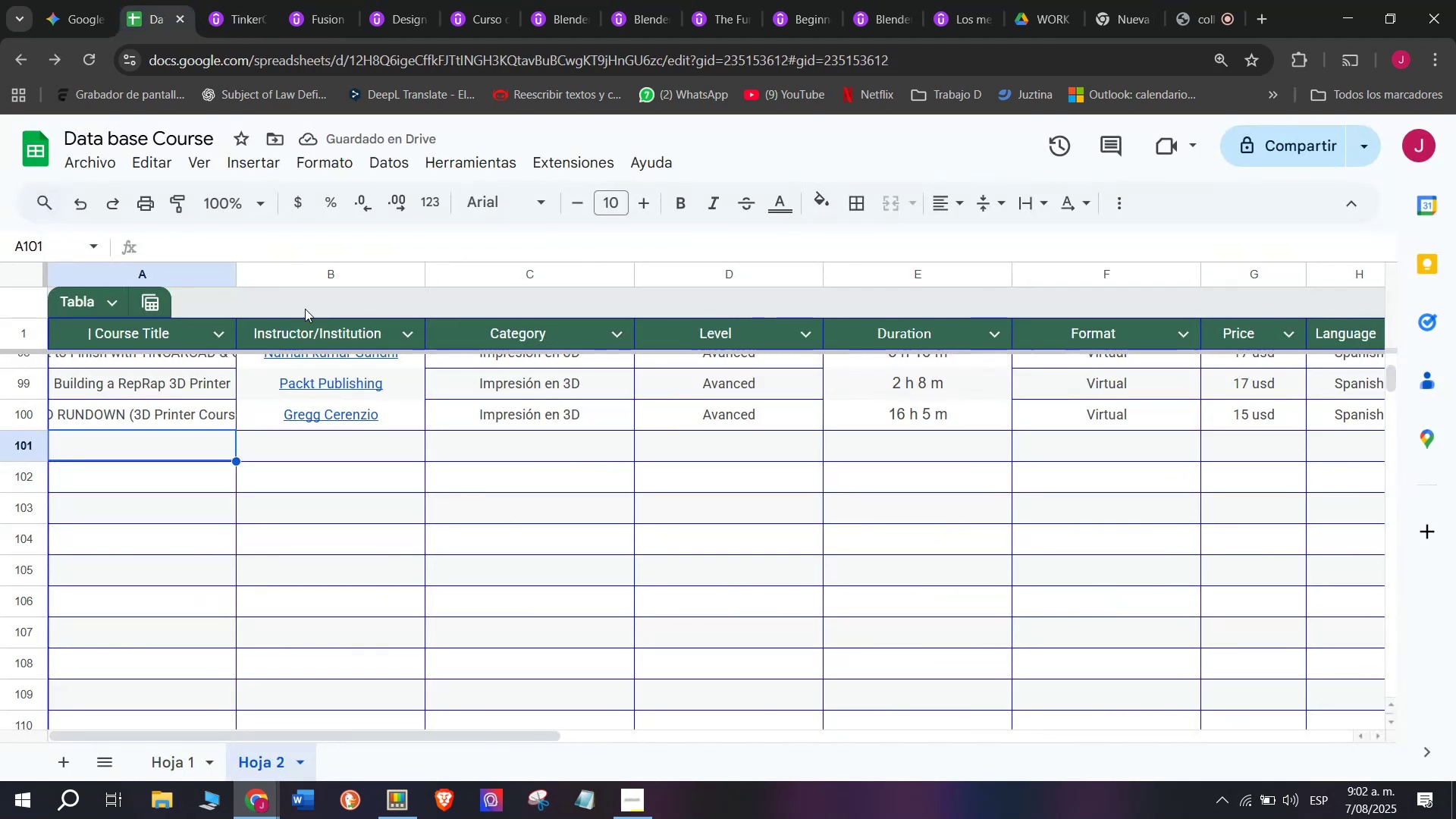 
key(Control+ControlLeft)
 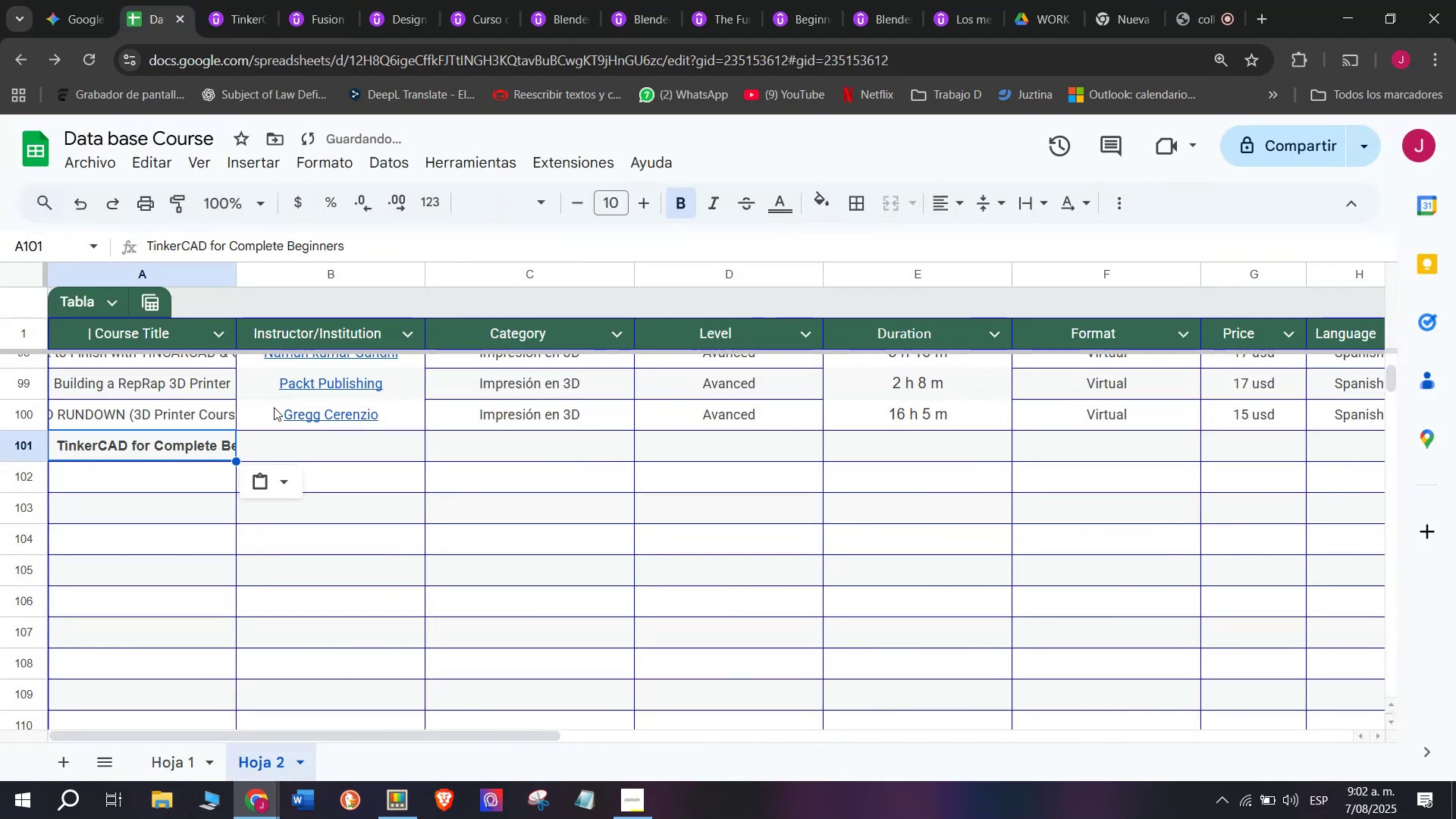 
key(Z)
 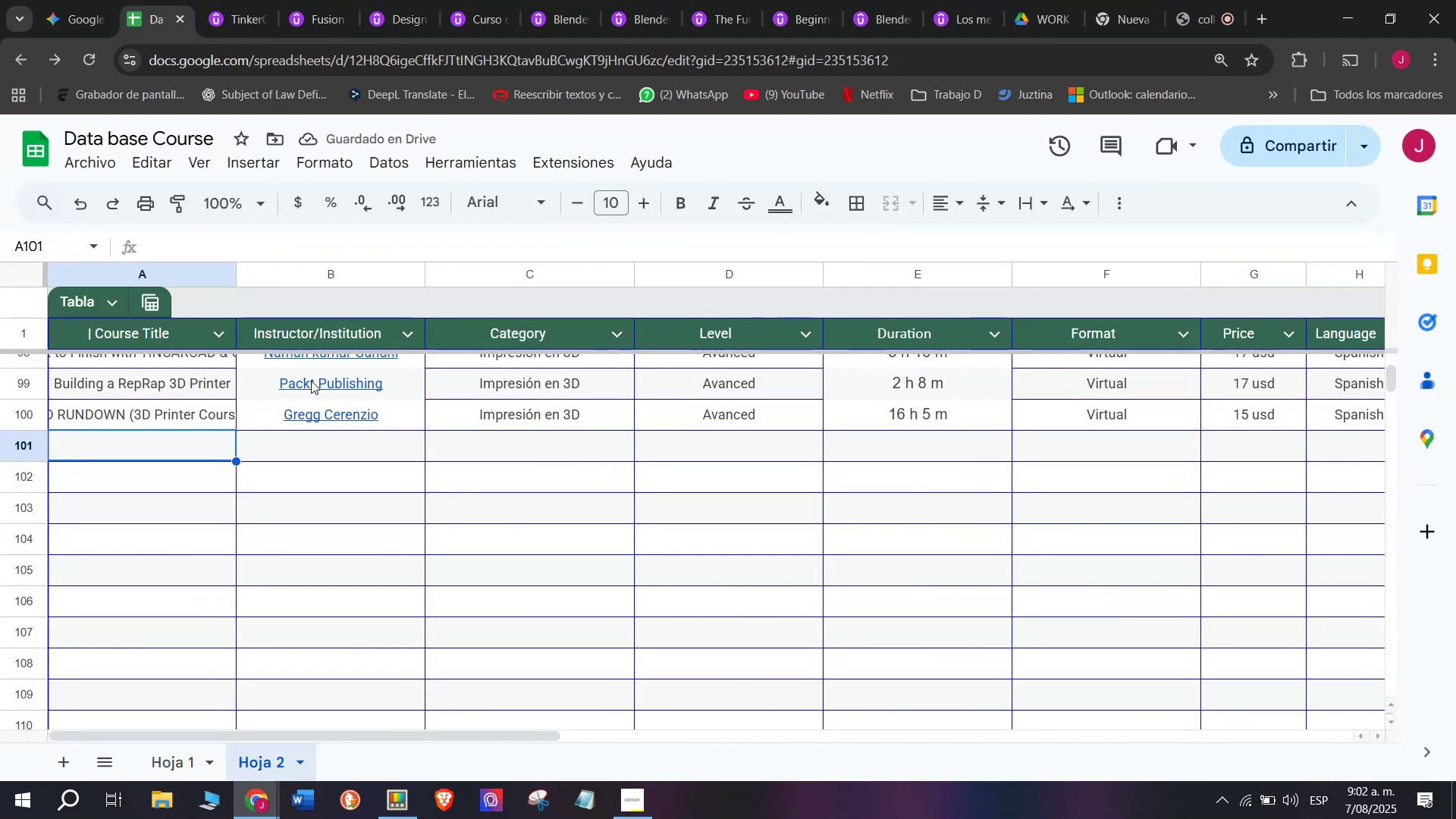 
key(Control+V)
 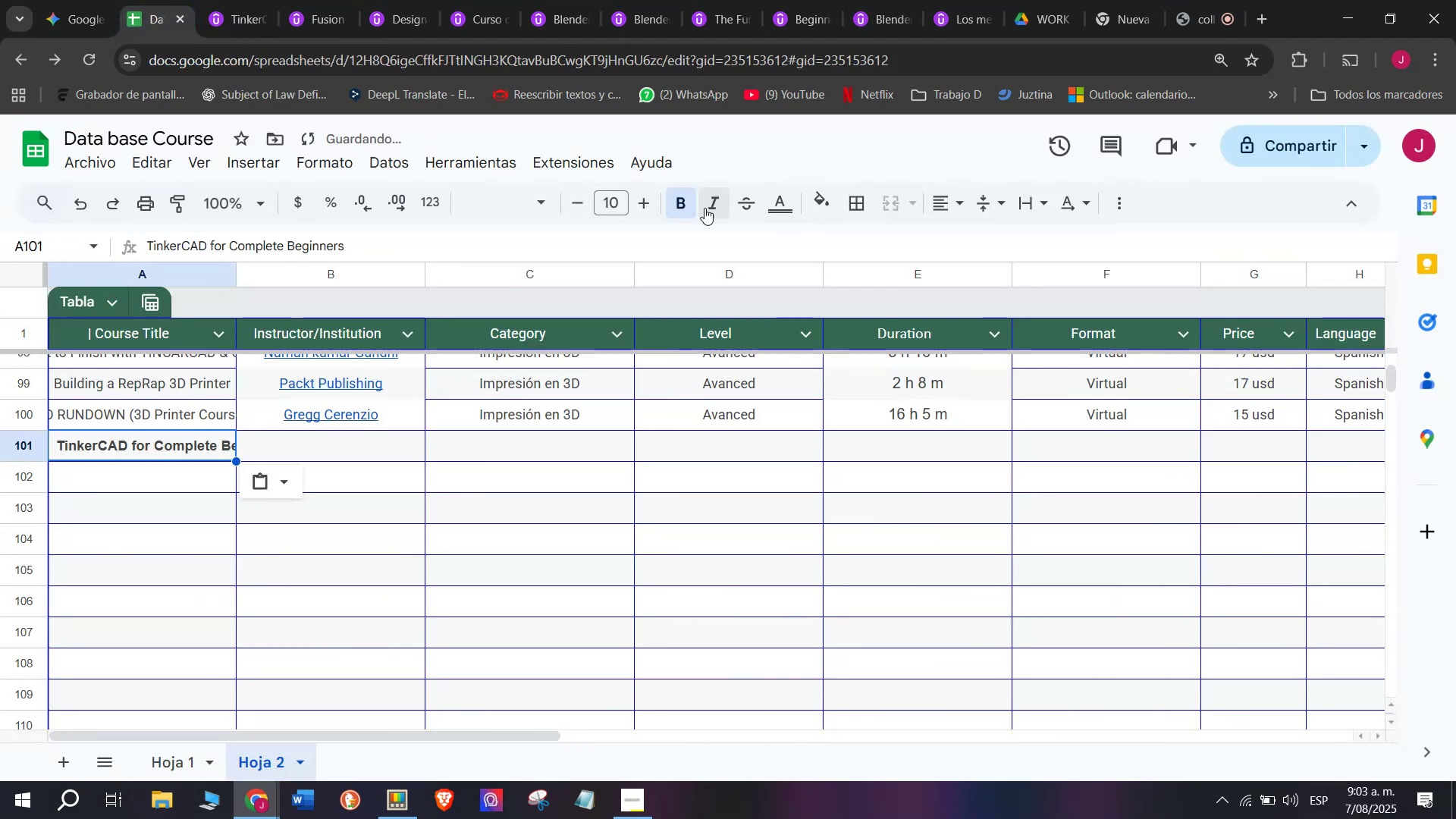 
left_click([687, 210])
 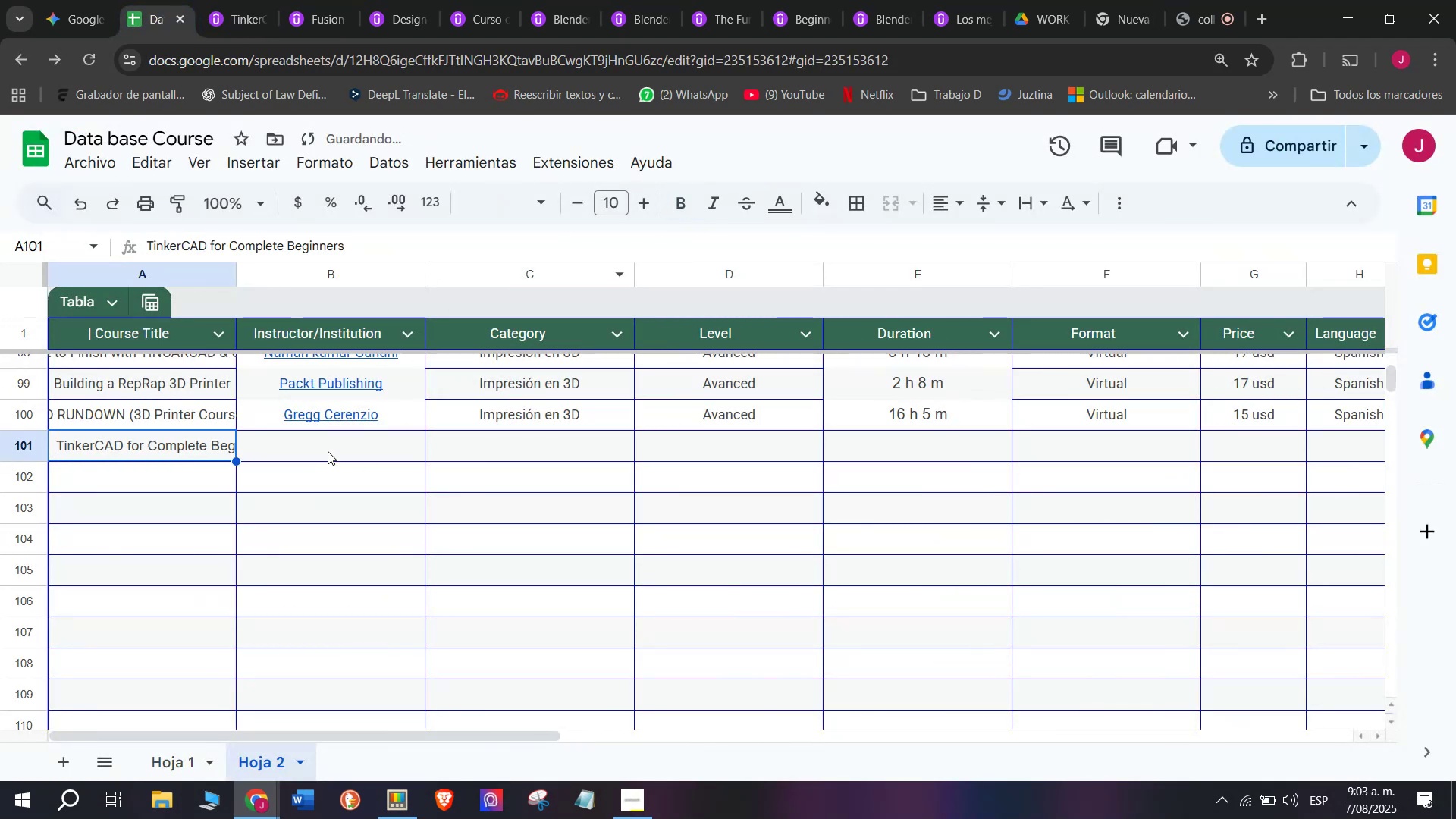 
left_click([328, 449])
 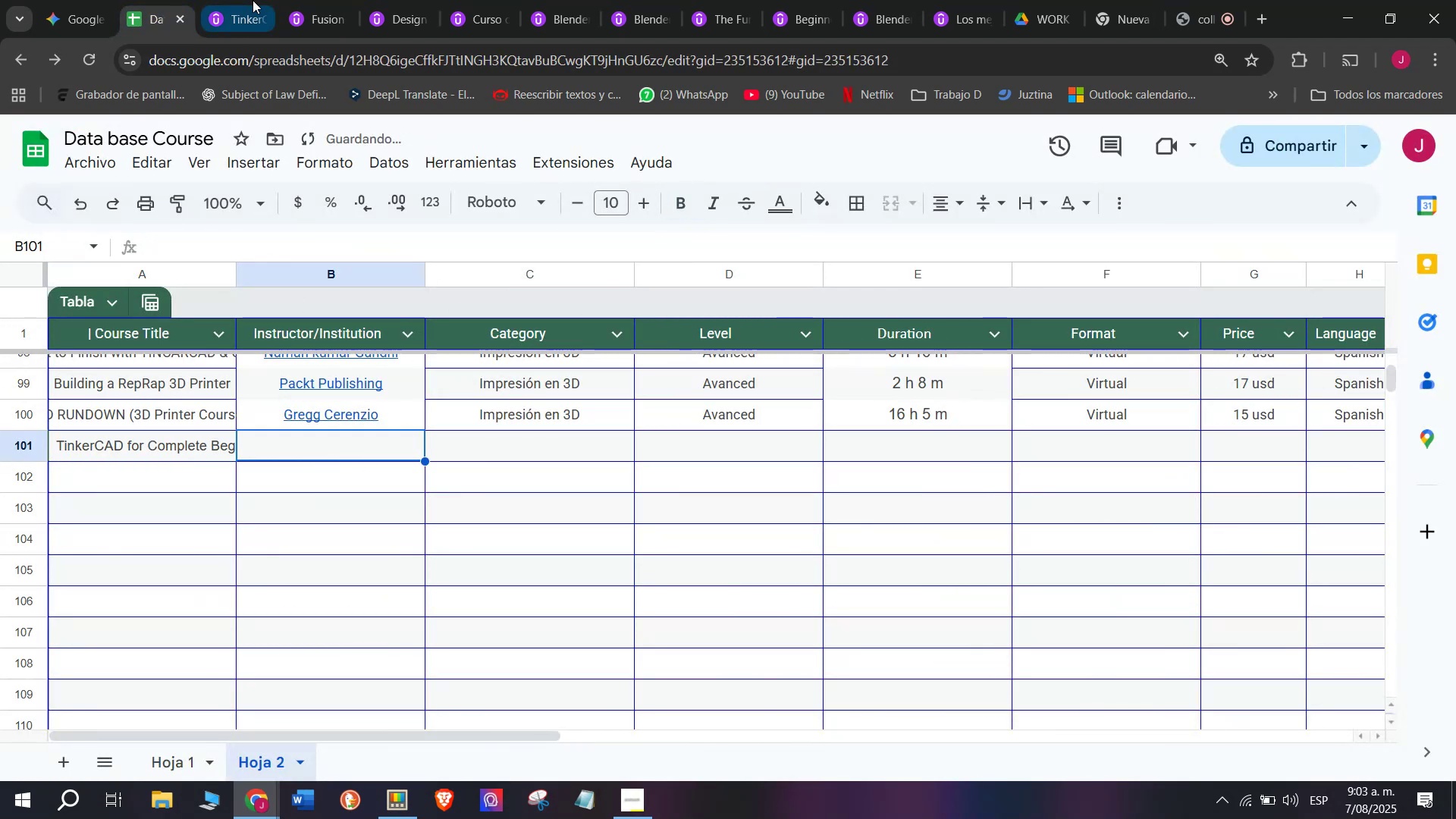 
left_click([255, 0])
 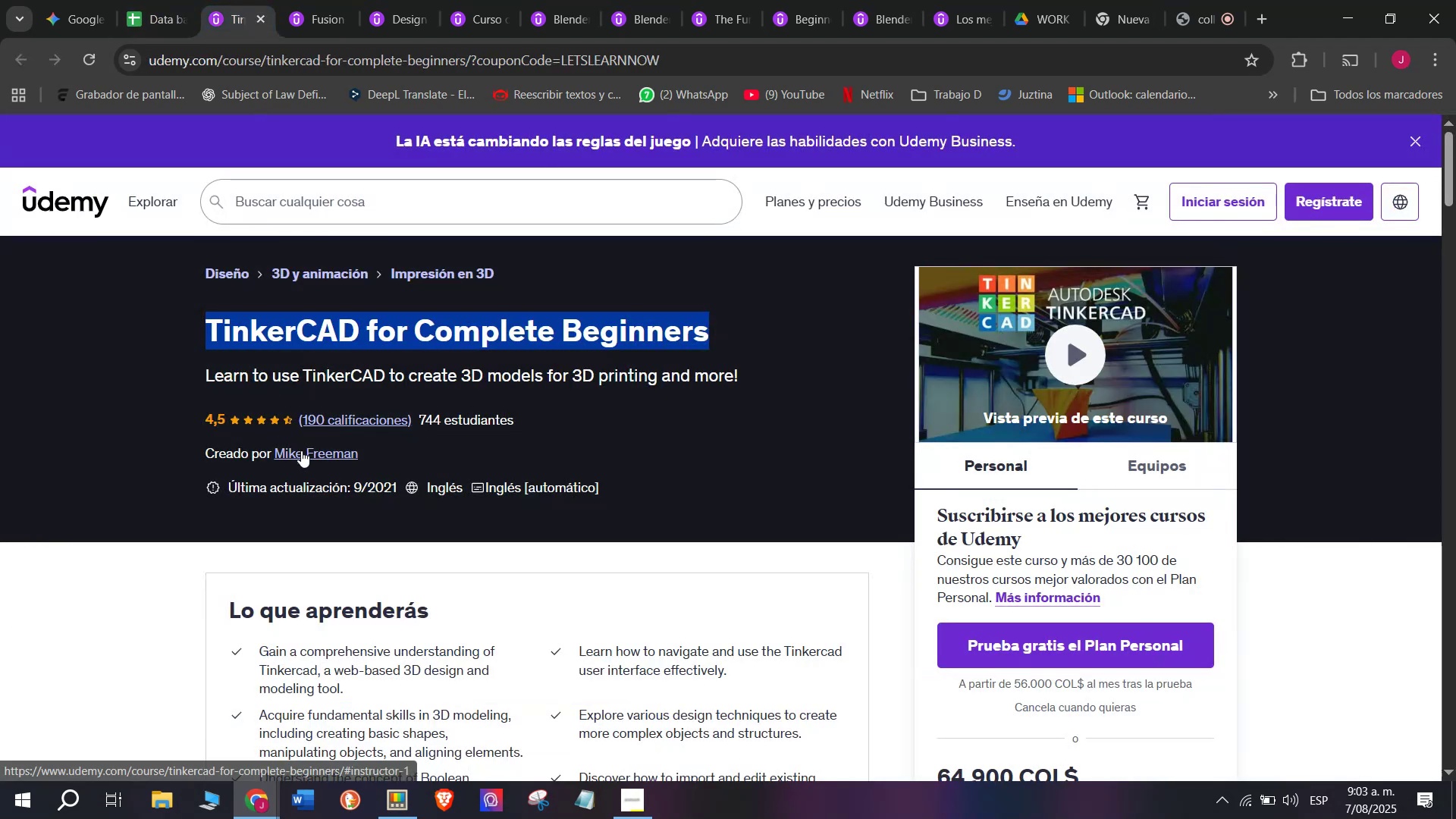 
left_click([303, 450])
 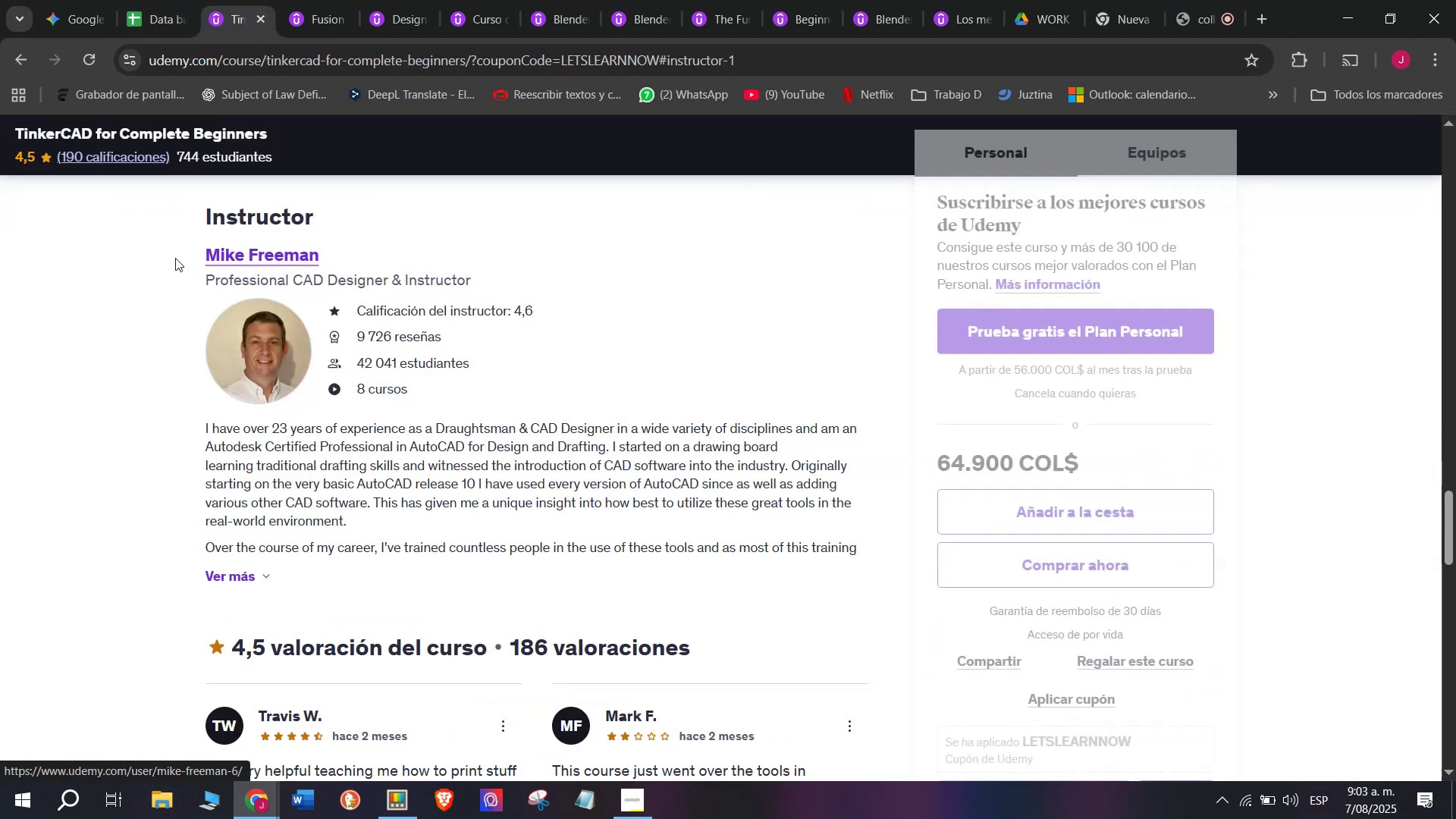 
left_click_drag(start_coordinate=[168, 251], to_coordinate=[347, 237])
 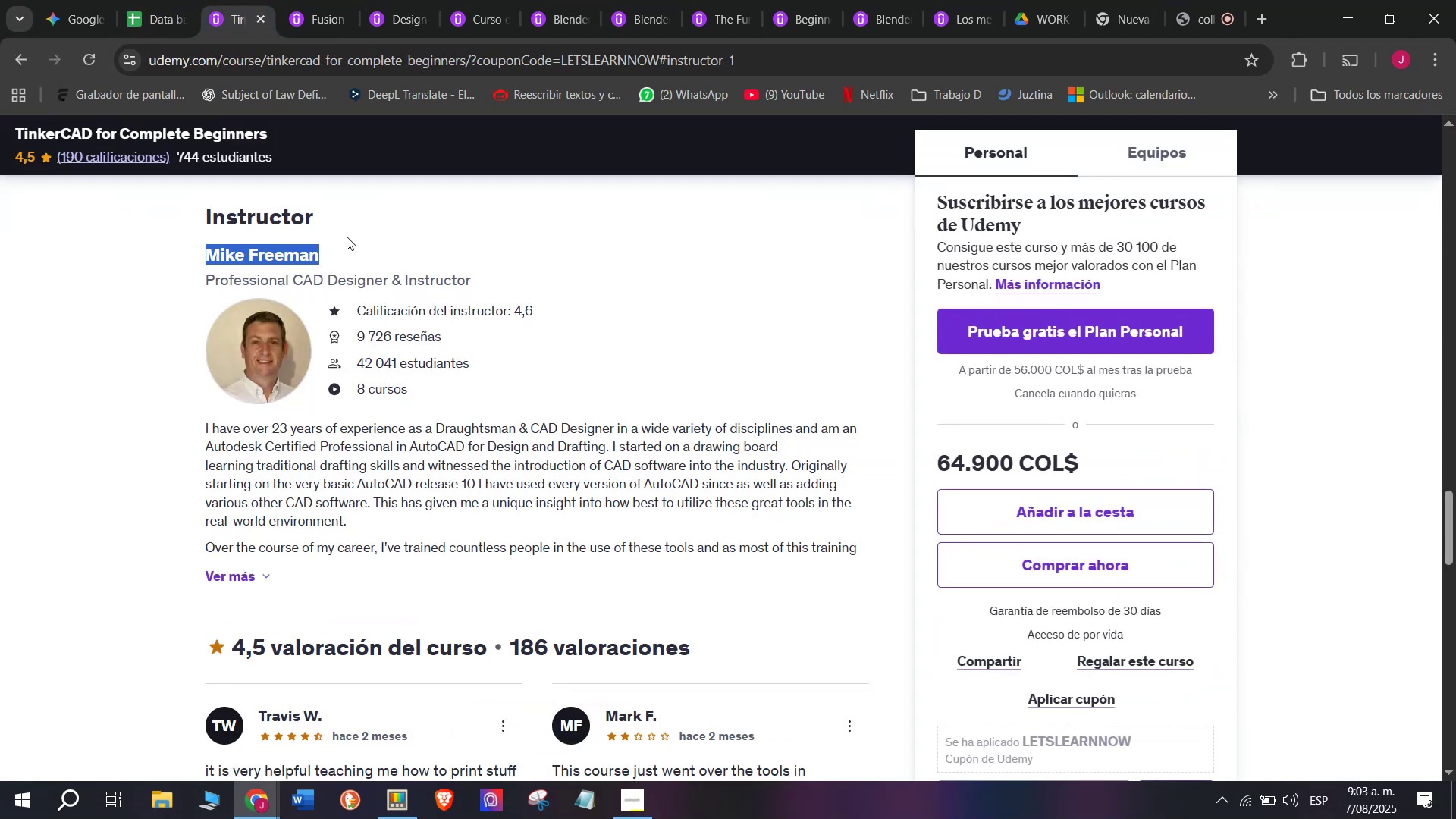 
key(Control+ControlLeft)
 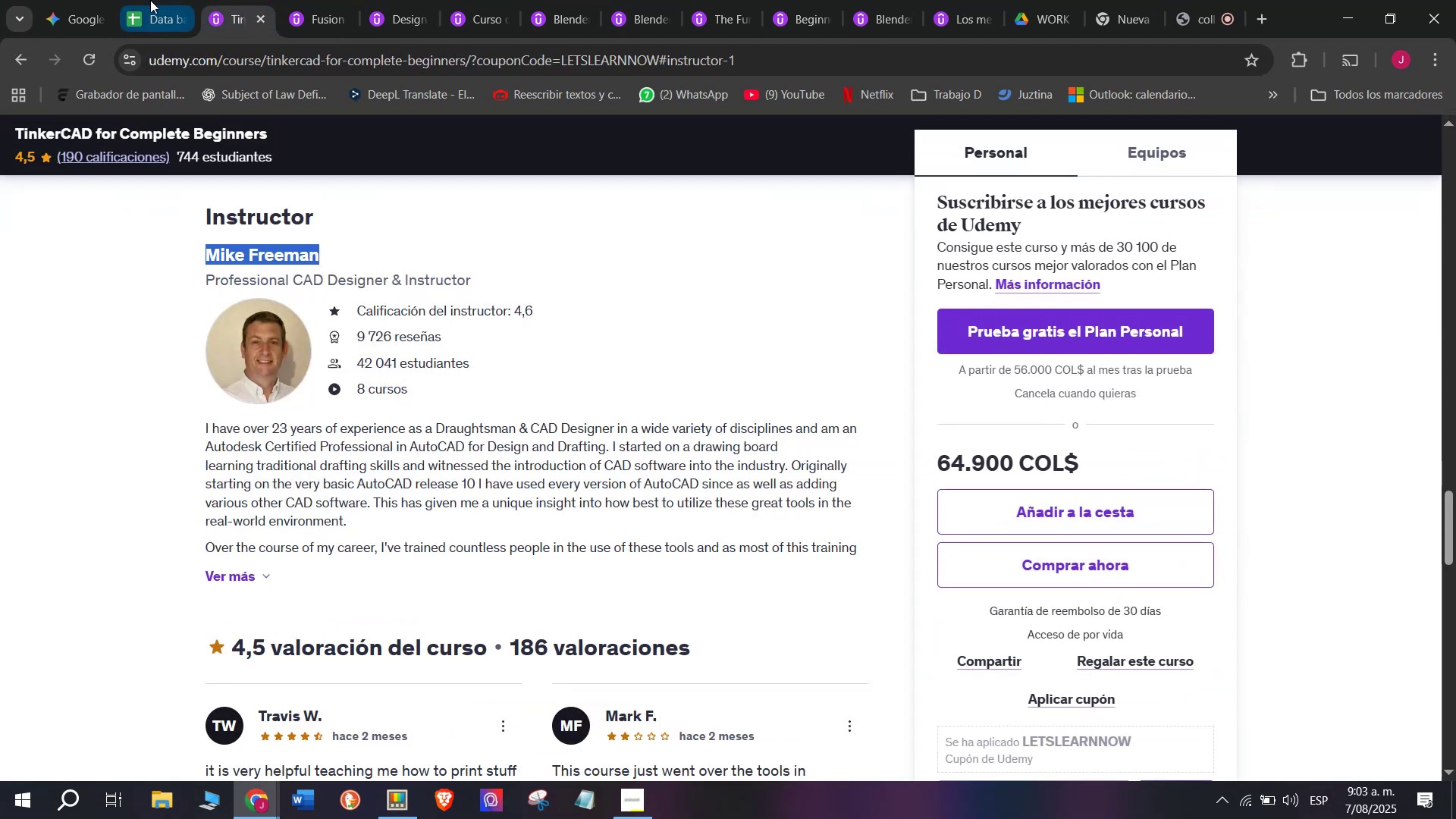 
key(Break)
 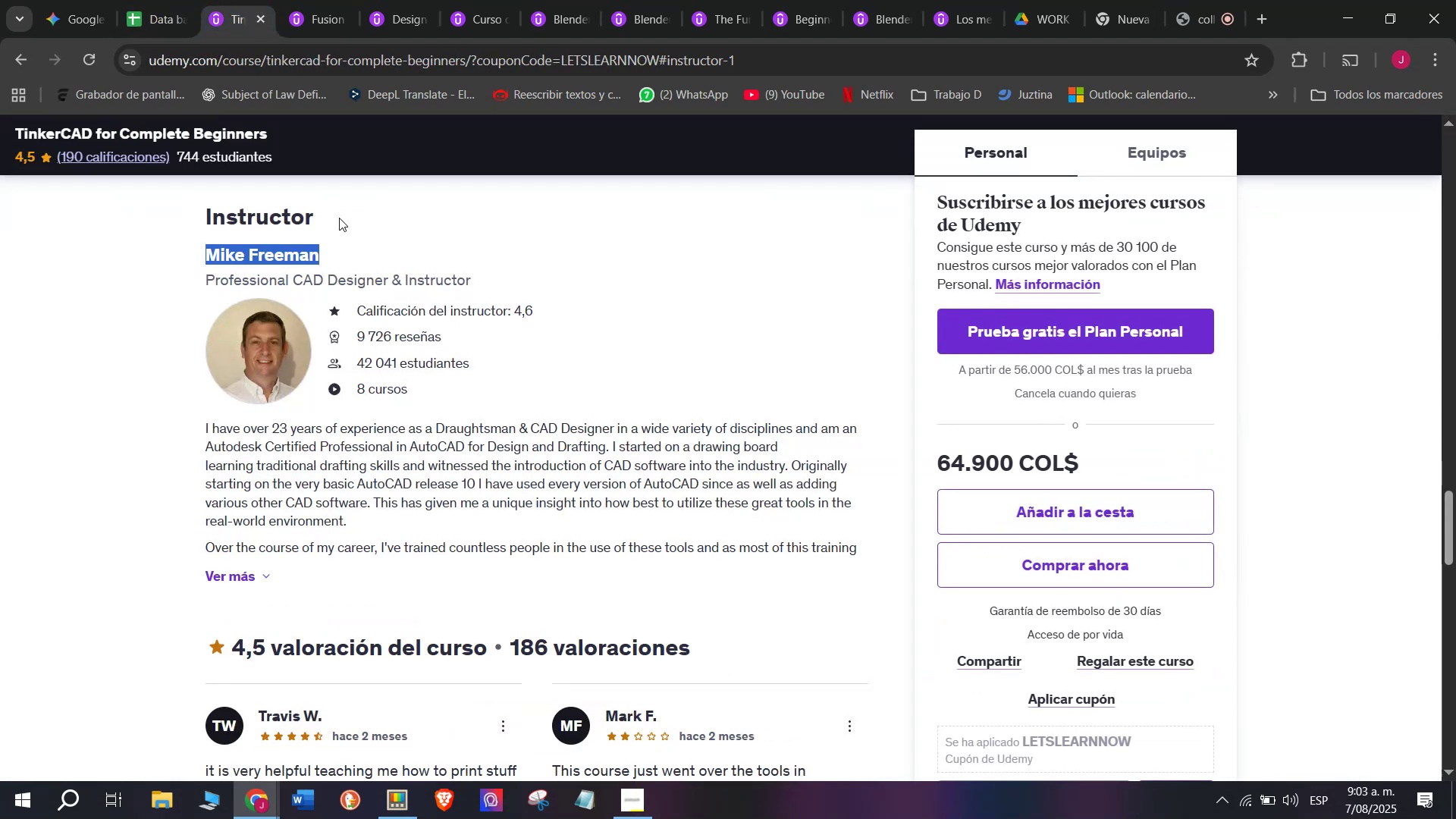 
key(Control+C)
 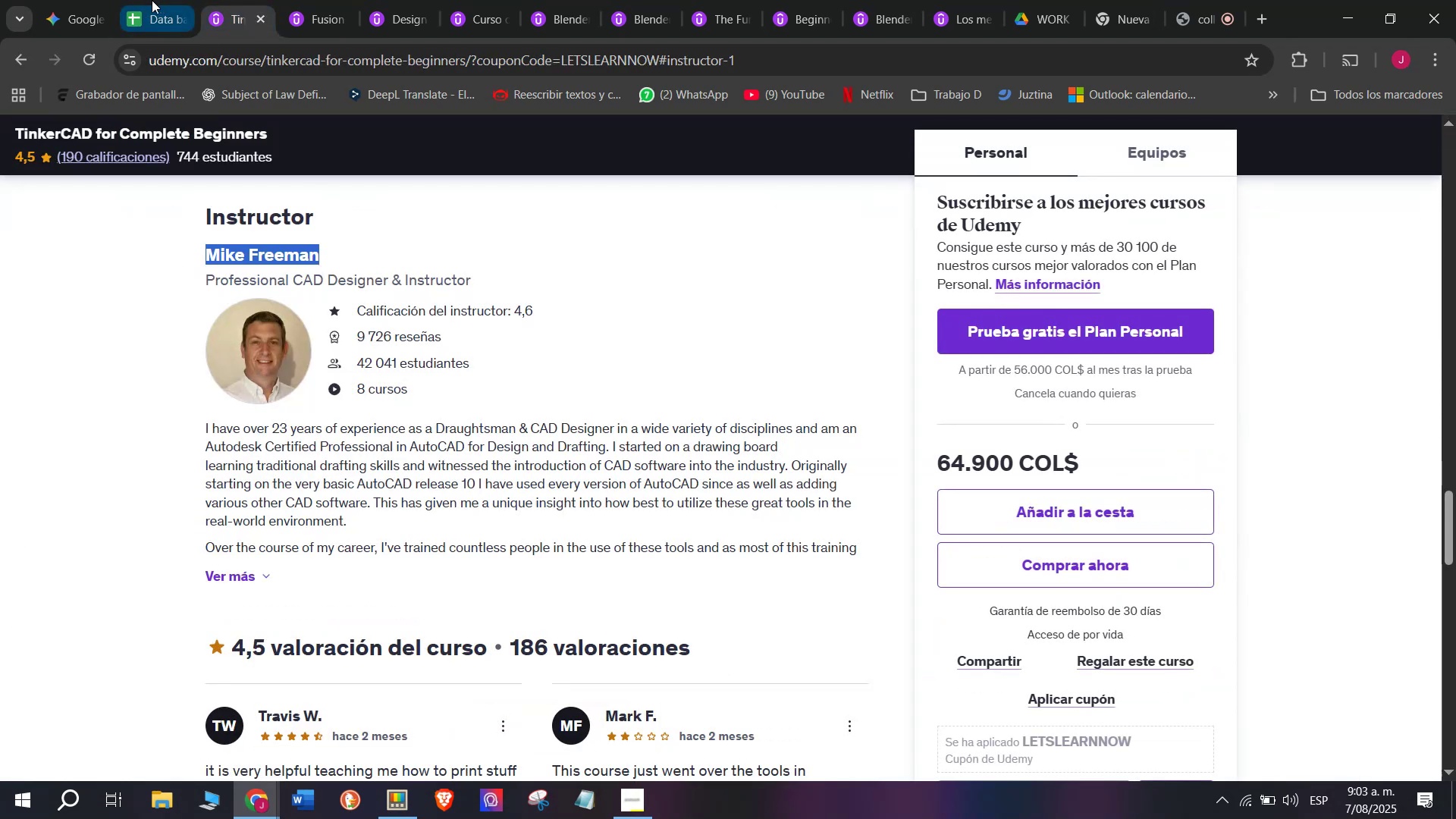 
left_click([150, 0])
 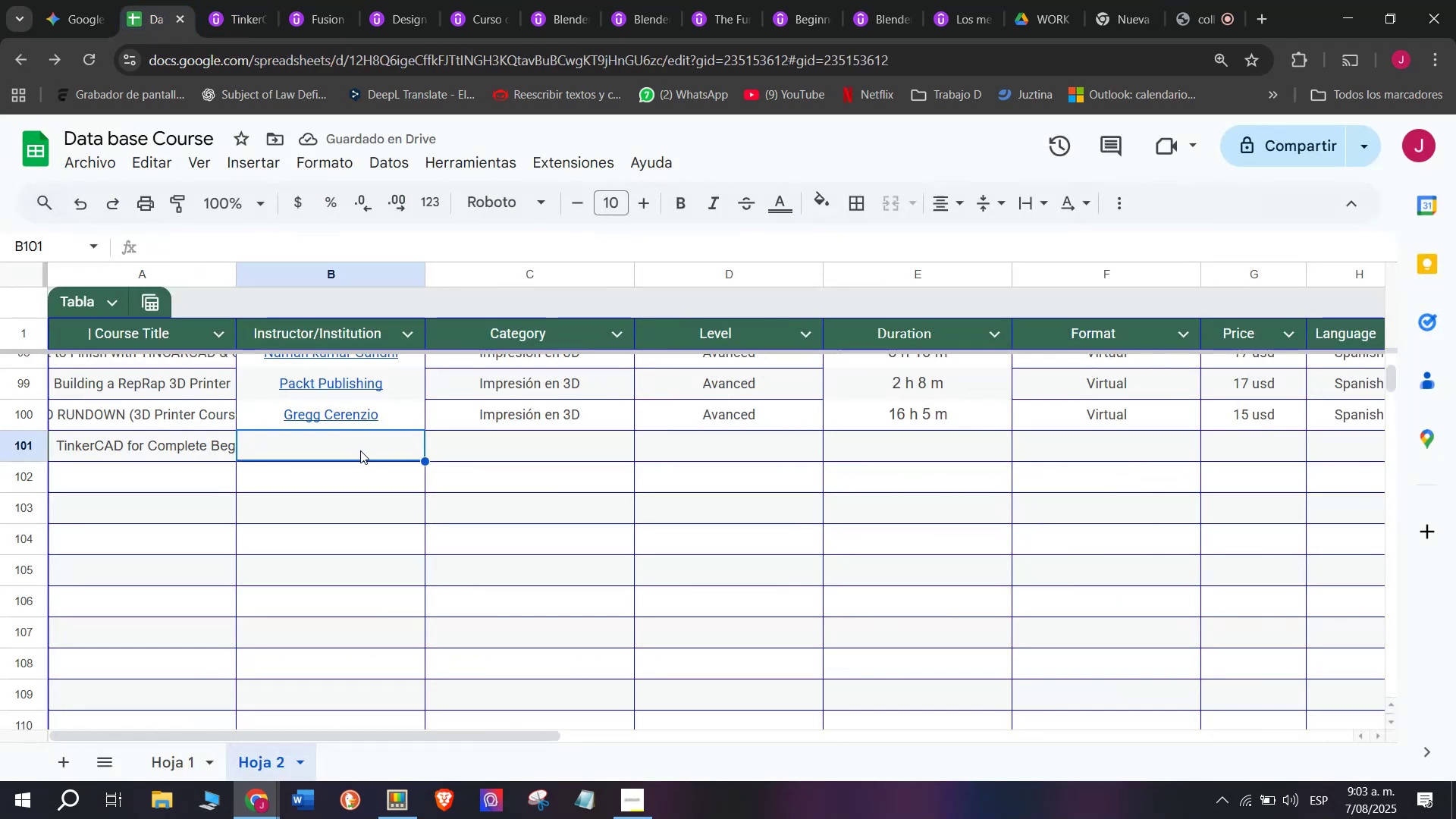 
key(Z)
 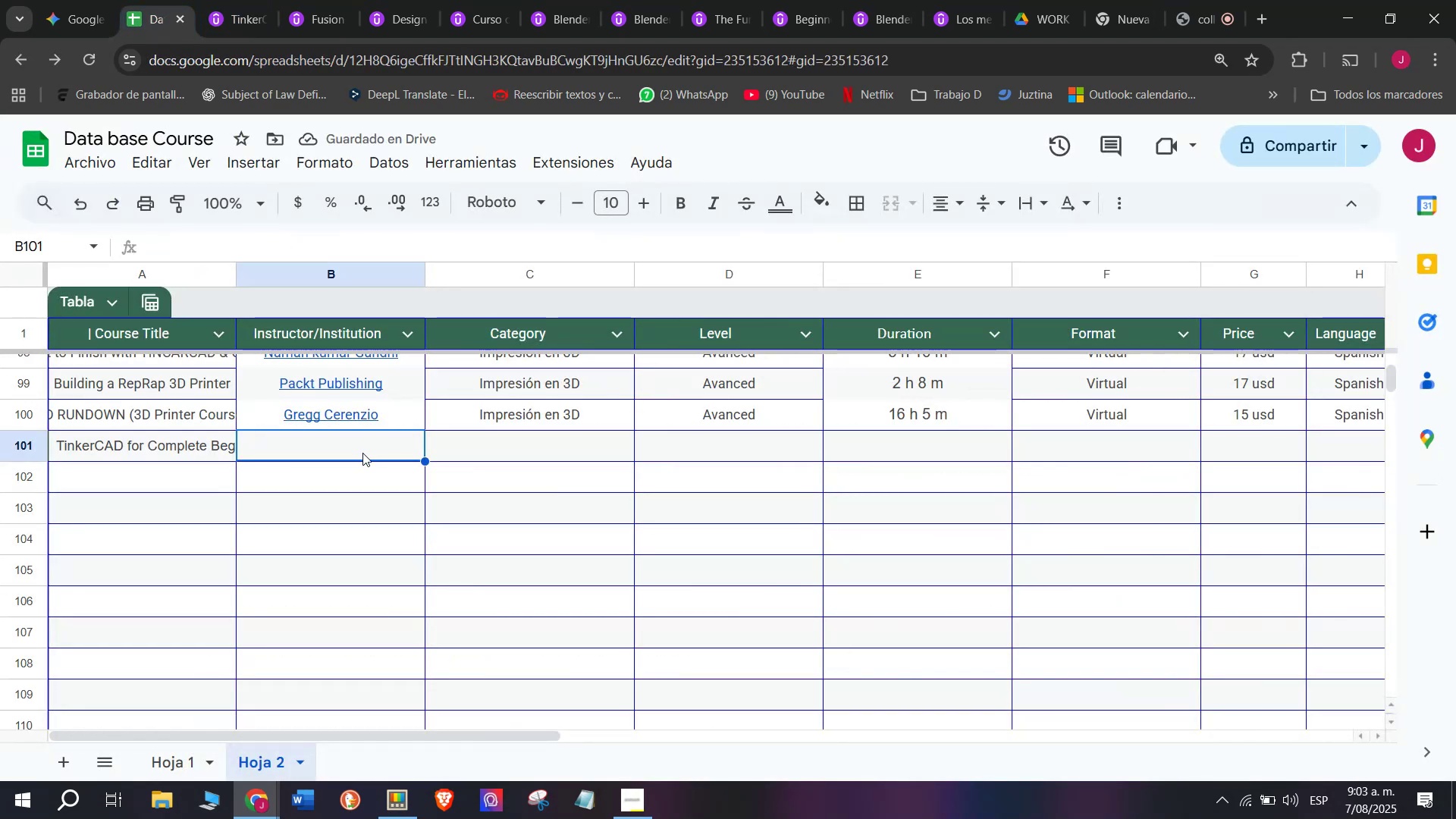 
key(Control+ControlLeft)
 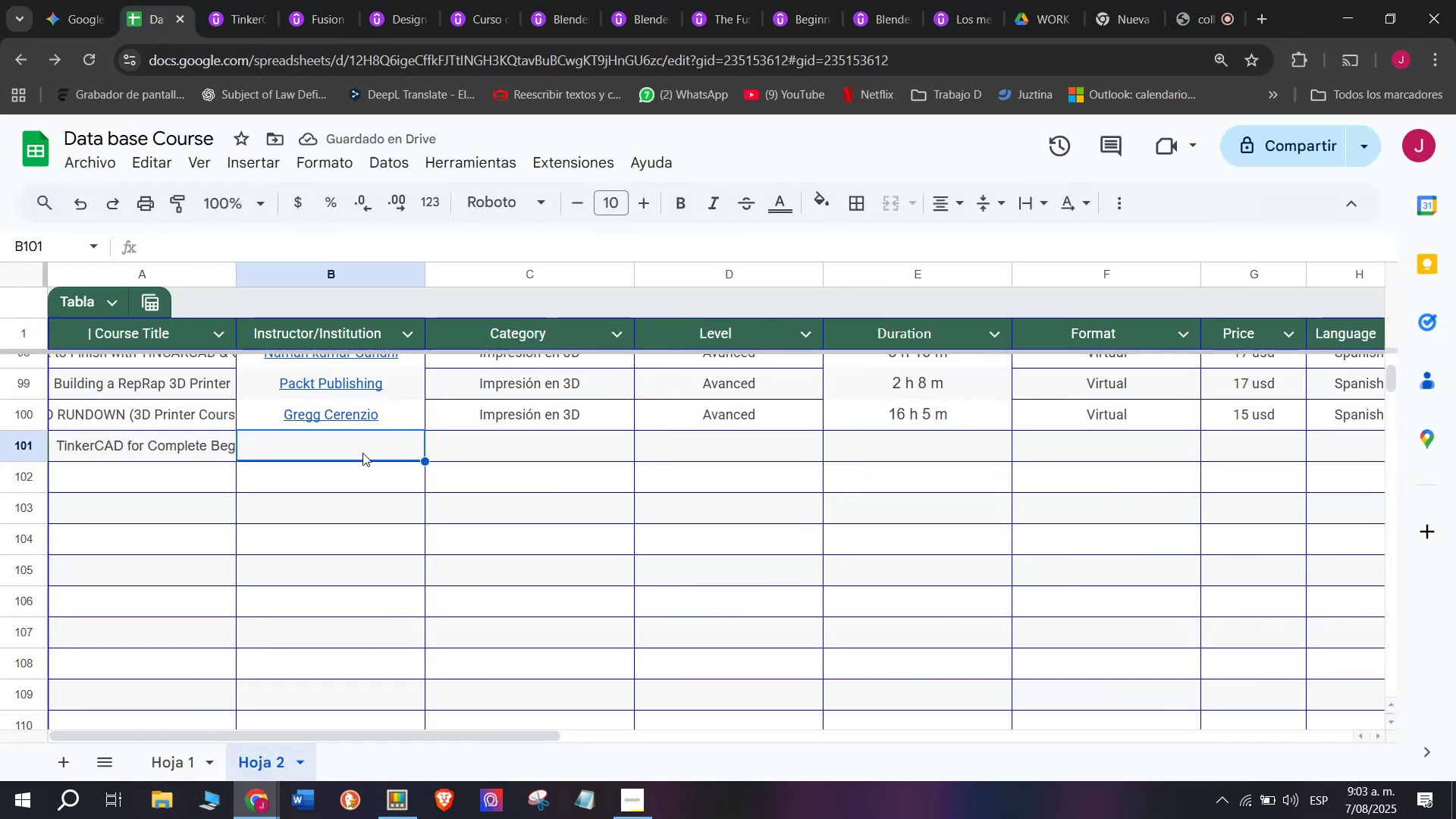 
key(Control+V)
 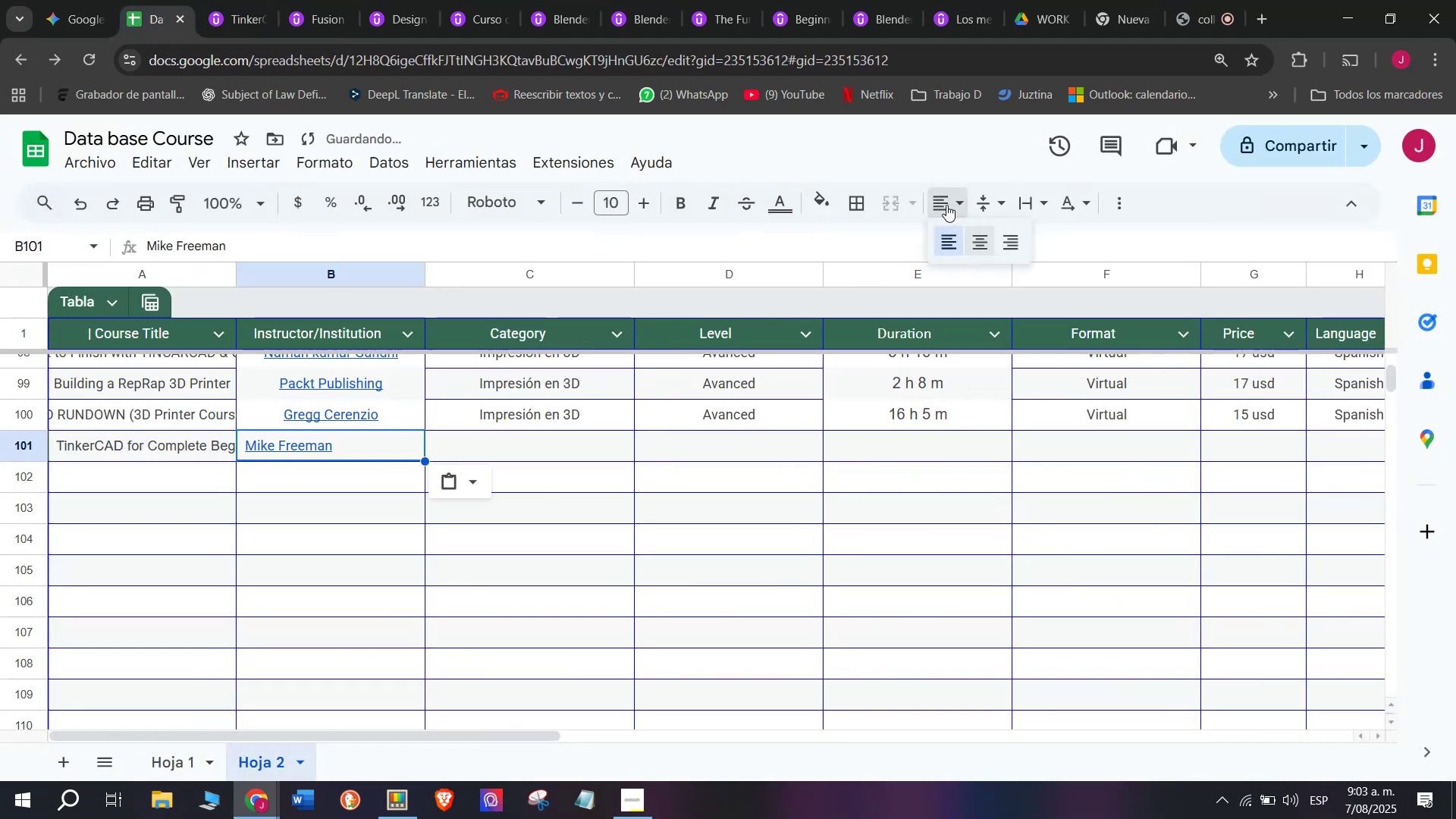 
left_click([975, 247])
 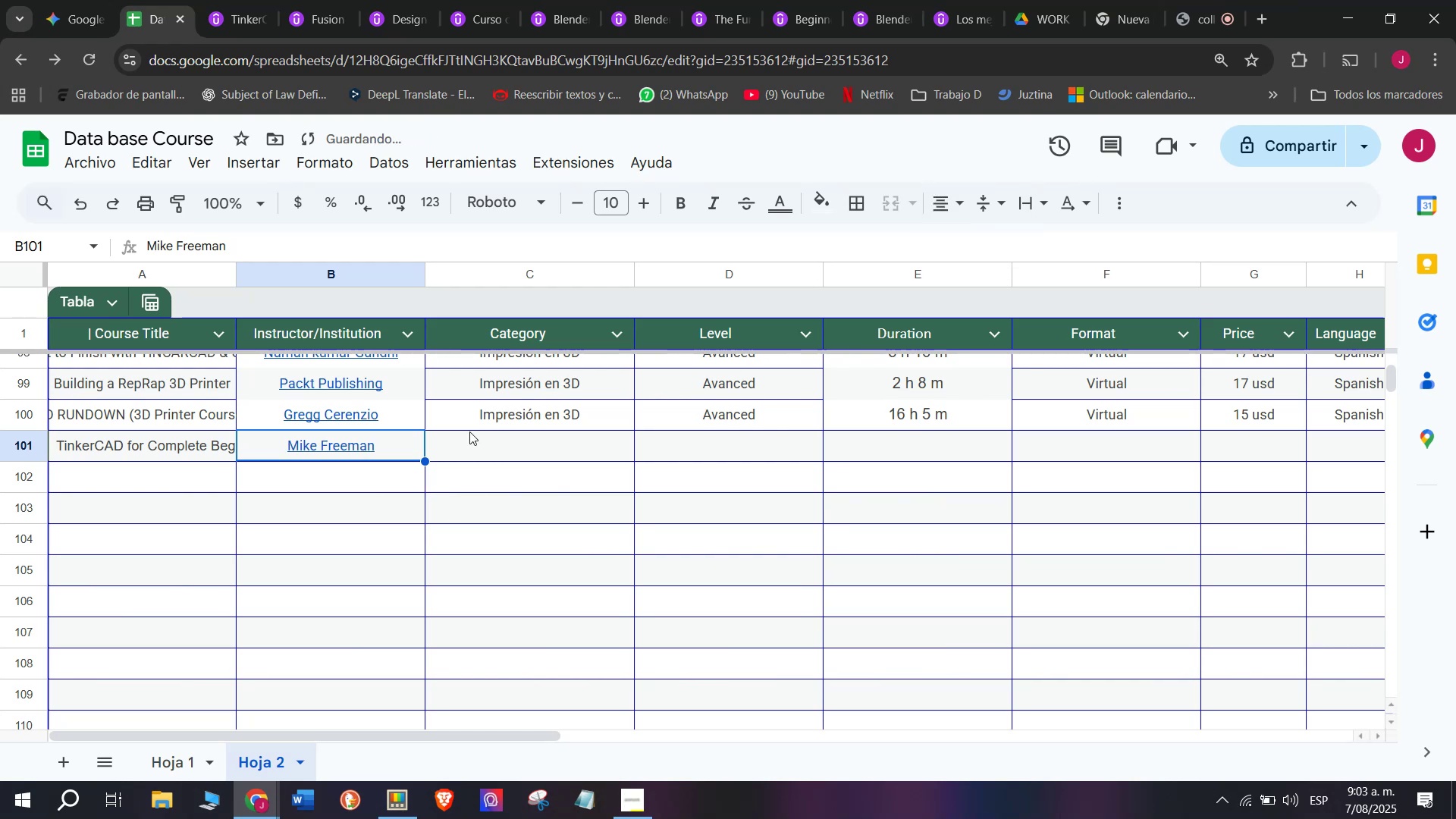 
left_click([504, 407])
 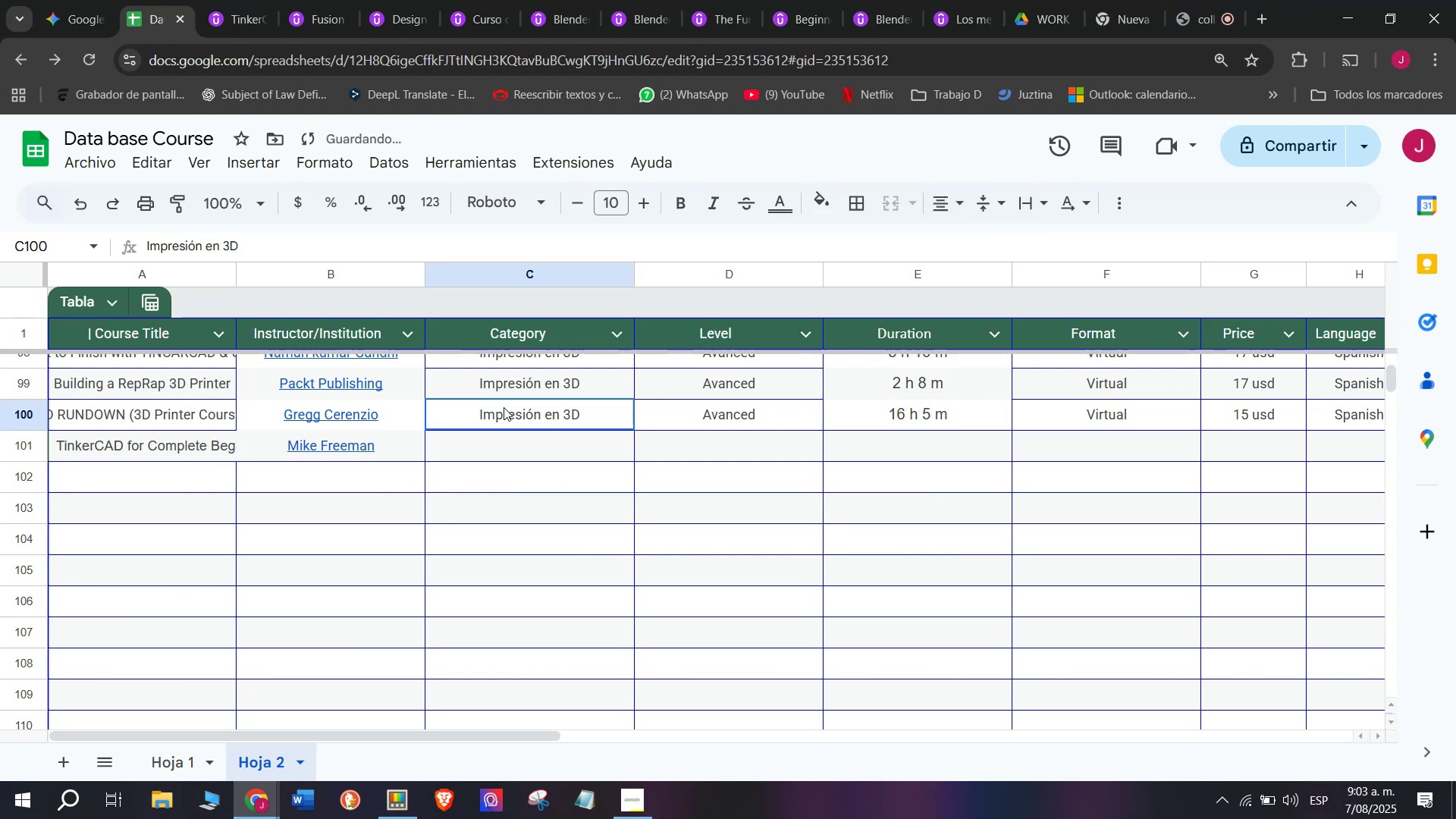 
key(Break)
 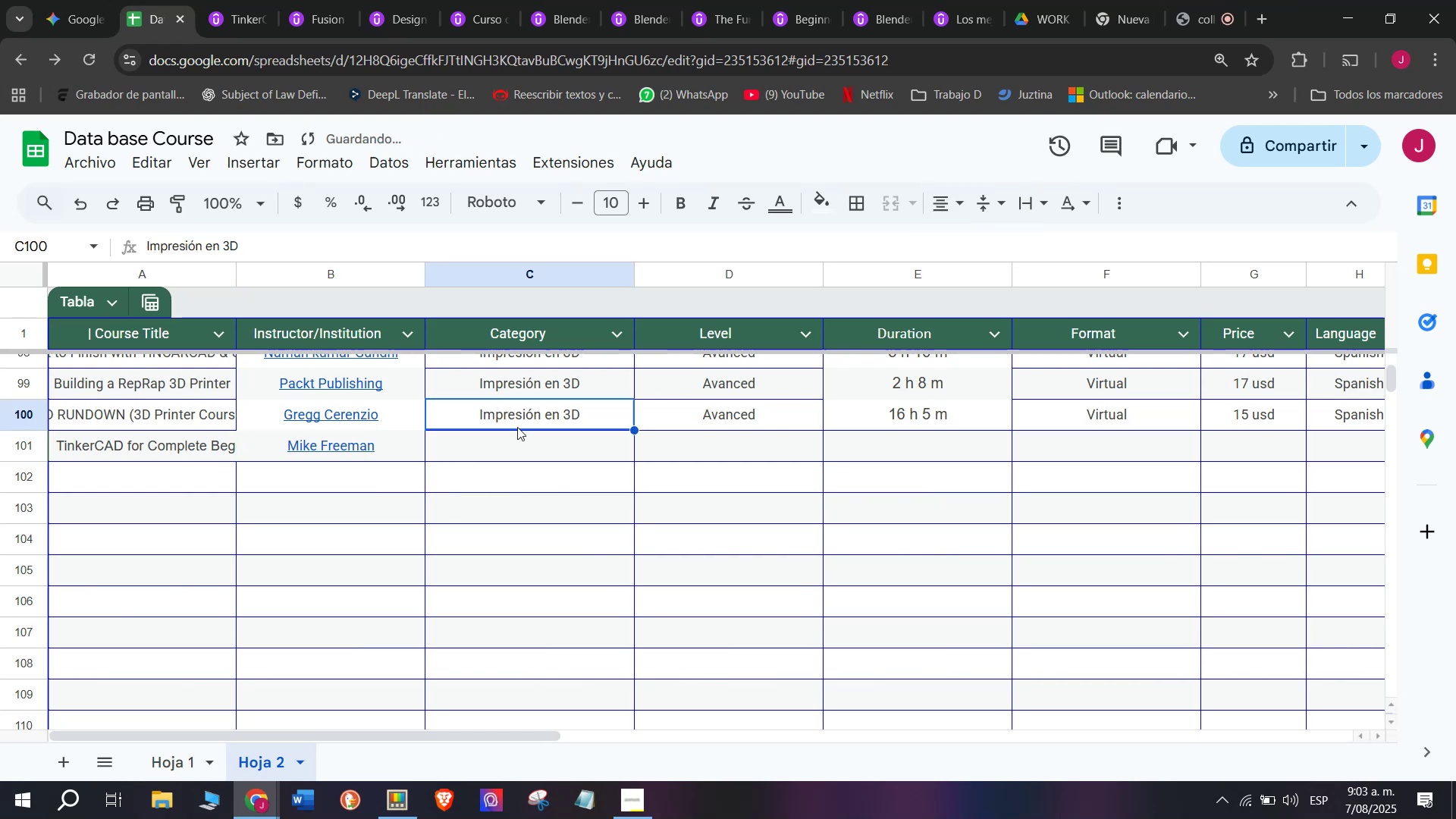 
key(Control+ControlLeft)
 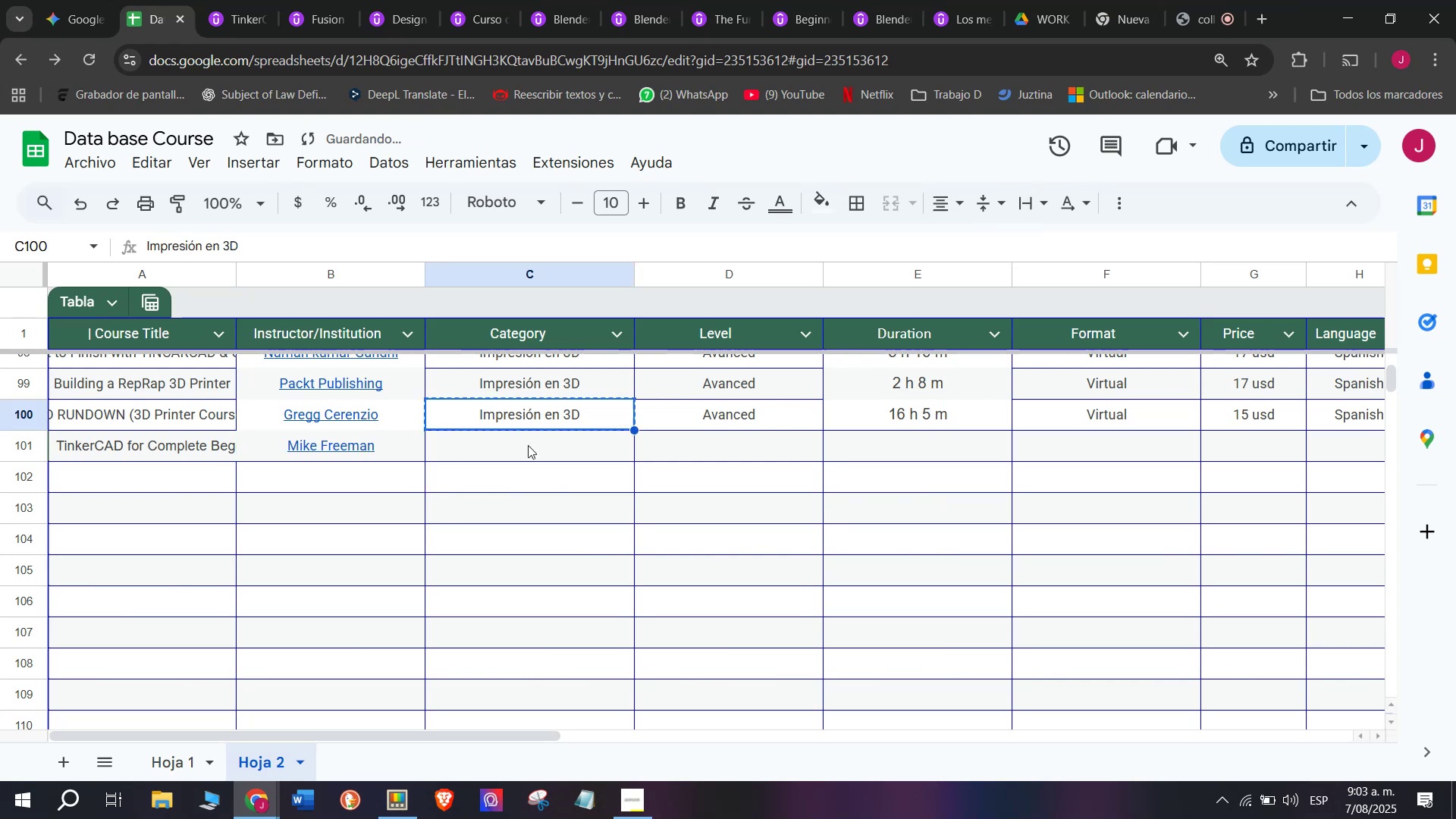 
key(Control+C)
 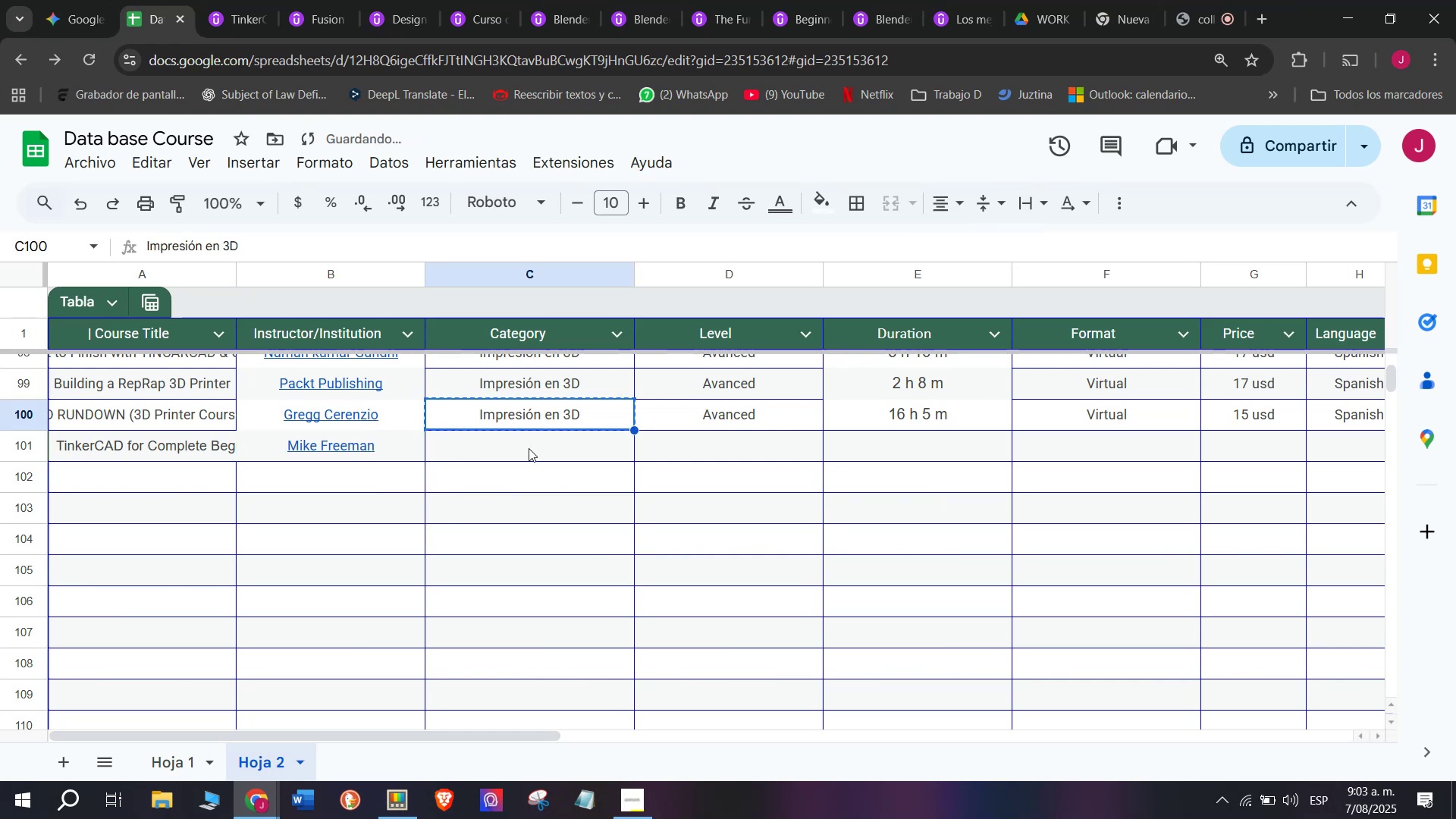 
double_click([529, 448])
 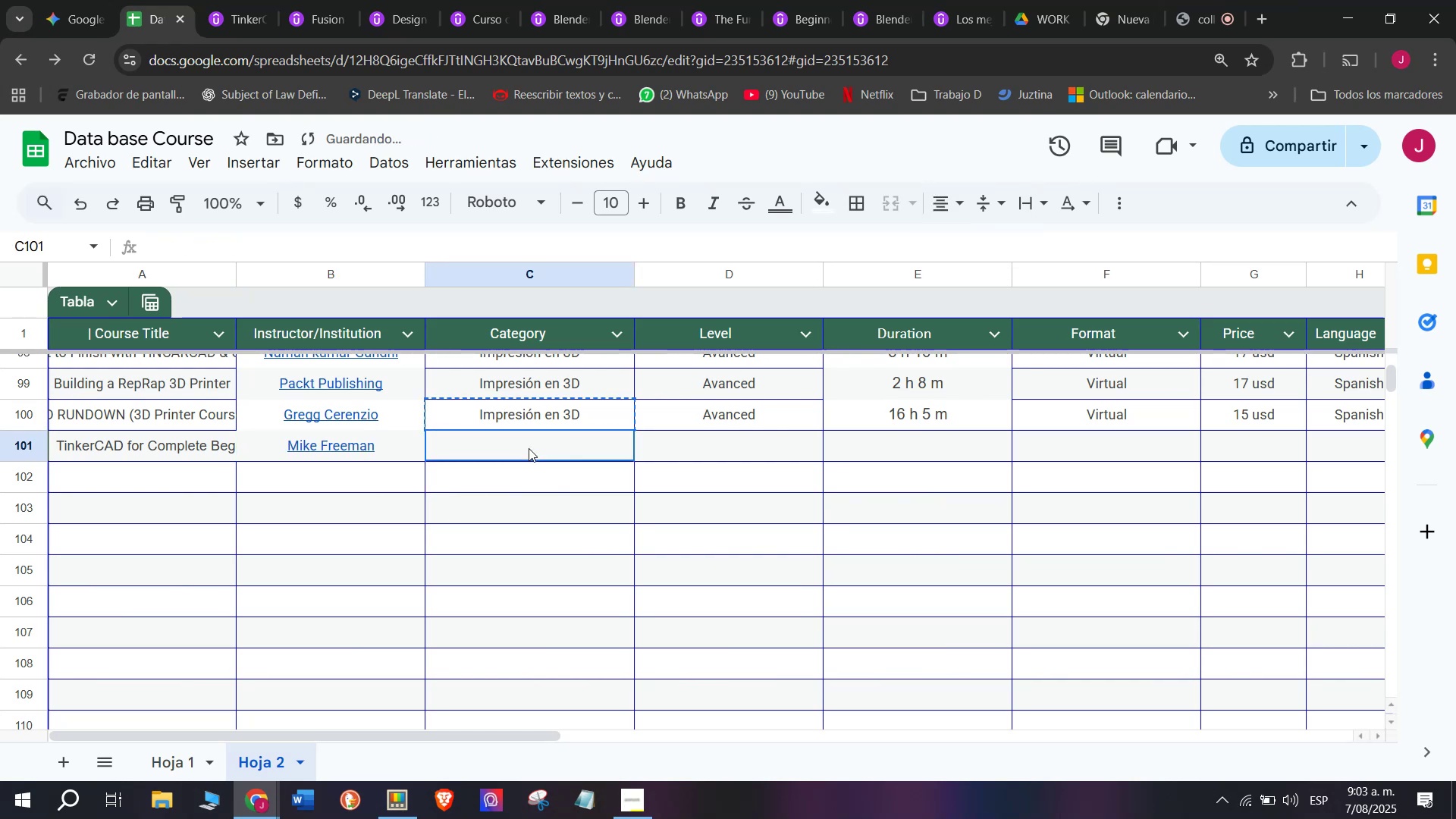 
key(Control+ControlLeft)
 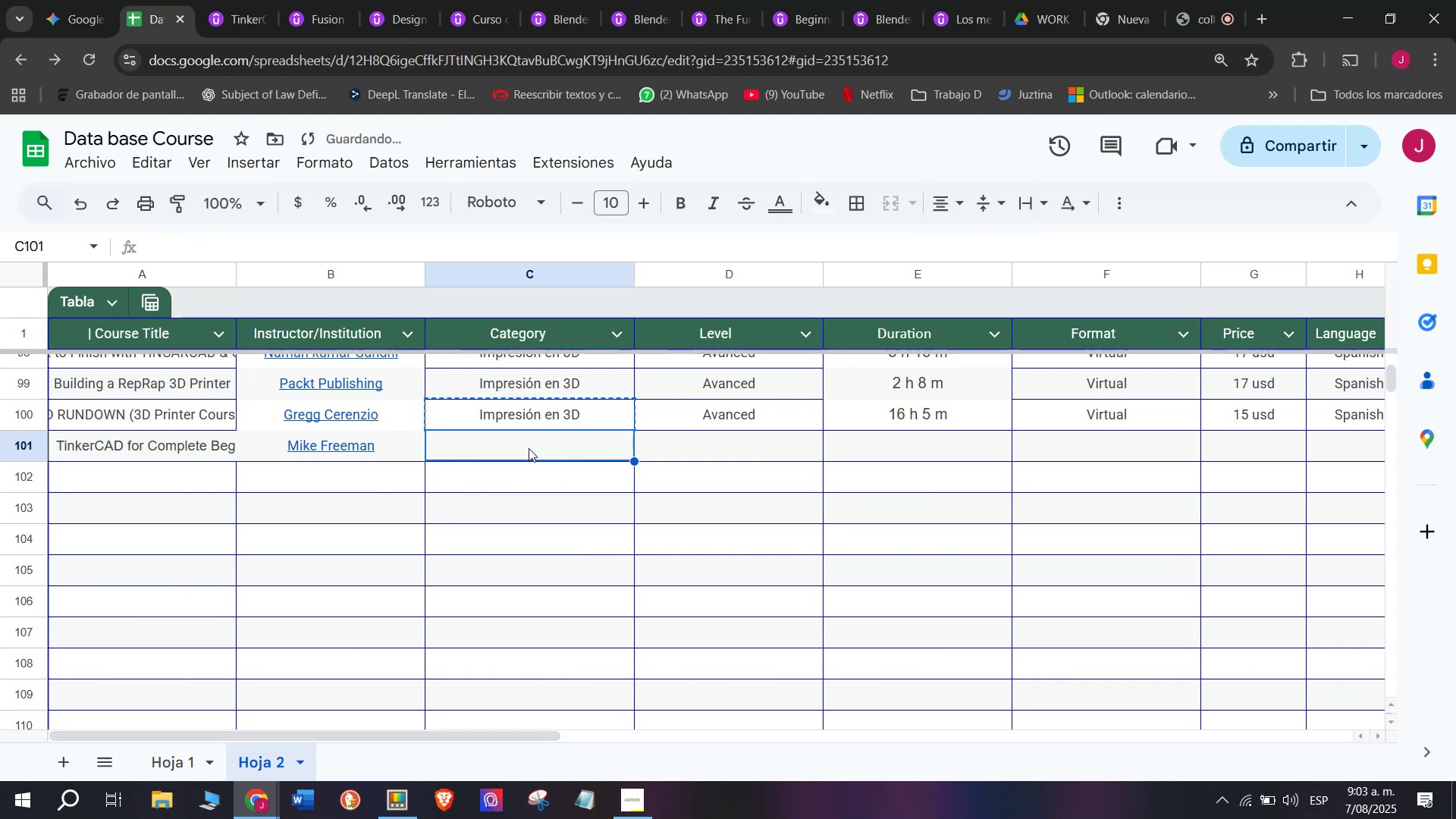 
key(Z)
 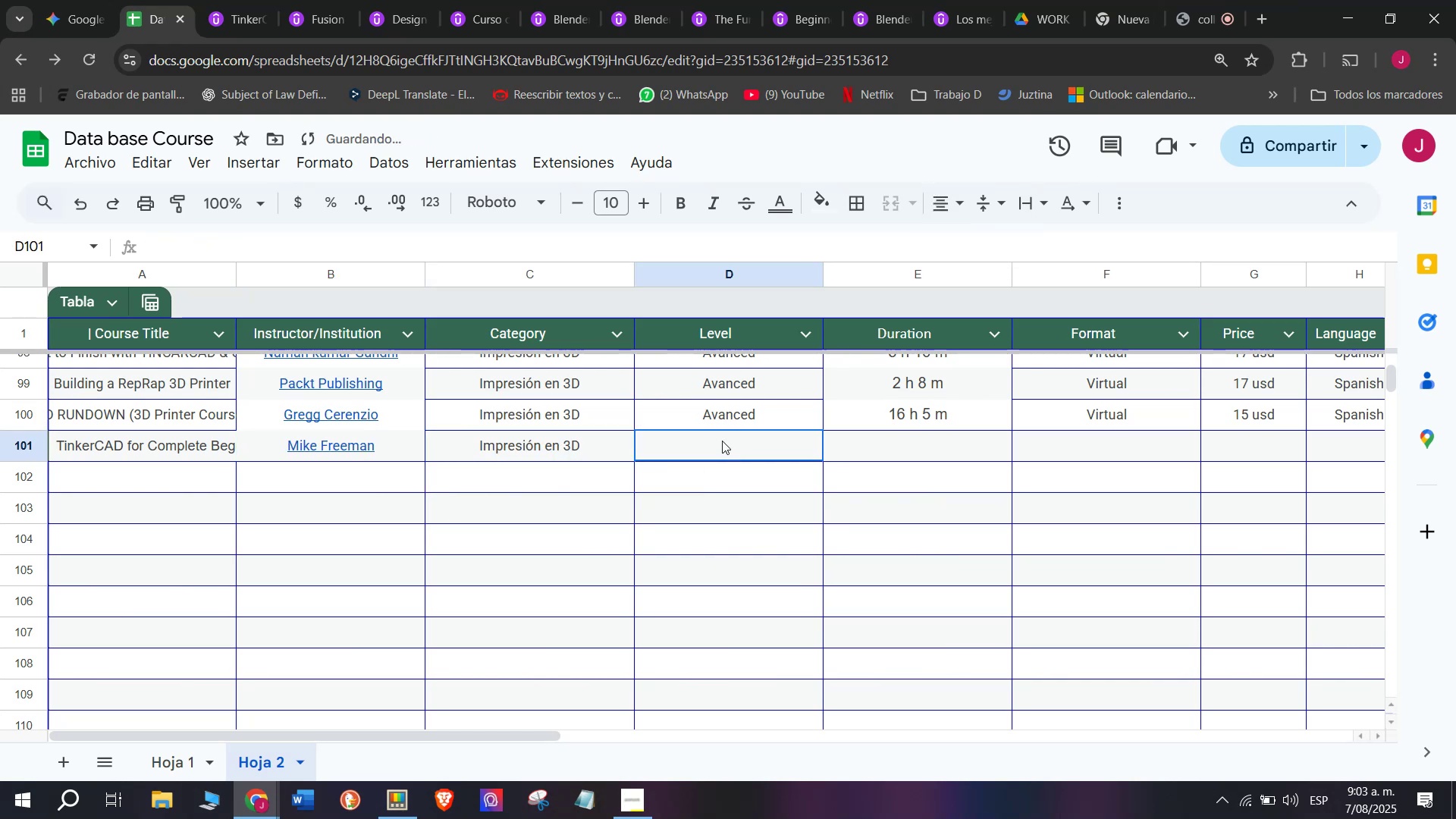 
key(Control+V)
 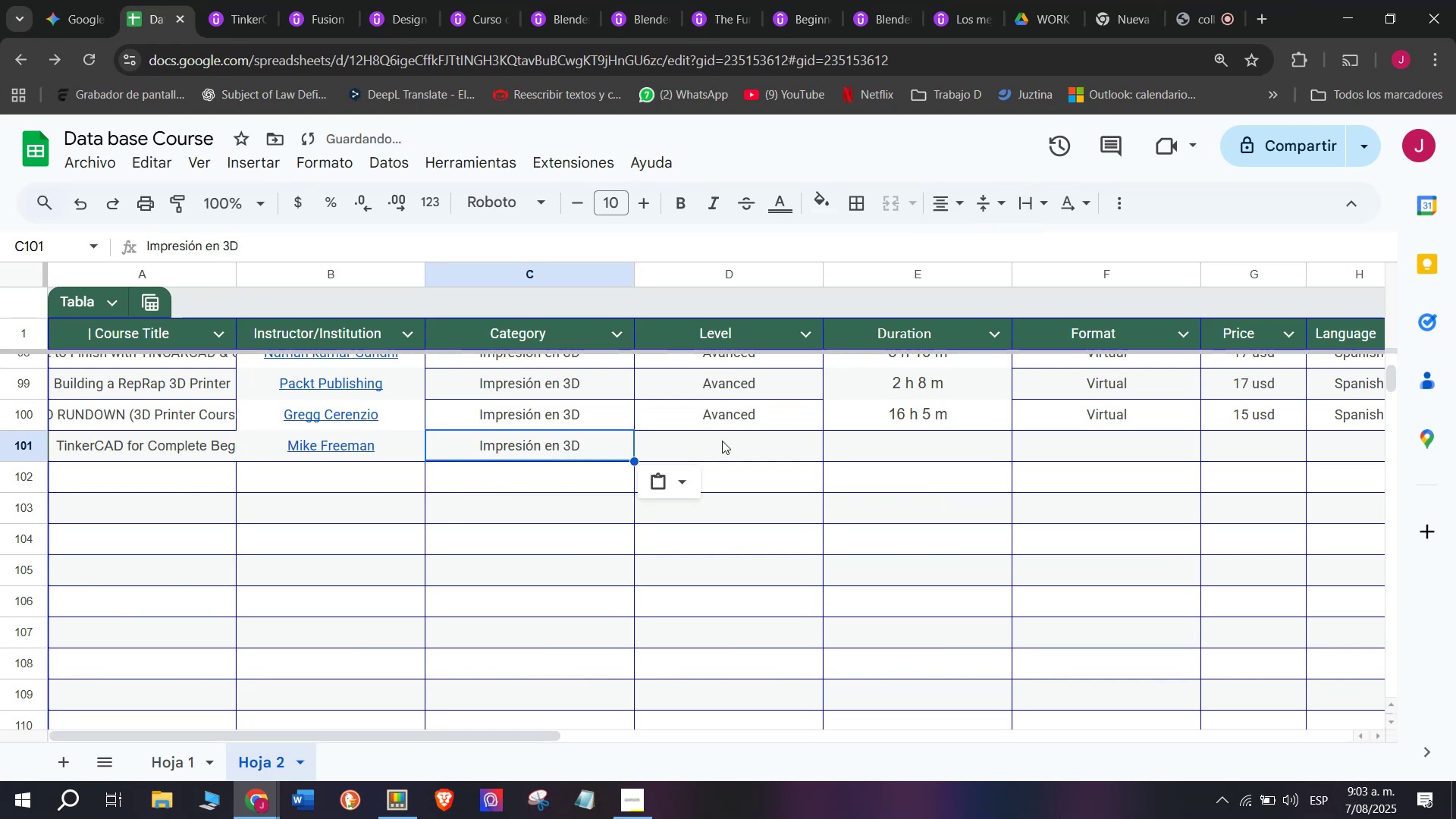 
triple_click([722, 441])
 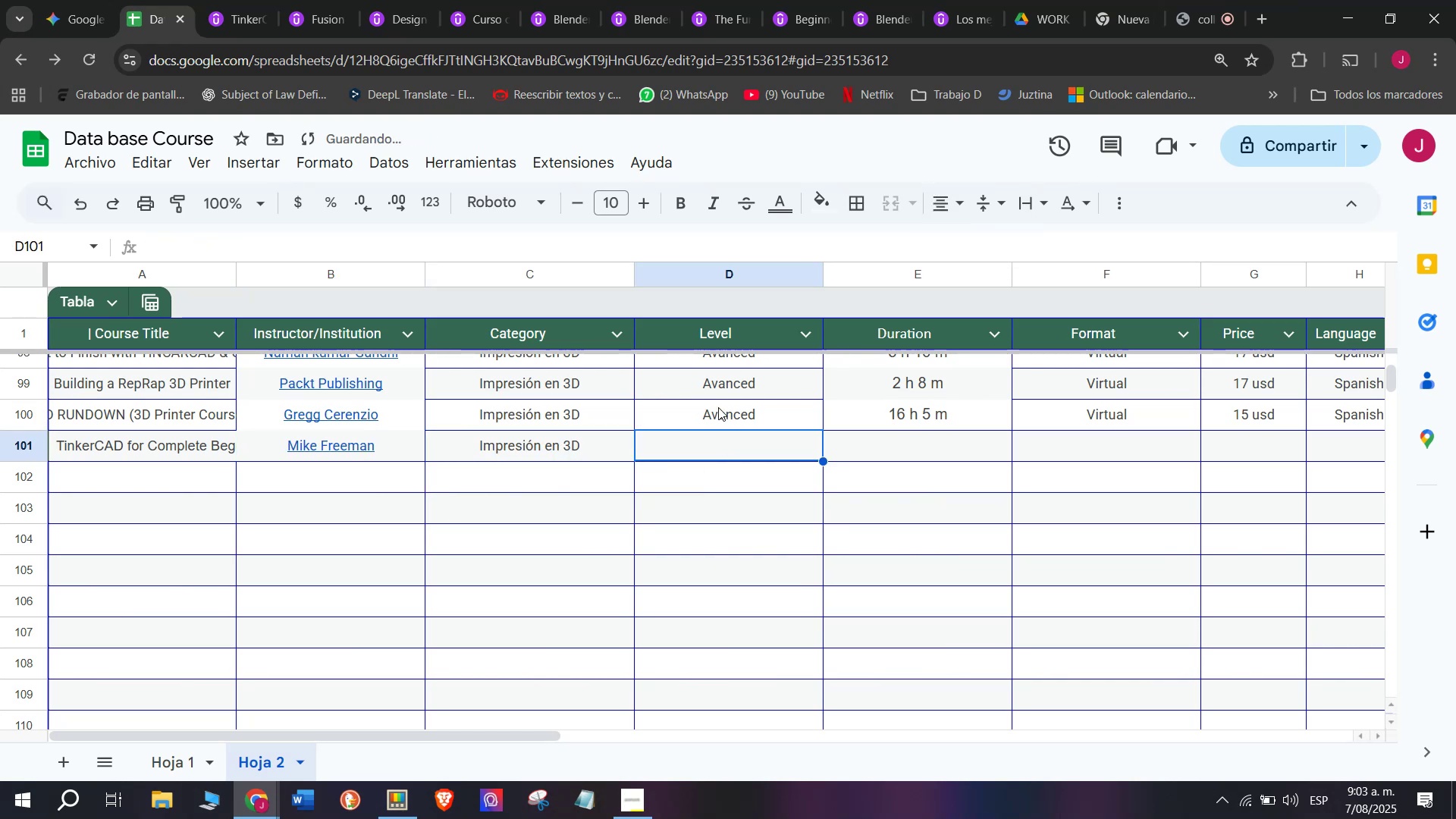 
triple_click([718, 407])
 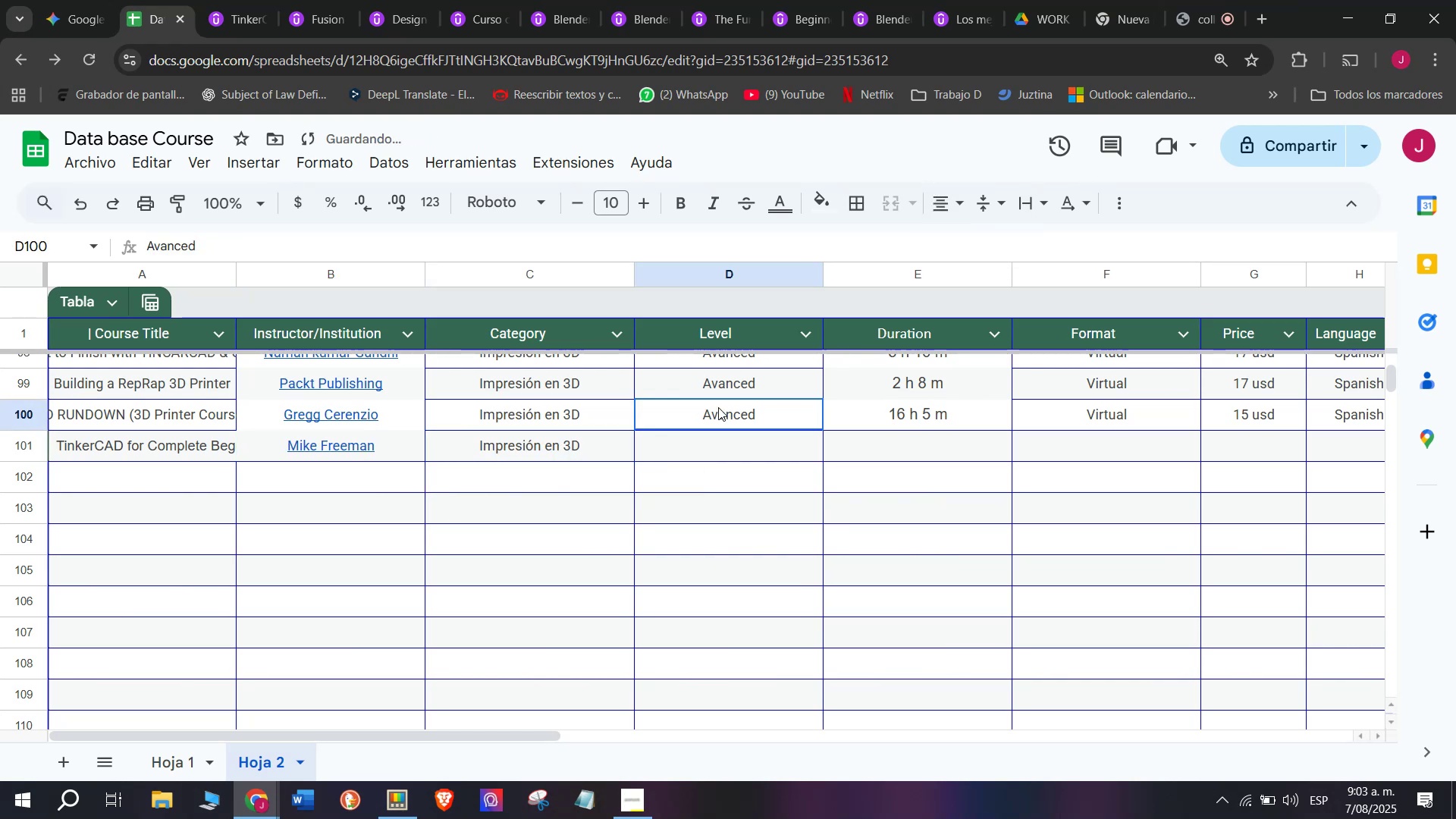 
key(Control+ControlLeft)
 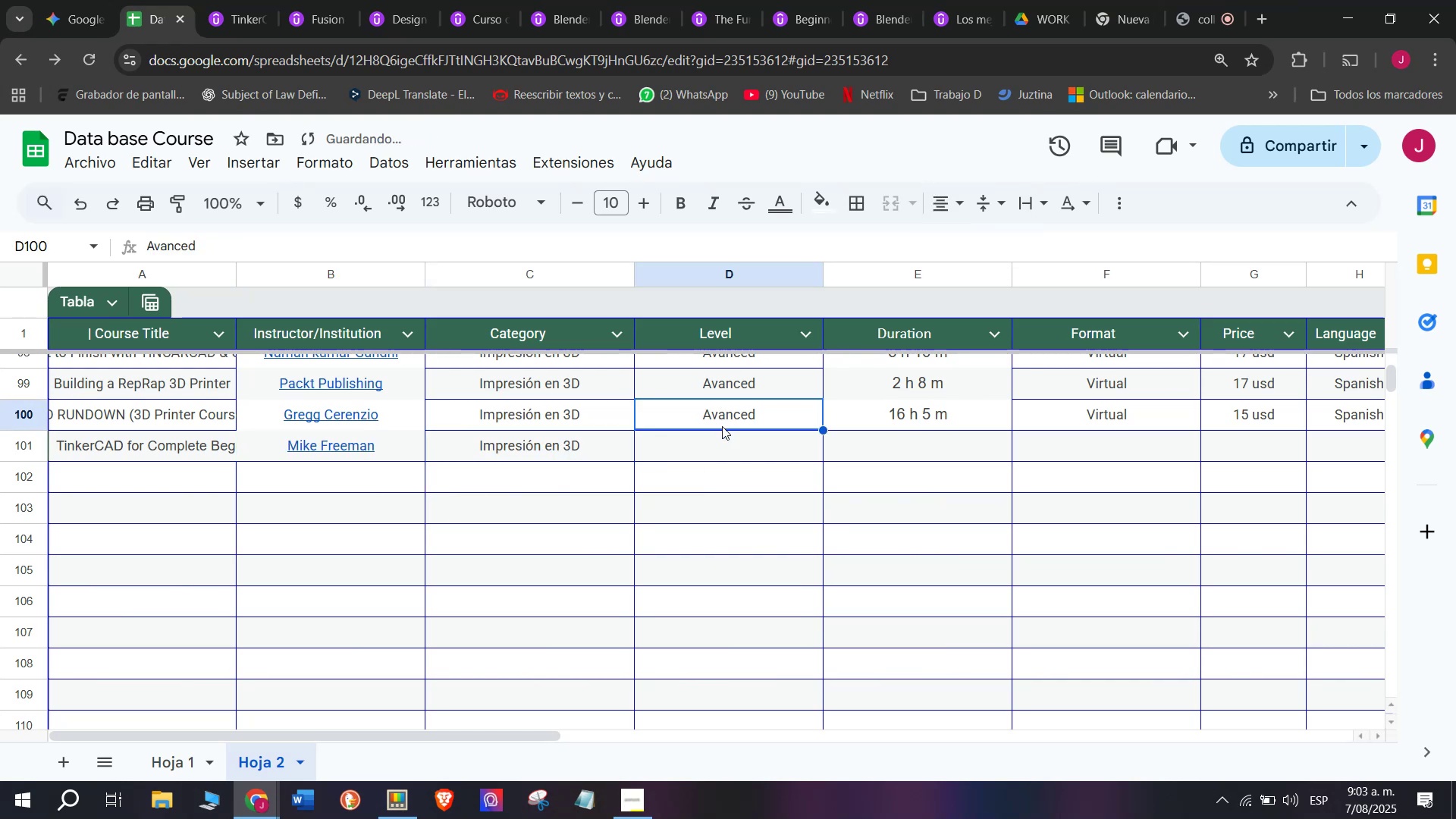 
key(Break)
 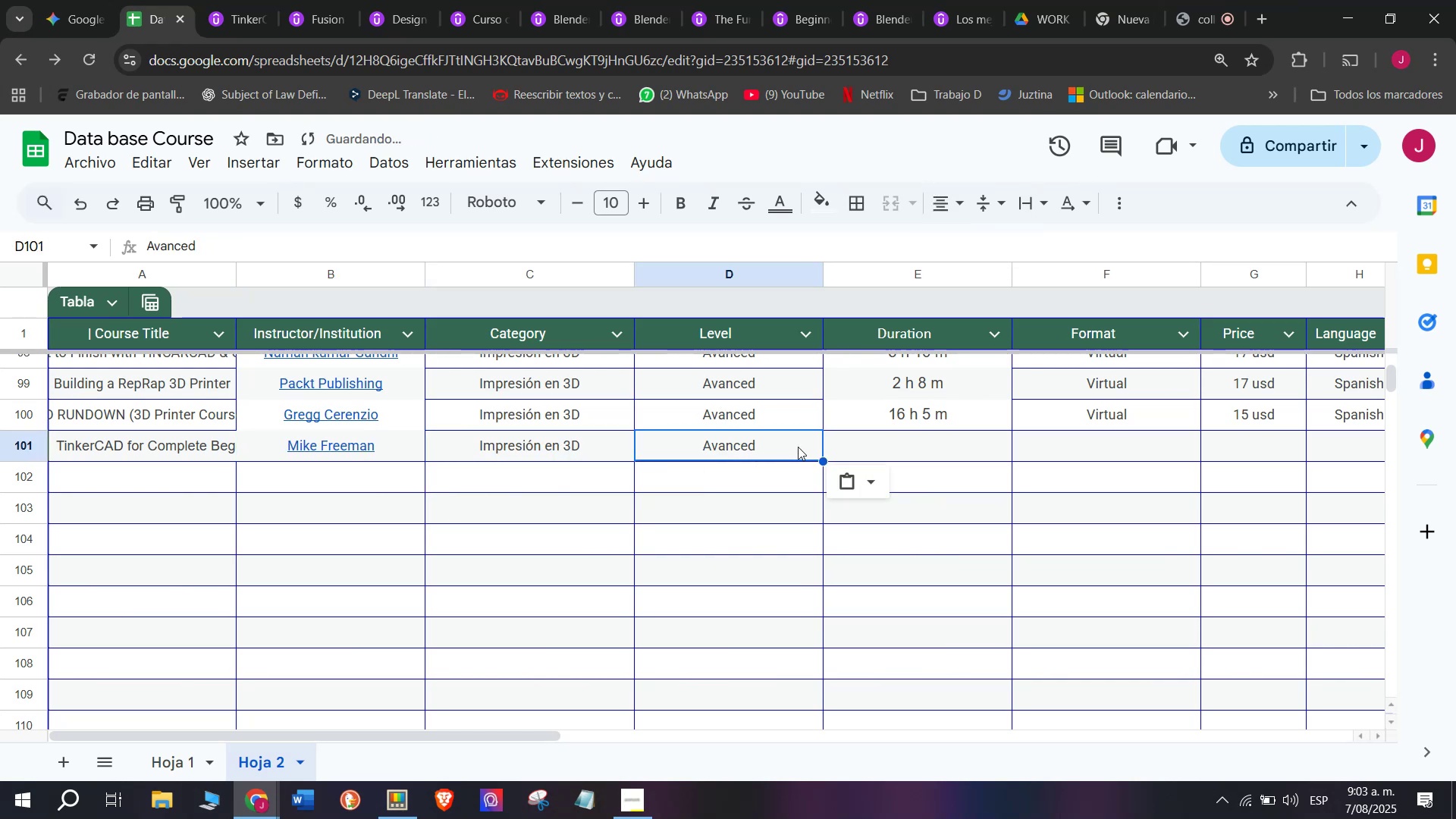 
key(Control+C)
 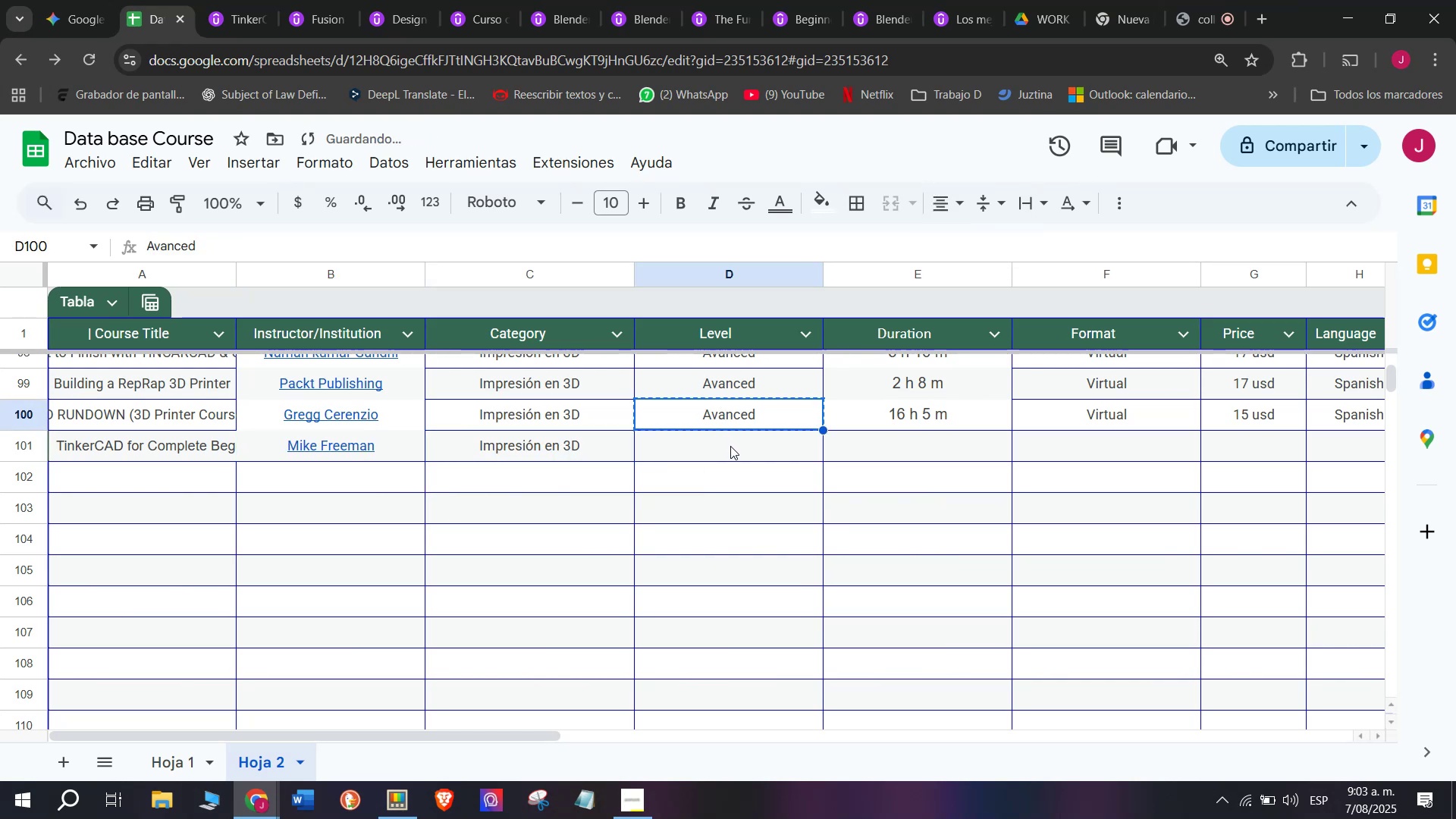 
triple_click([730, 446])
 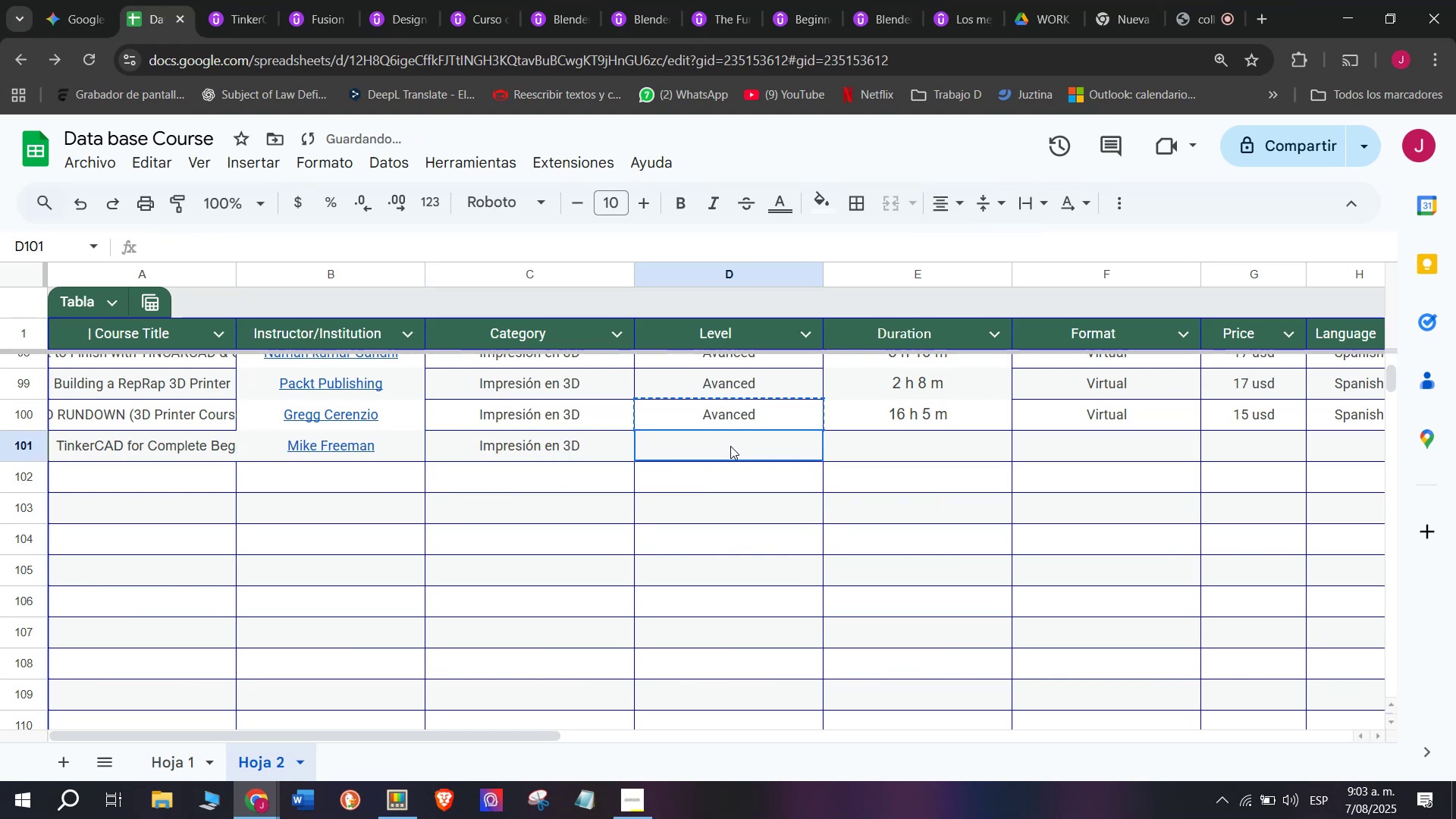 
key(Z)
 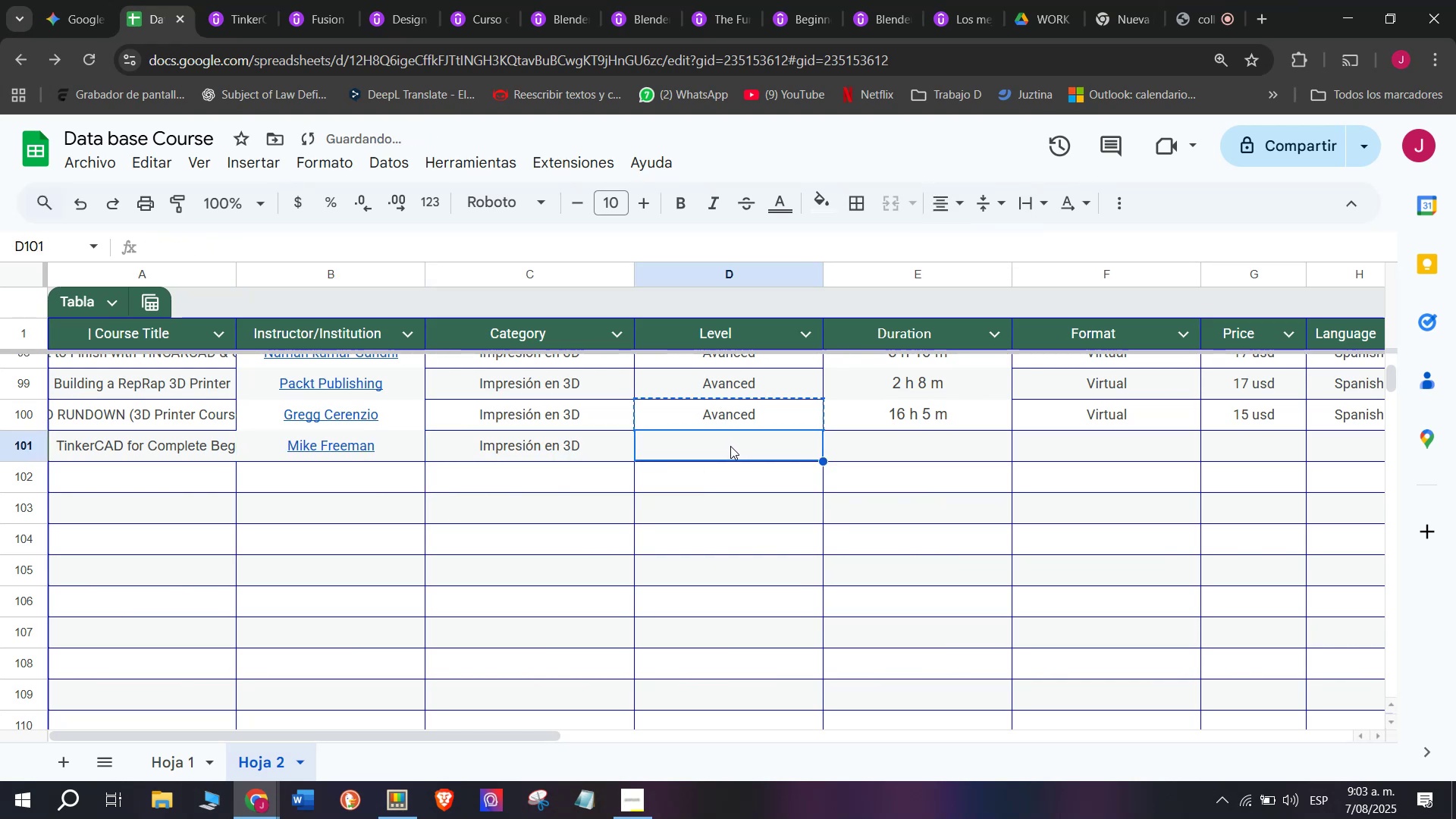 
key(Control+ControlLeft)
 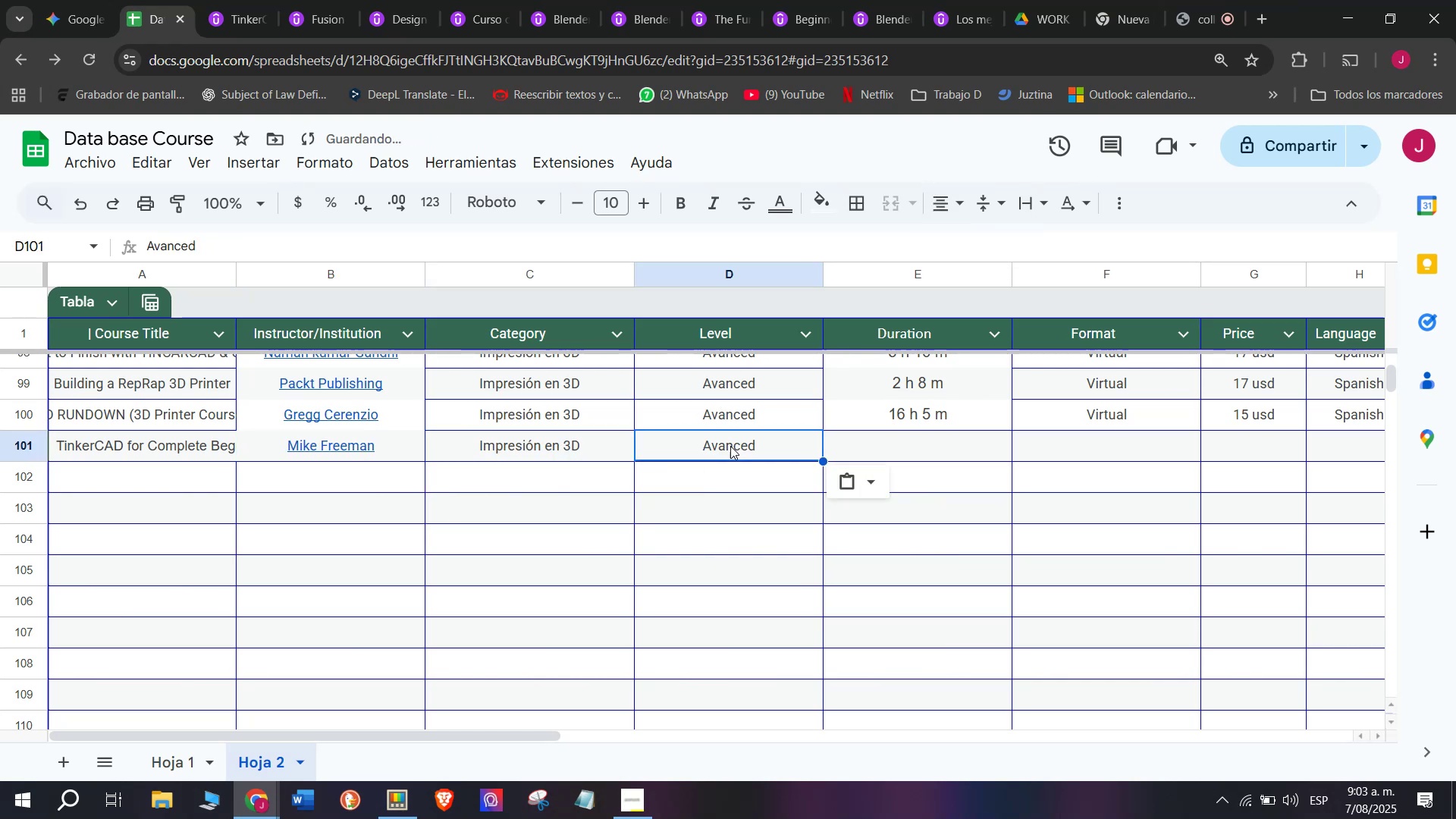 
key(Control+V)
 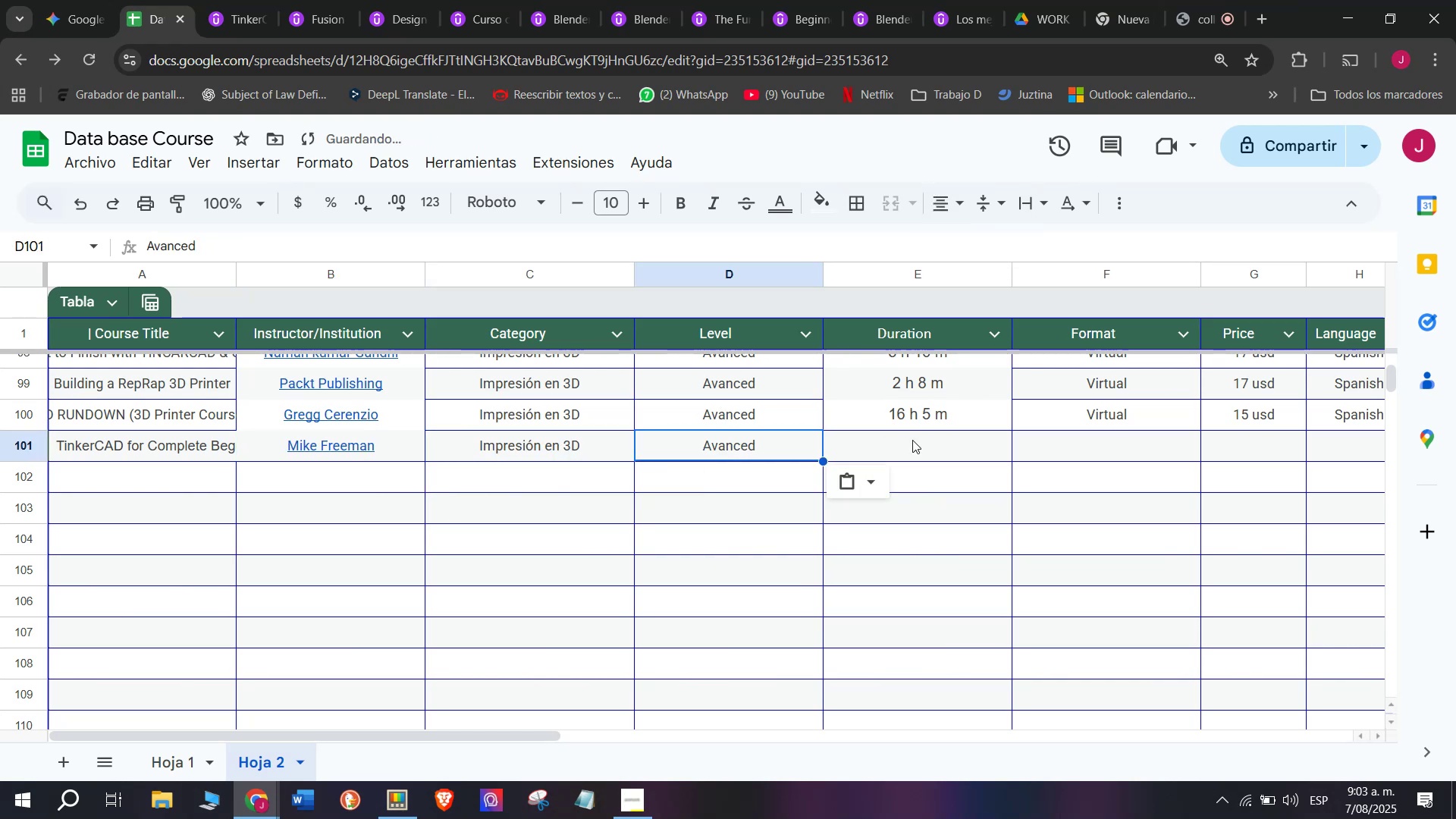 
triple_click([912, 440])
 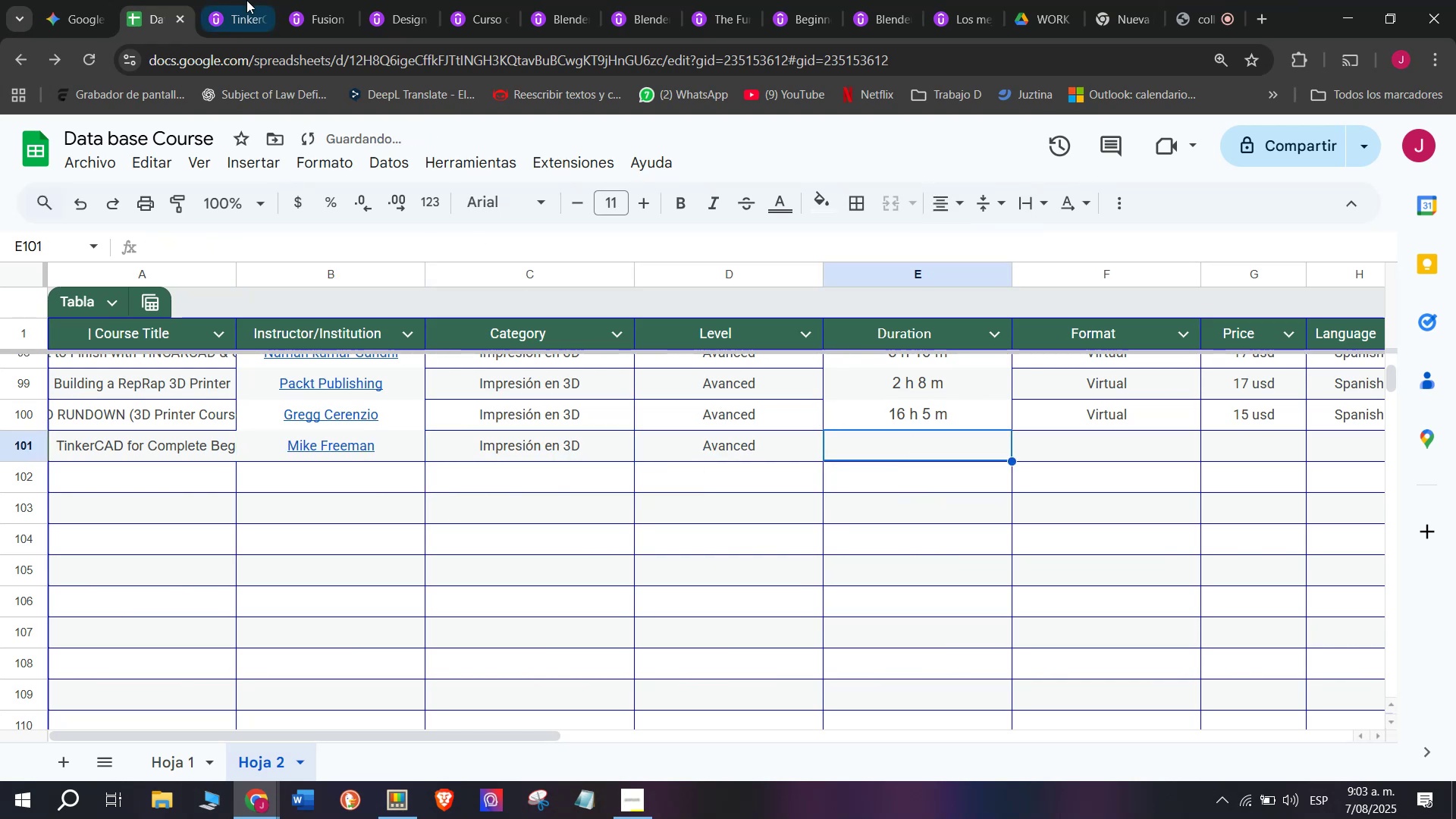 
left_click([245, 0])
 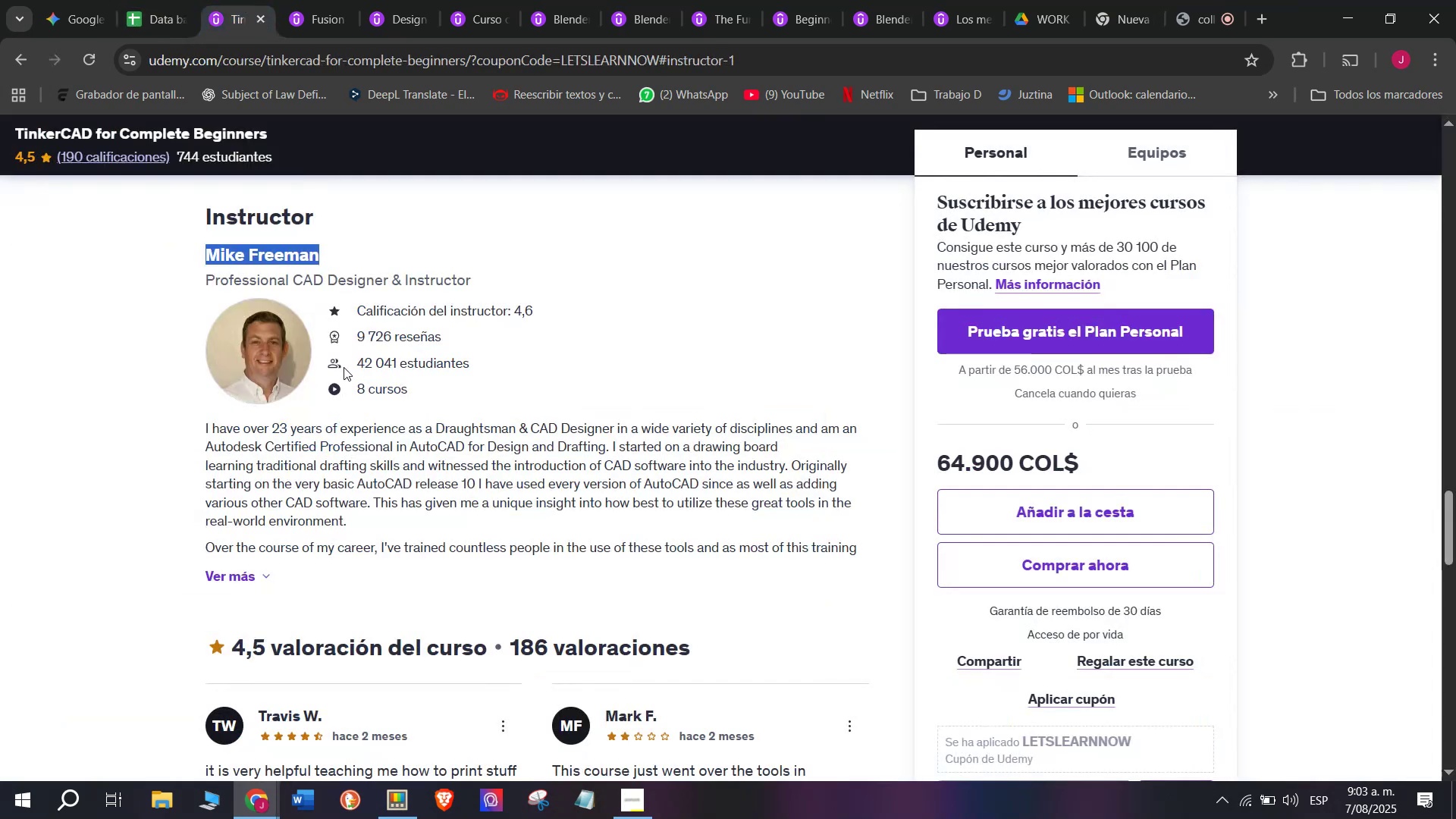 
scroll: coordinate [353, 449], scroll_direction: up, amount: 9.0
 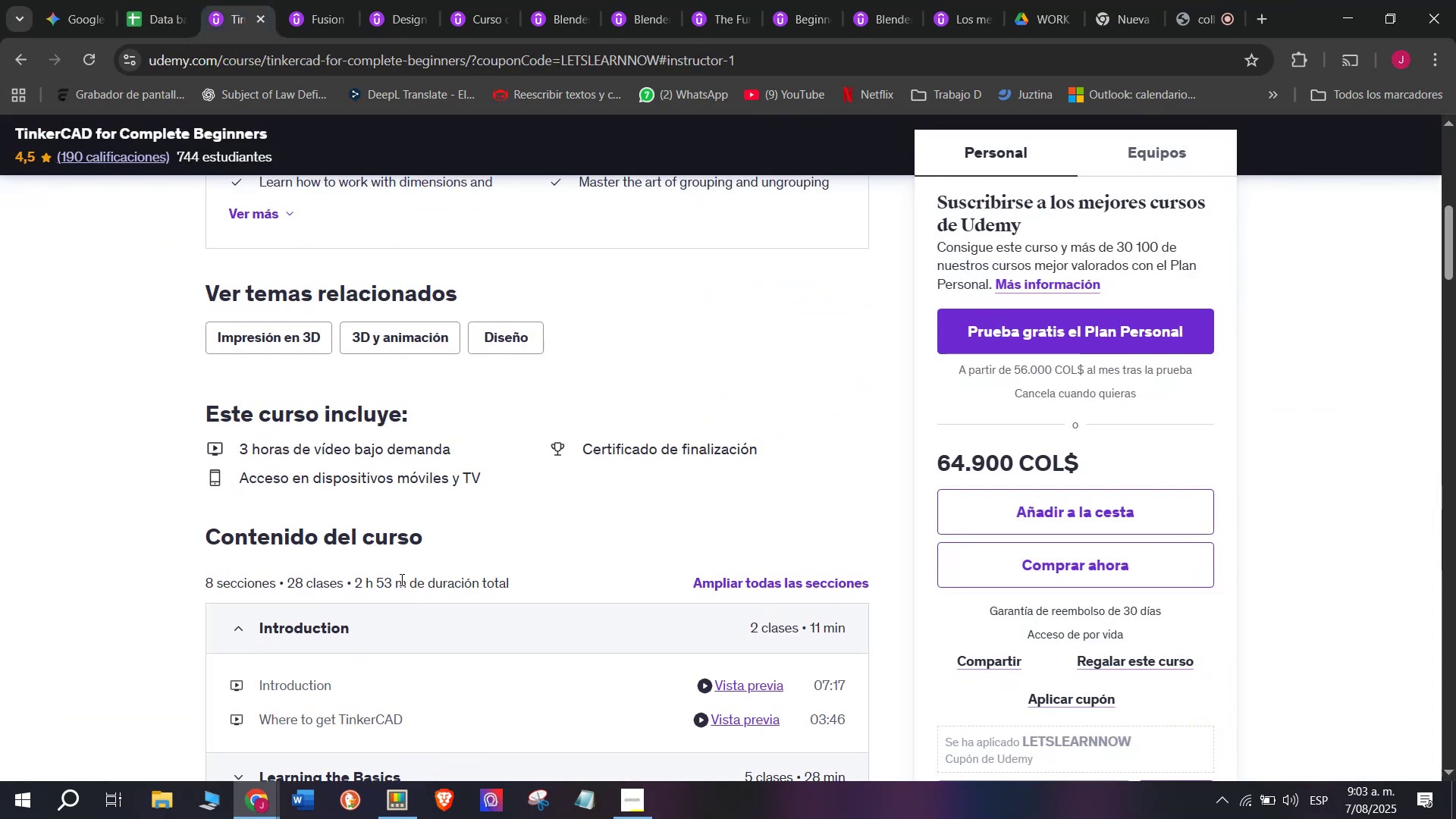 
left_click_drag(start_coordinate=[402, 582], to_coordinate=[354, 582])
 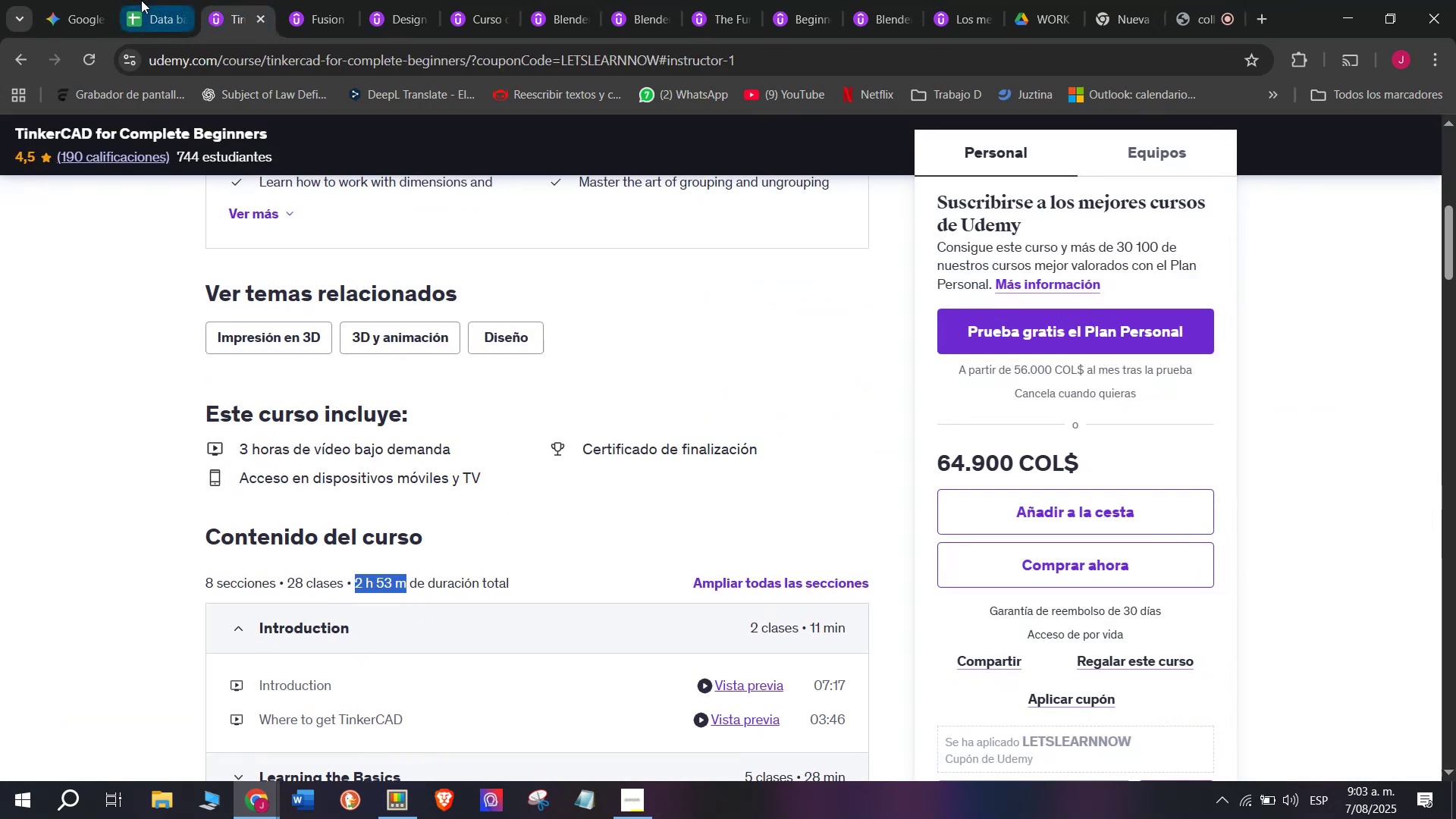 
key(Break)
 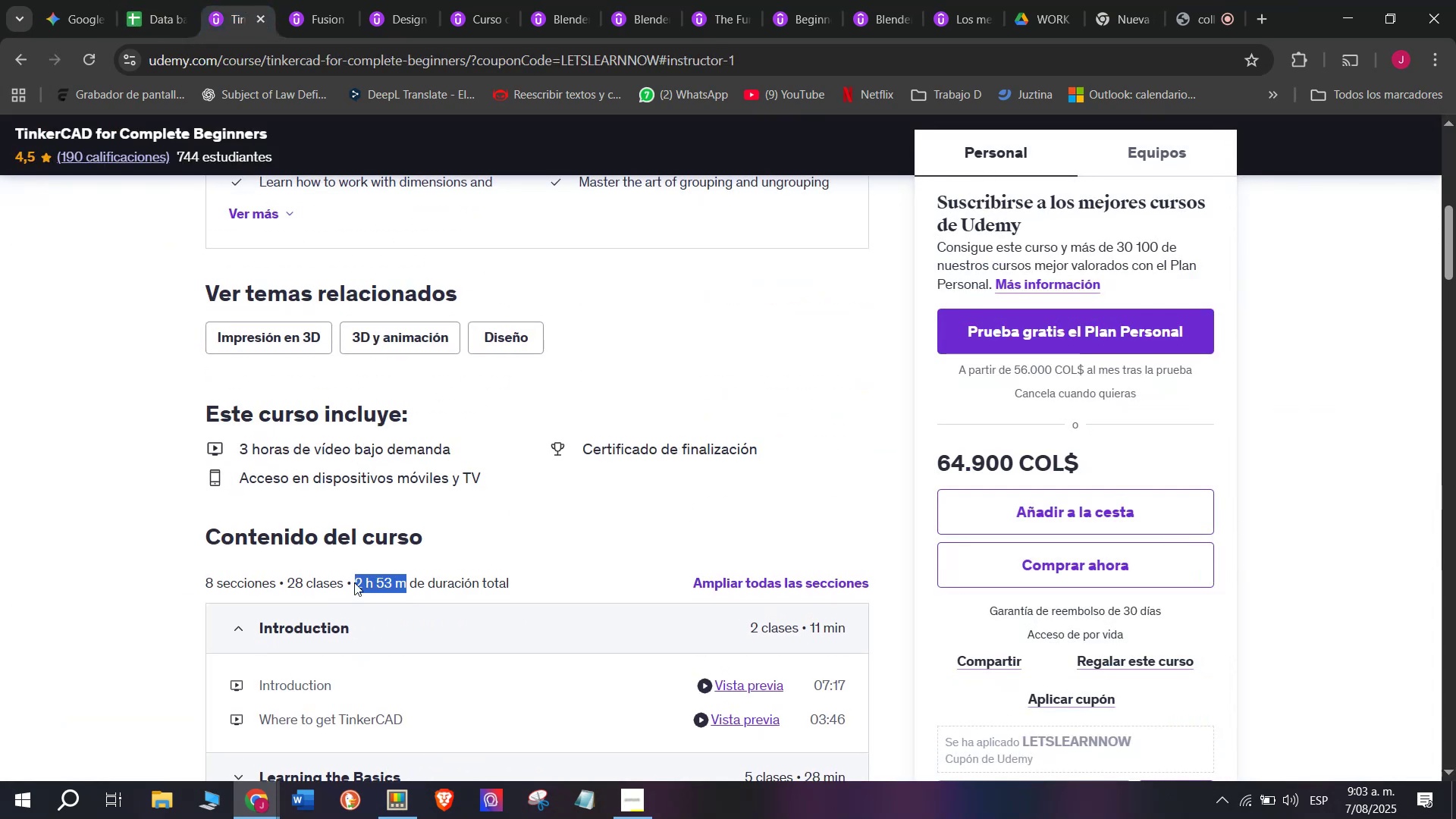 
key(Control+ControlLeft)
 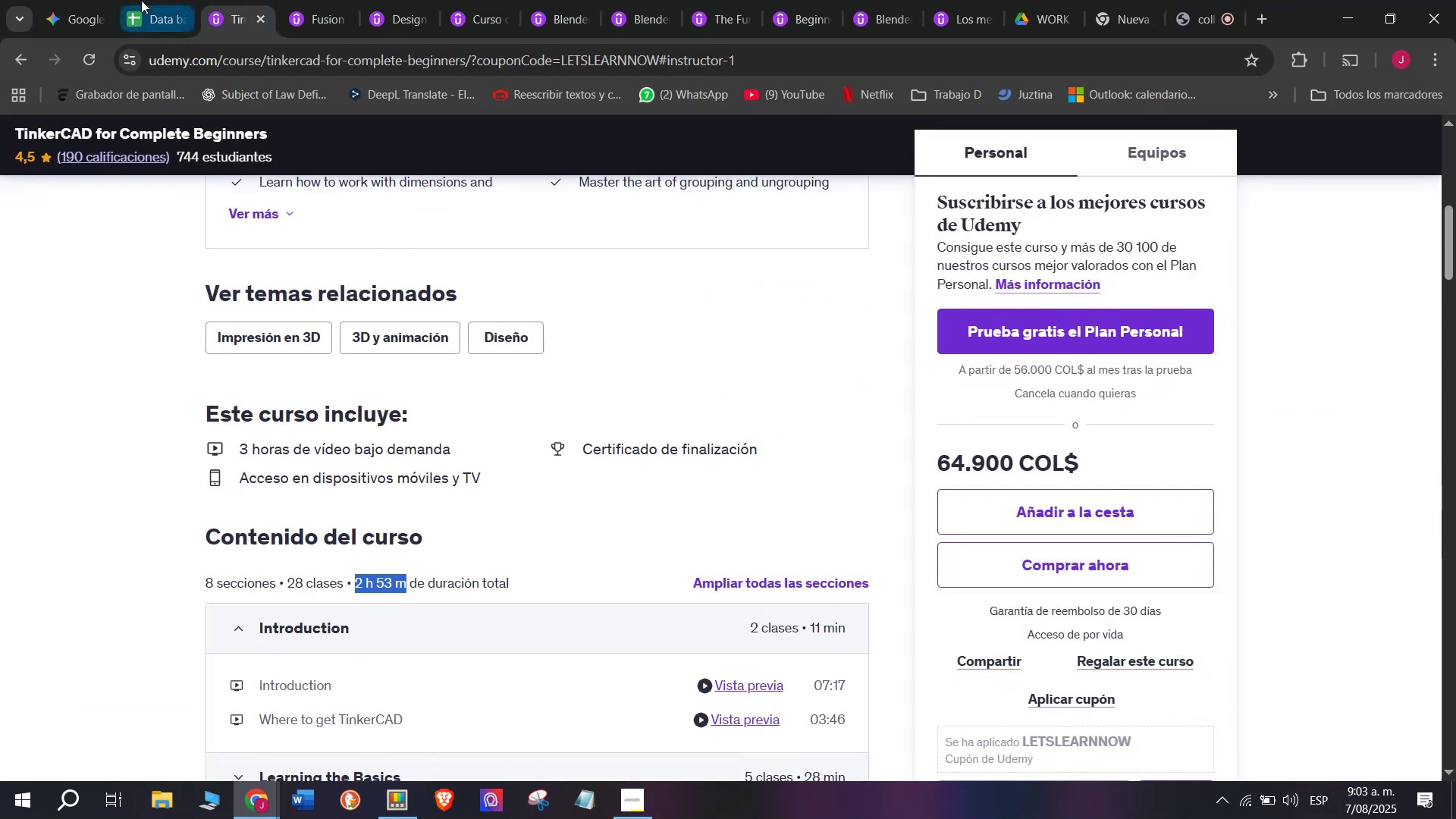 
key(Control+C)
 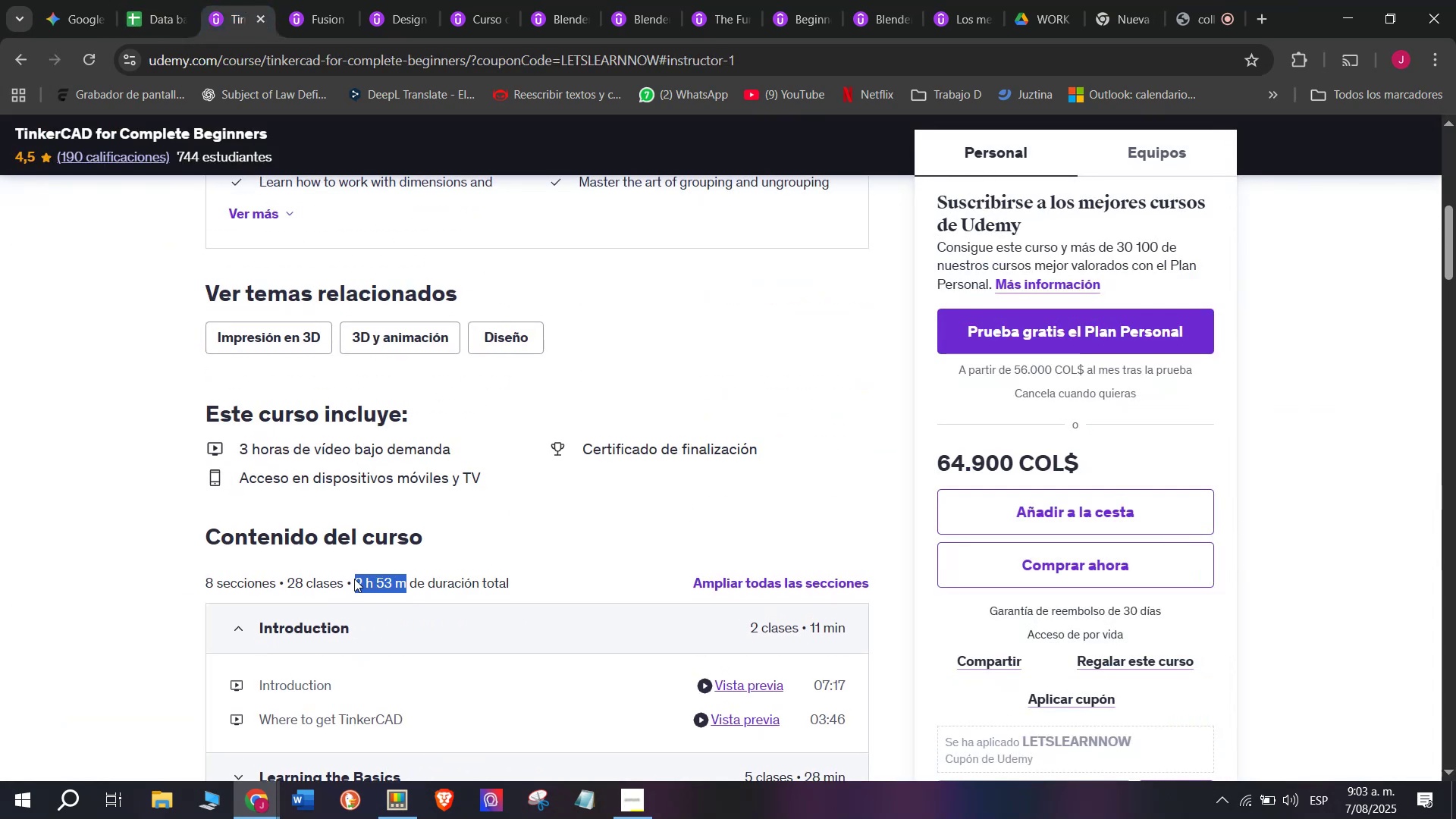 
key(Control+ControlLeft)
 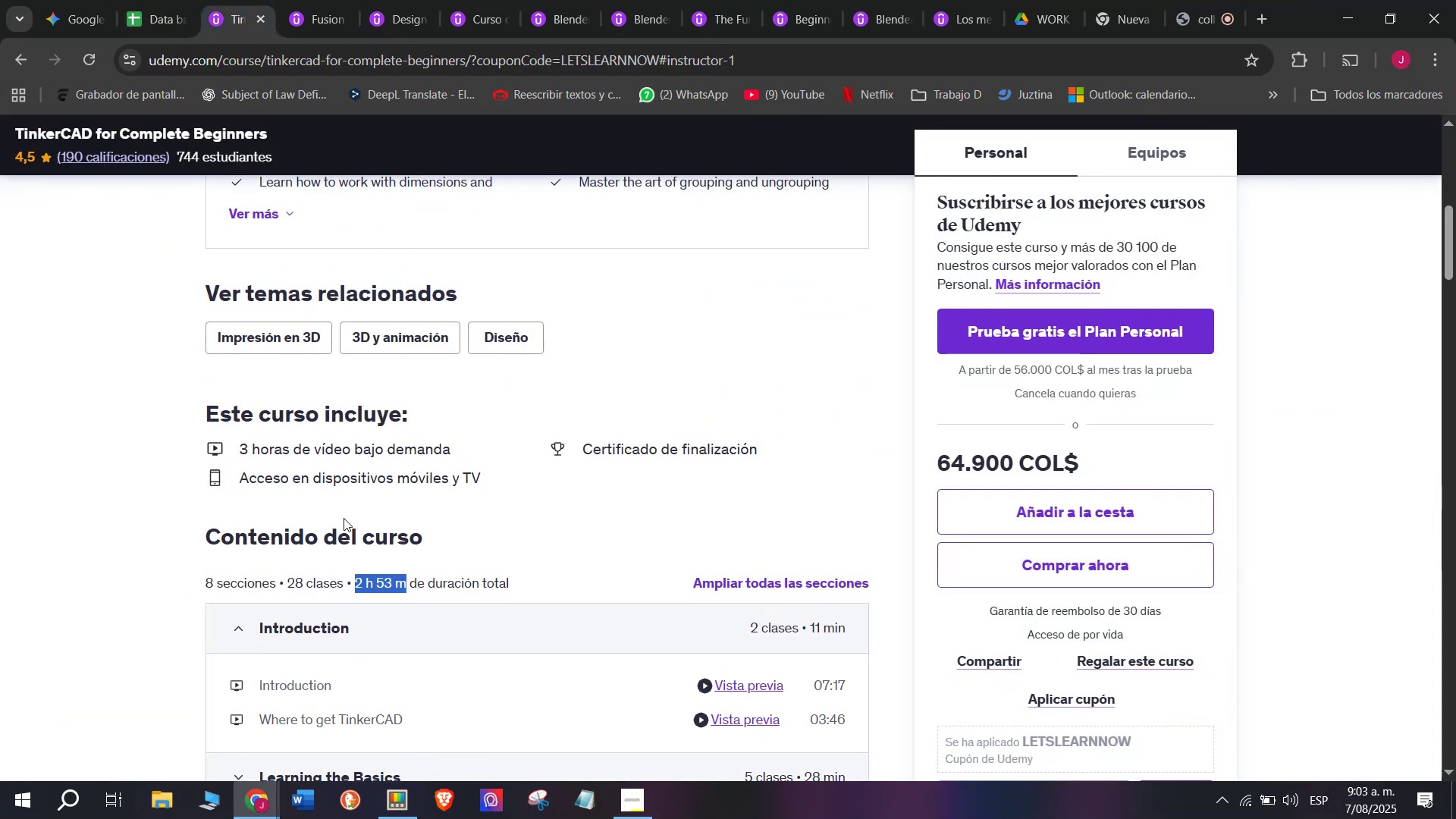 
key(Break)
 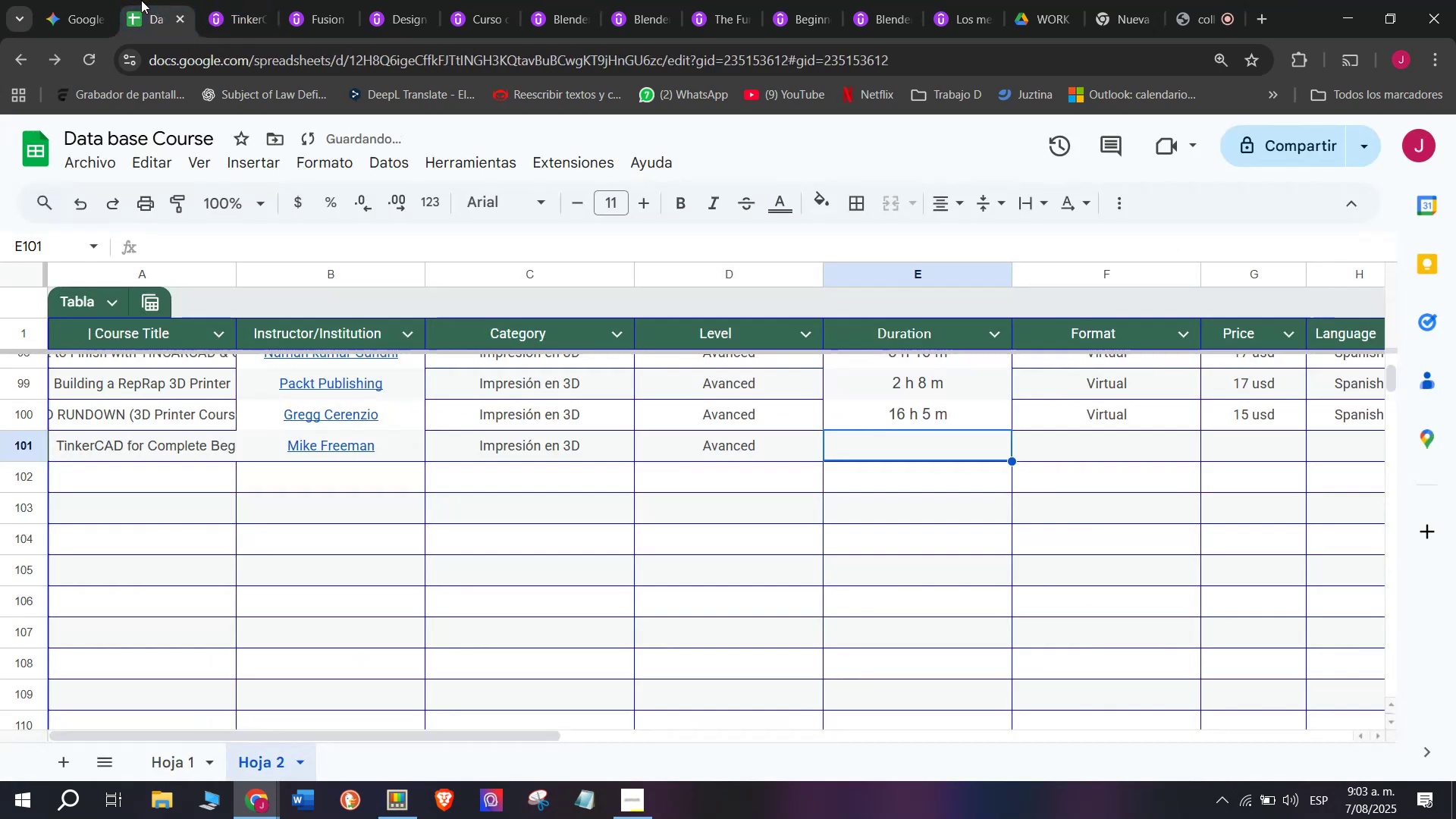 
key(Control+C)
 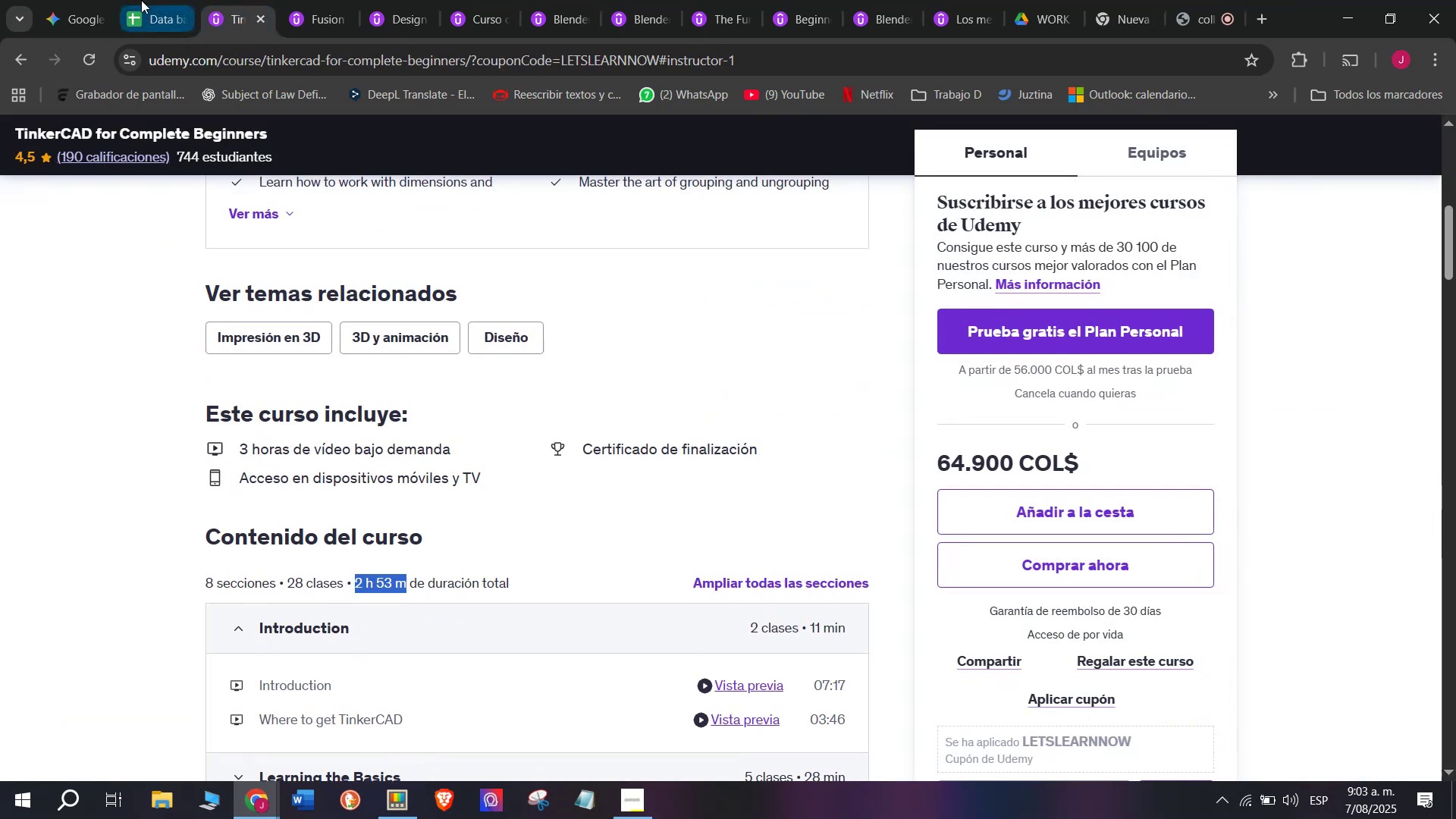 
left_click([141, 0])
 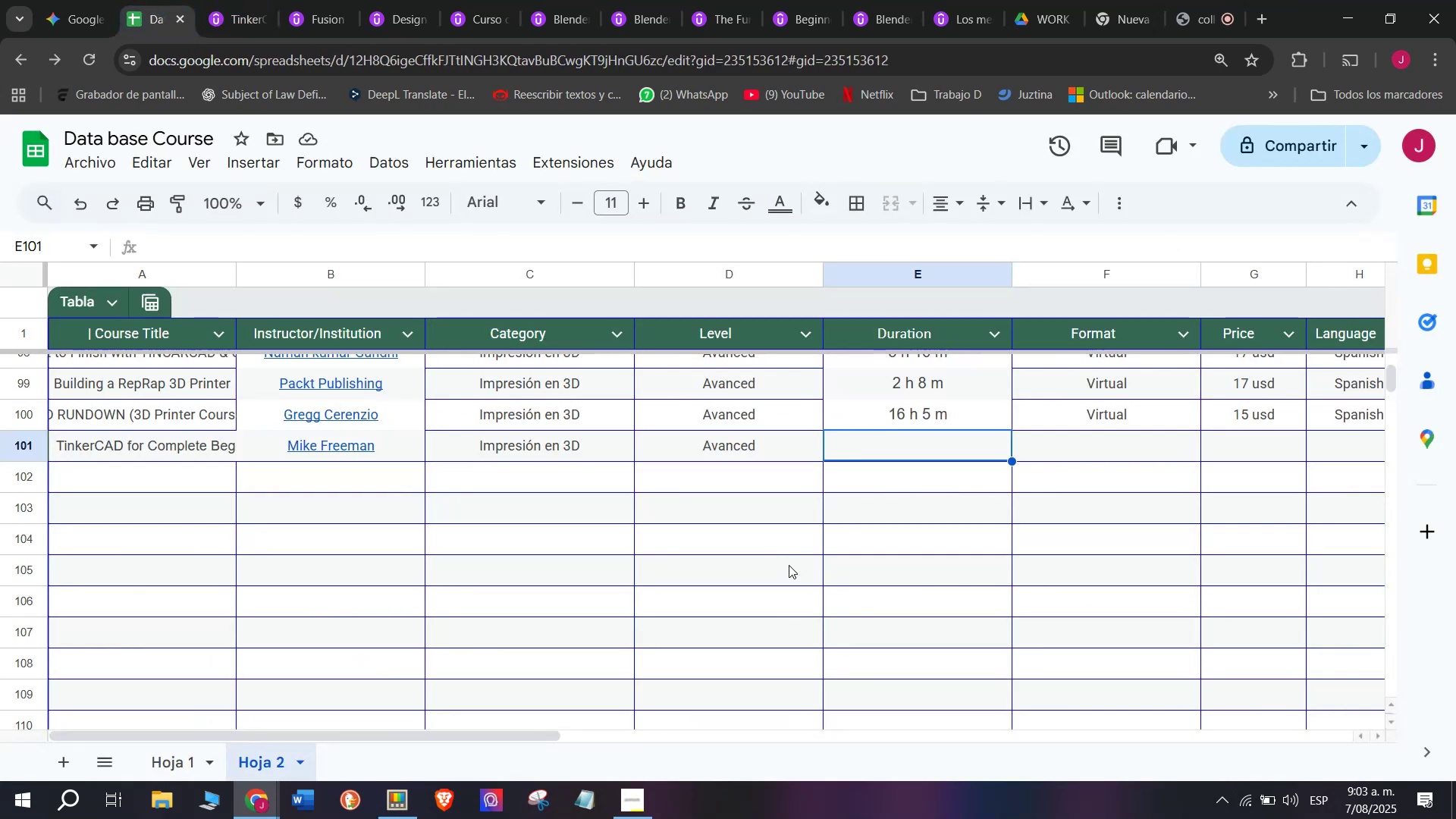 
key(Z)
 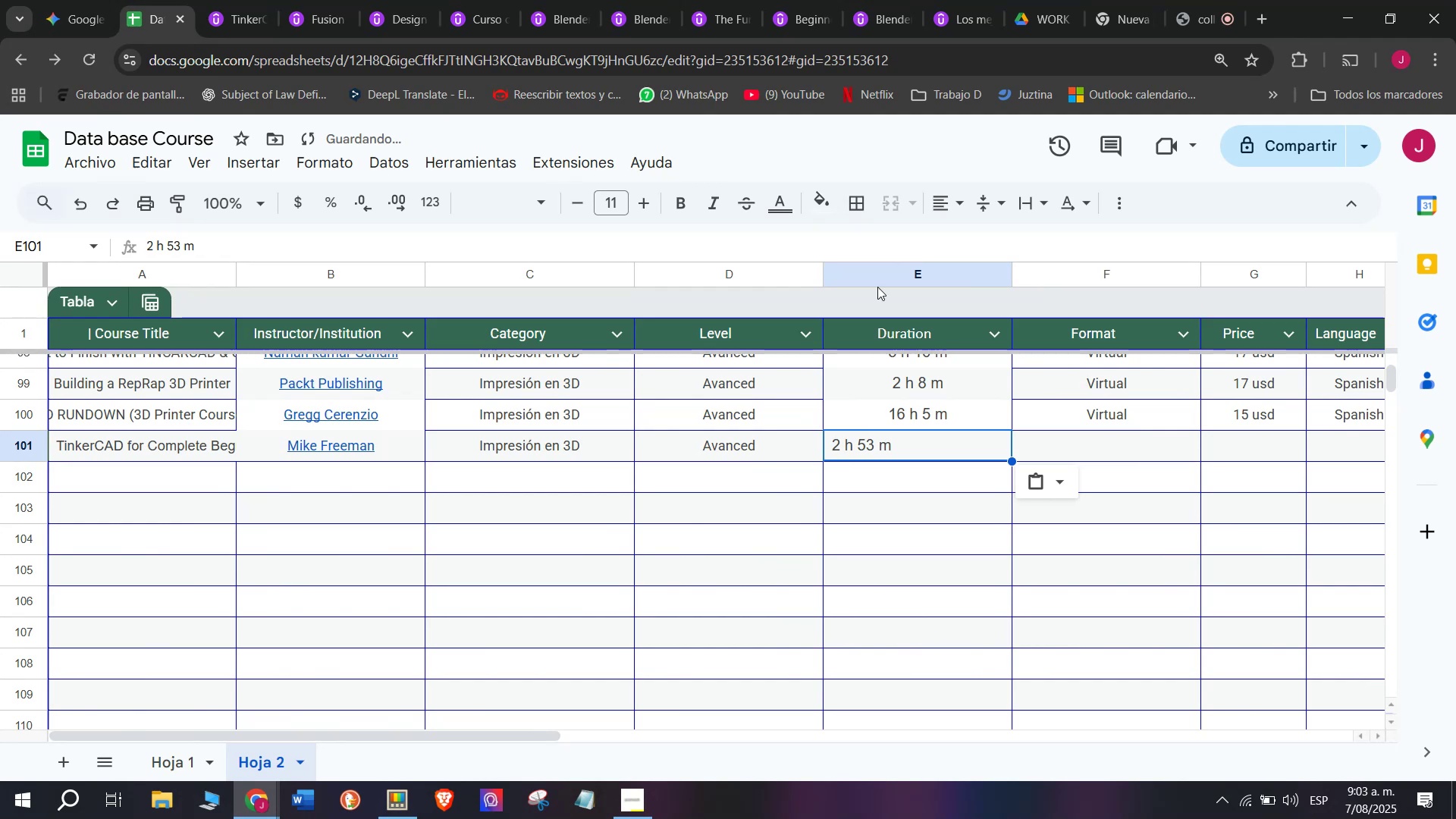 
key(Control+ControlLeft)
 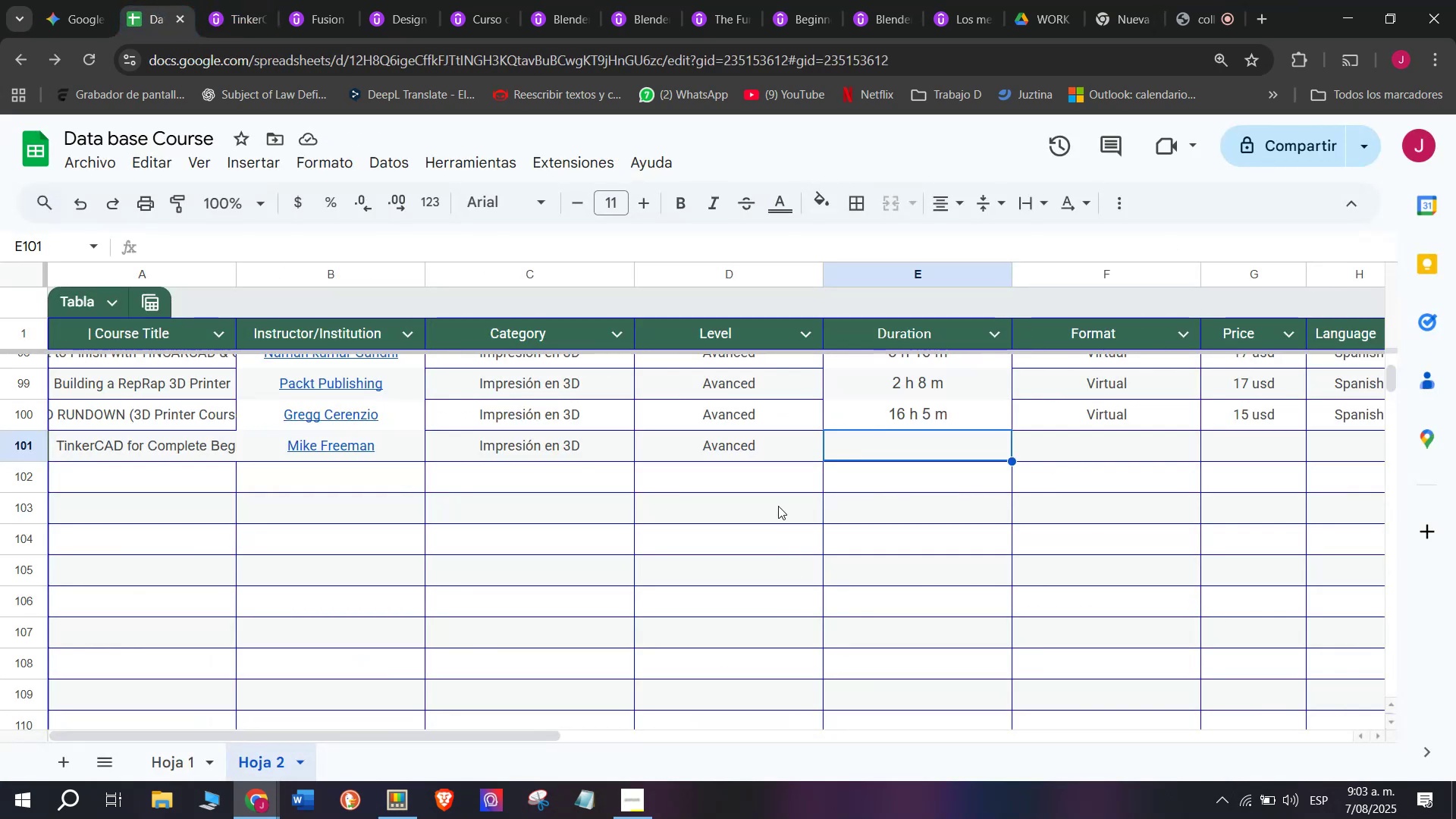 
key(Control+V)
 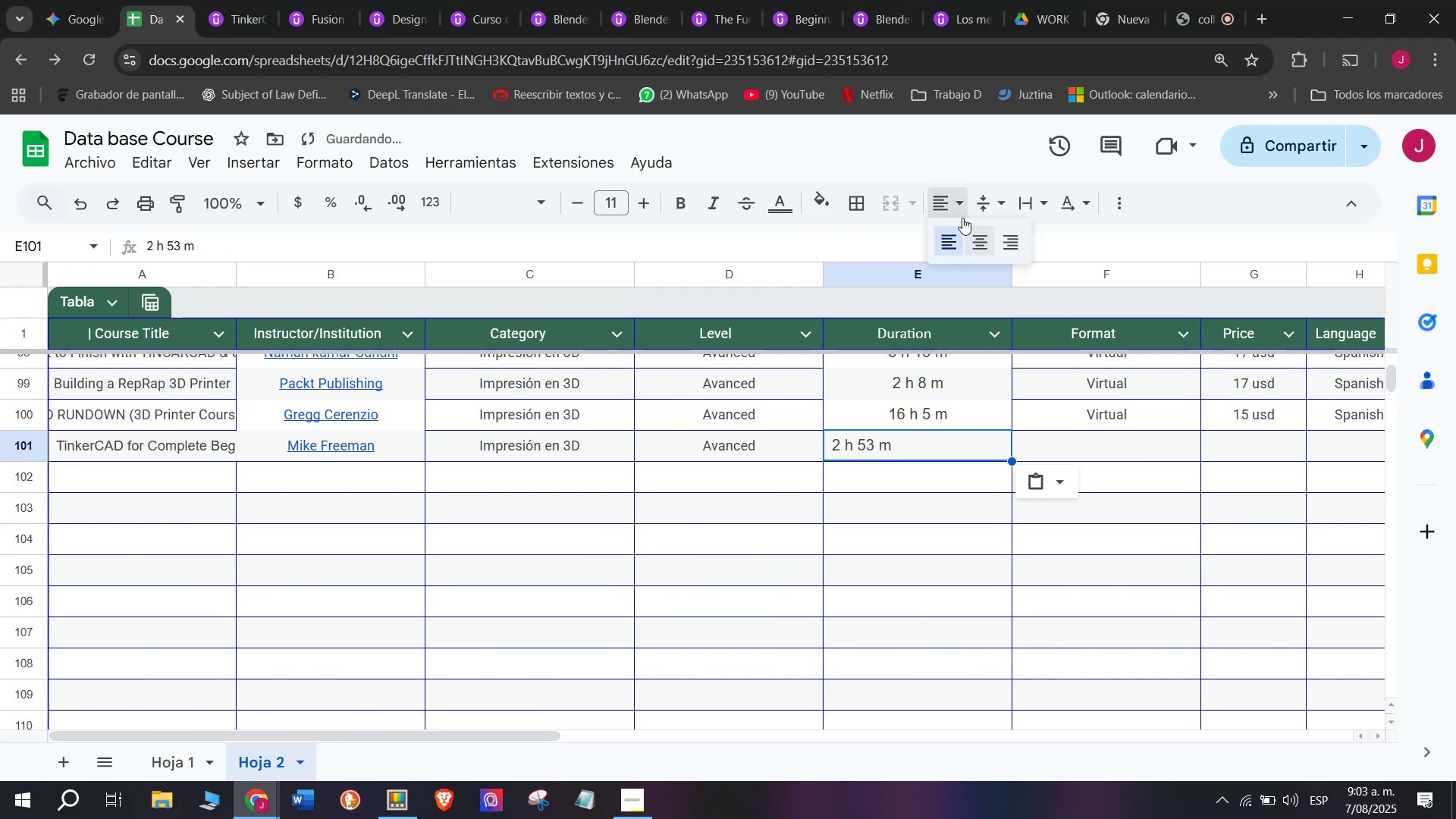 
double_click([979, 229])
 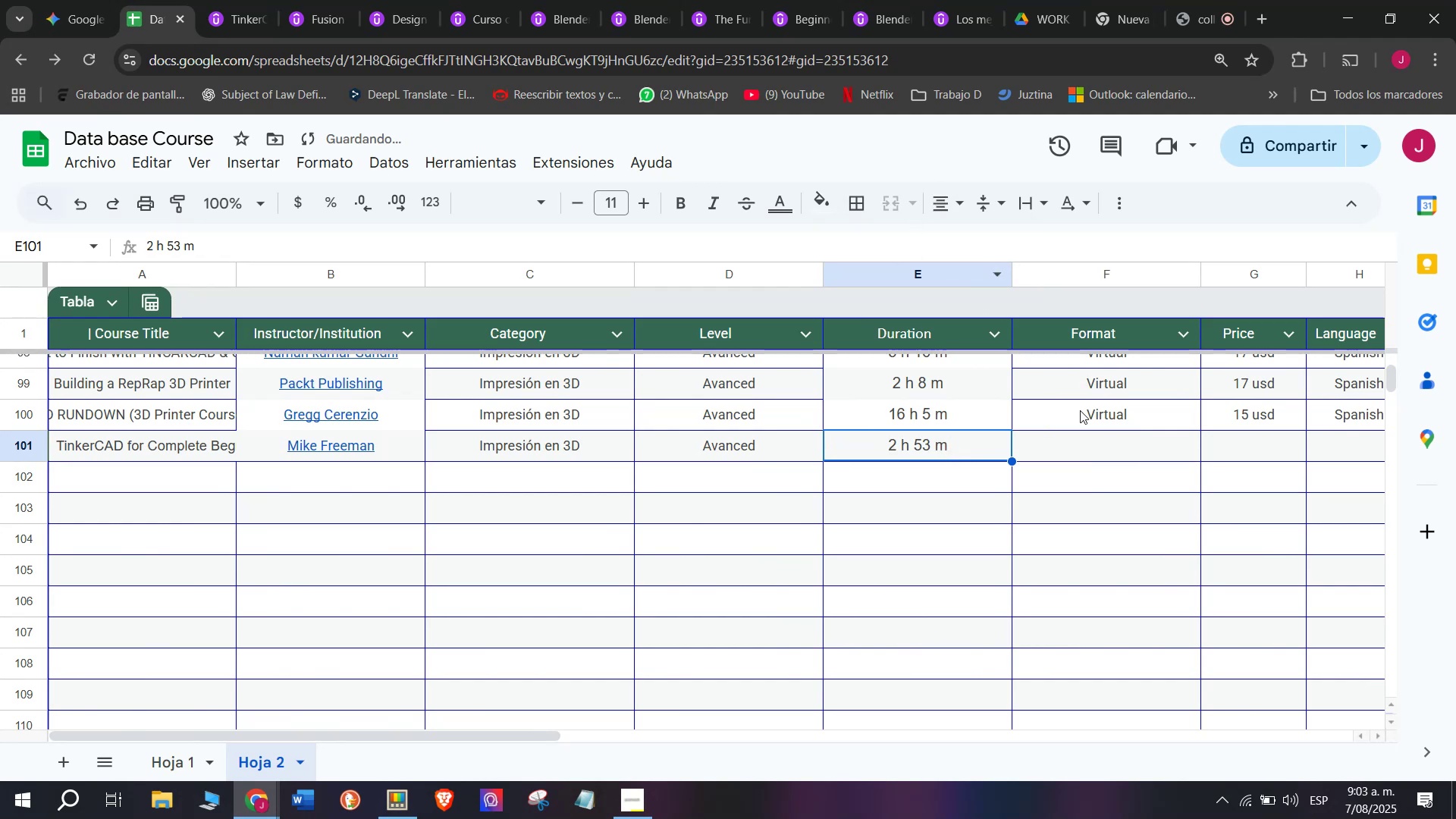 
left_click([1081, 409])
 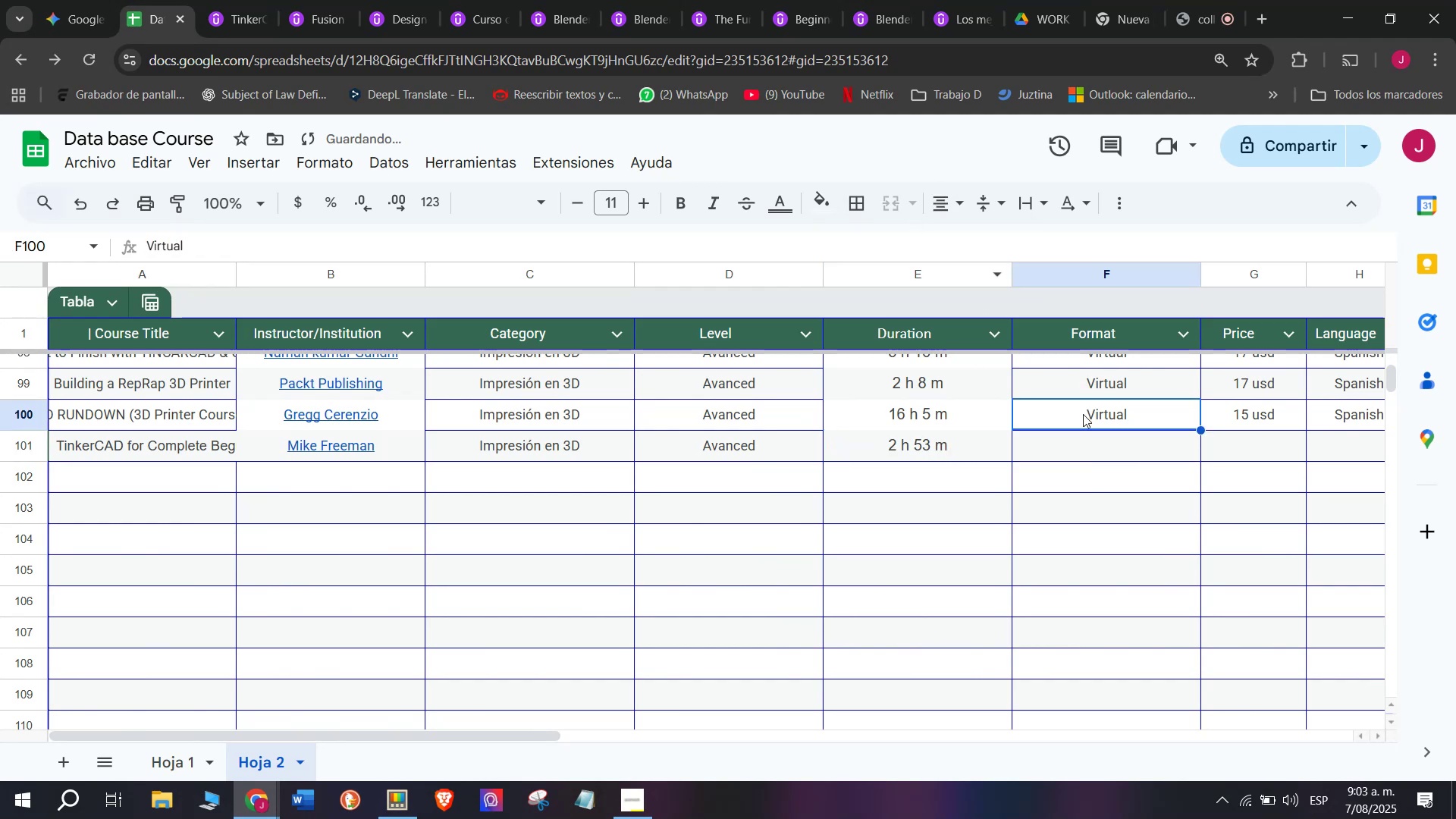 
key(Break)
 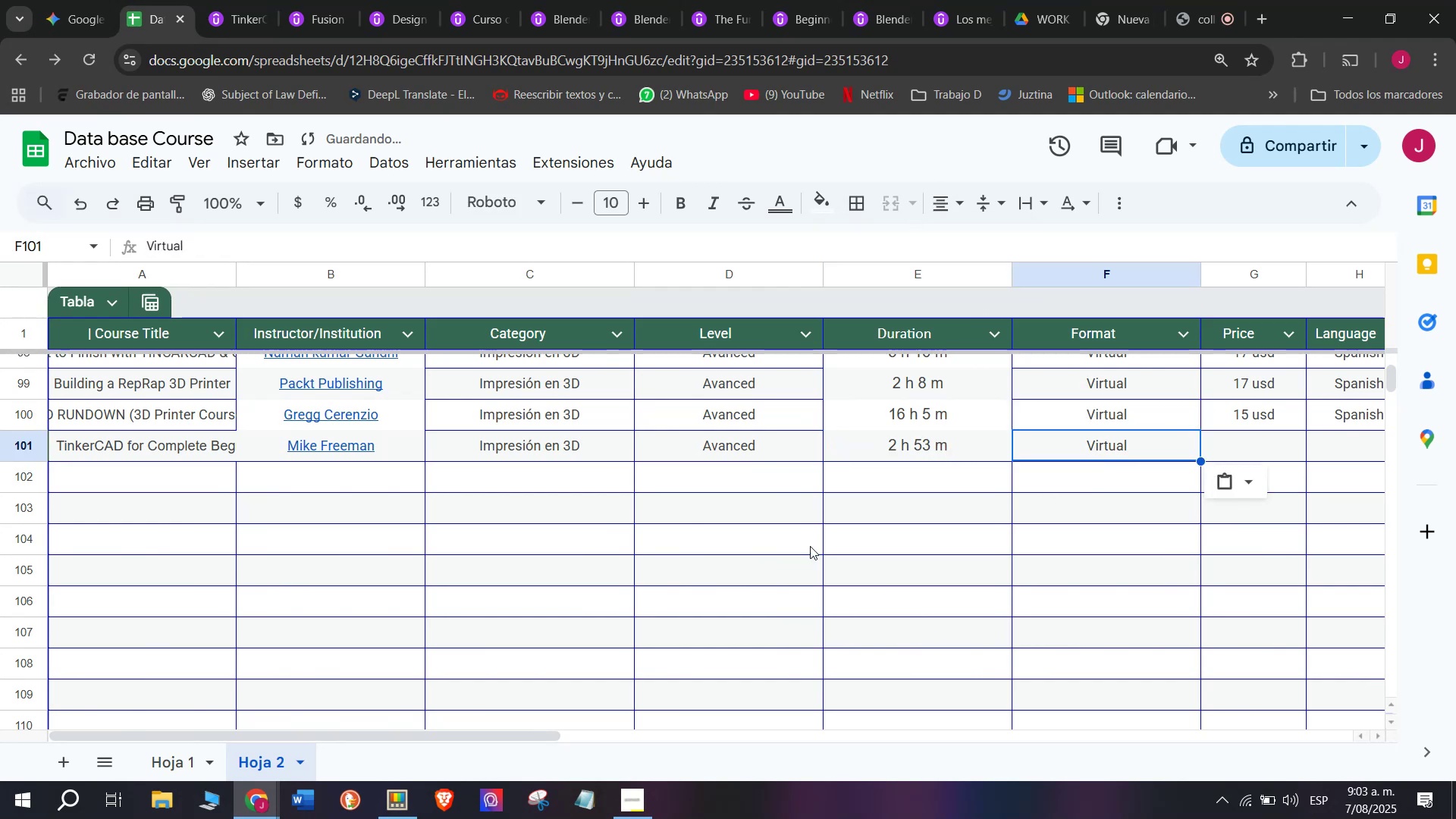 
key(Control+ControlLeft)
 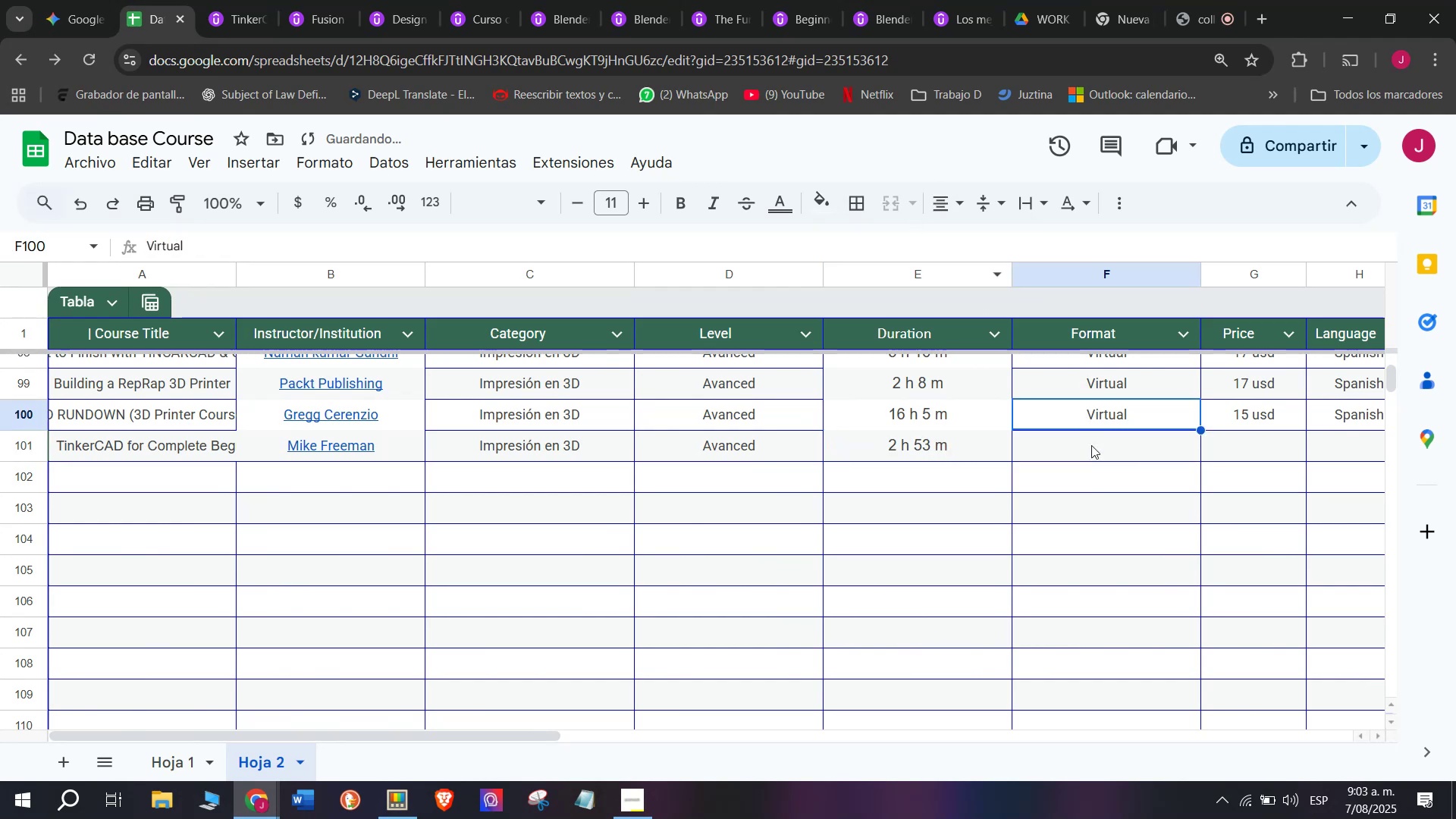 
key(Control+C)
 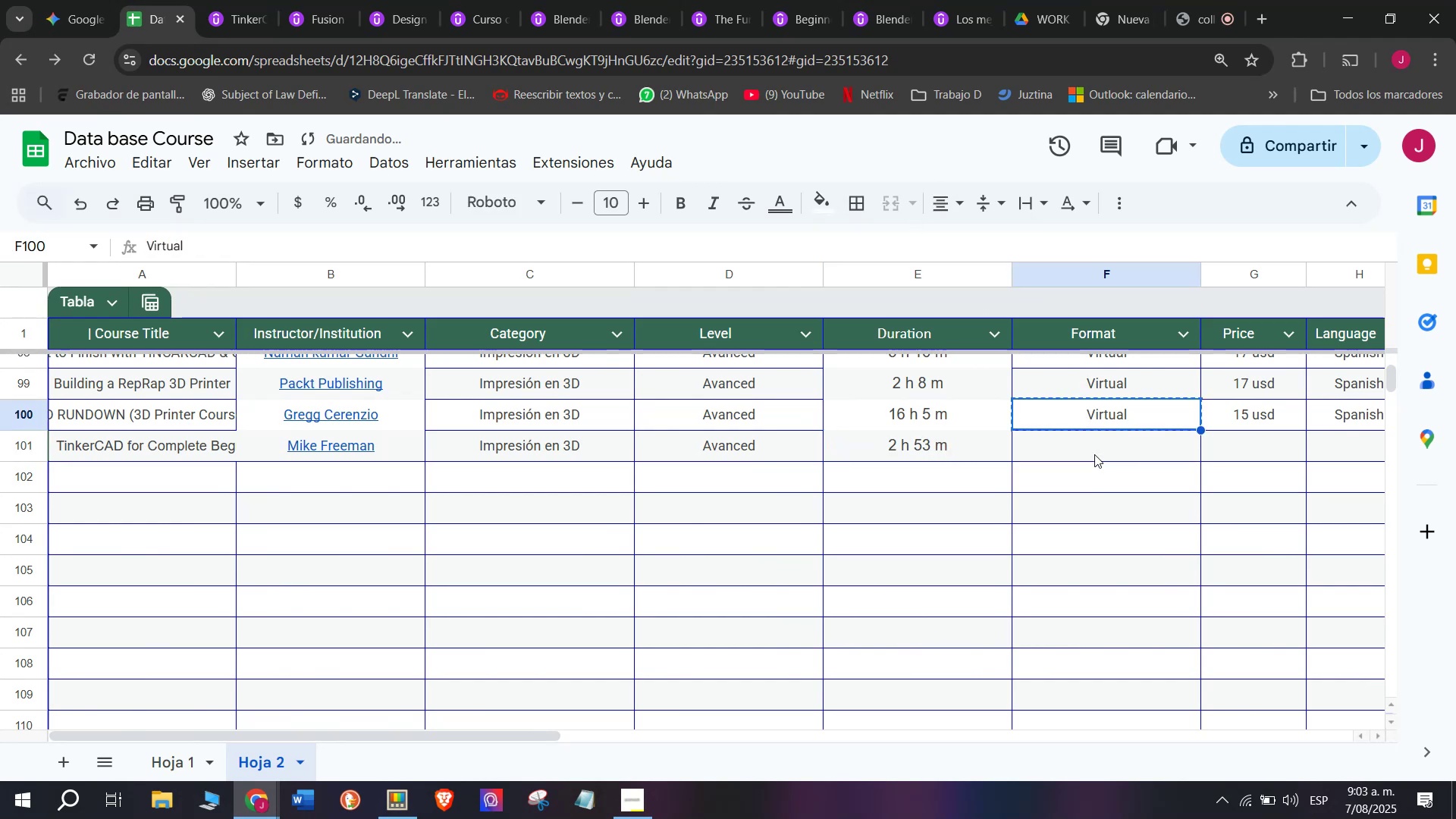 
double_click([1094, 454])
 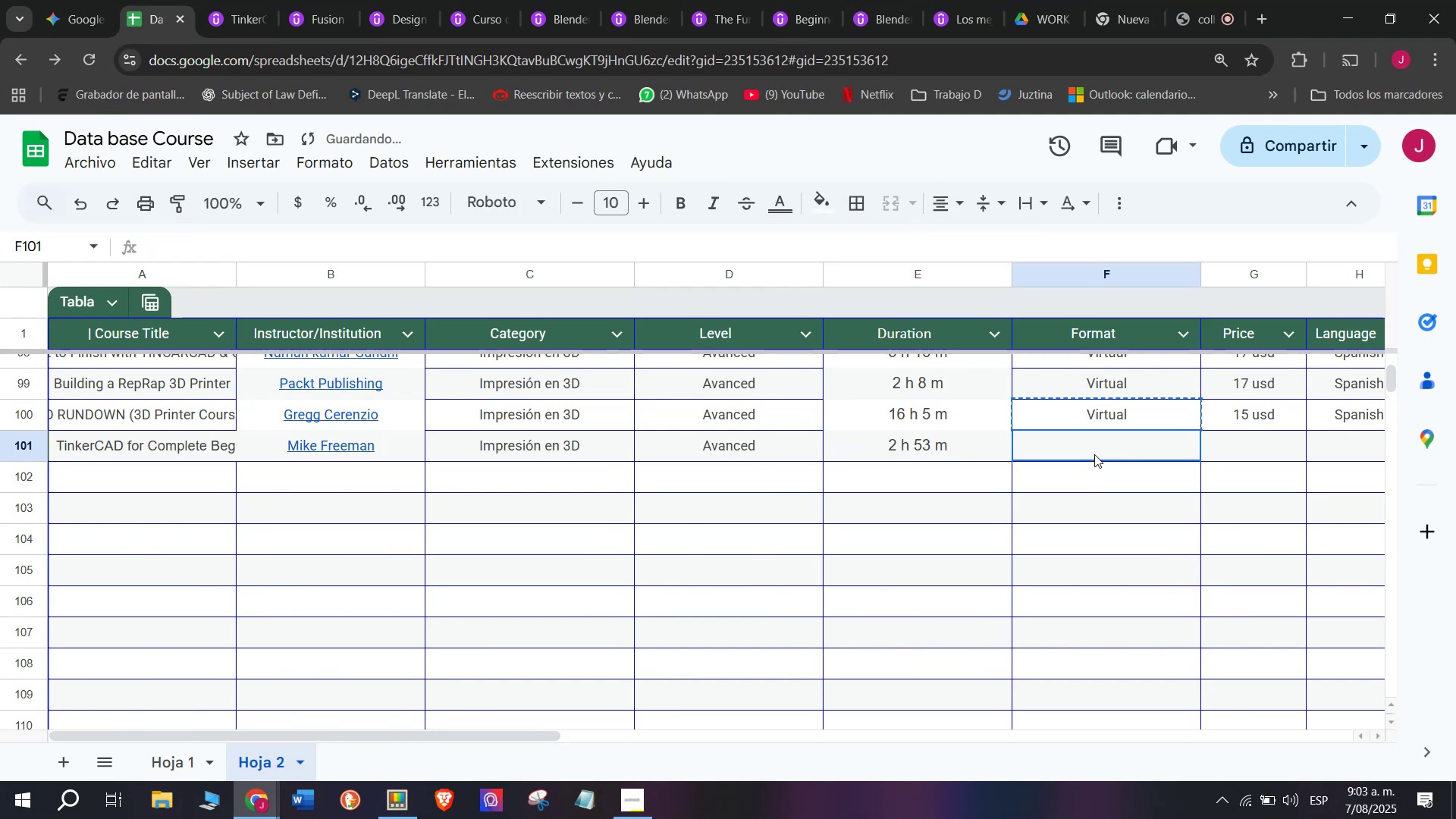 
key(Control+ControlLeft)
 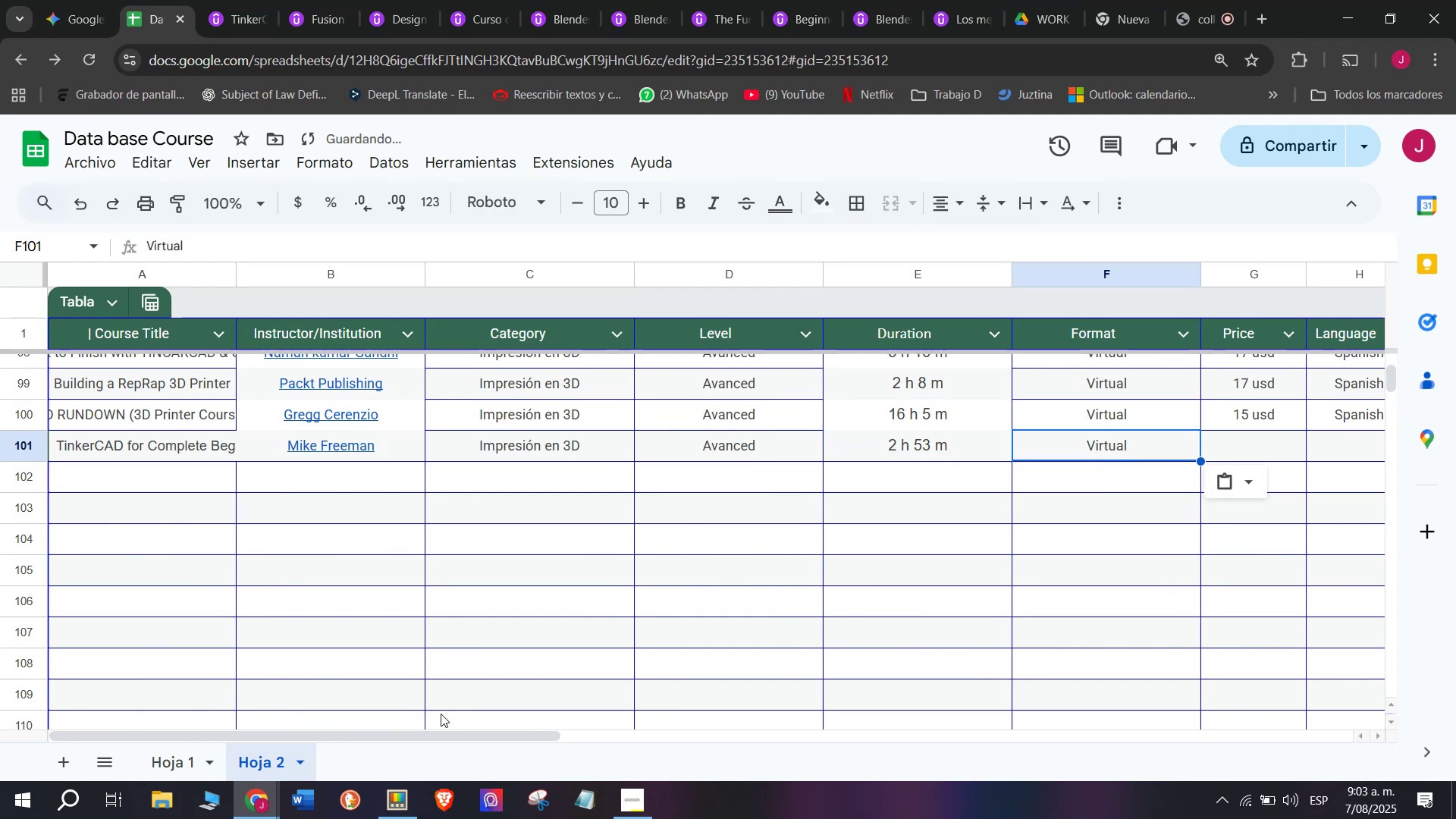 
key(Z)
 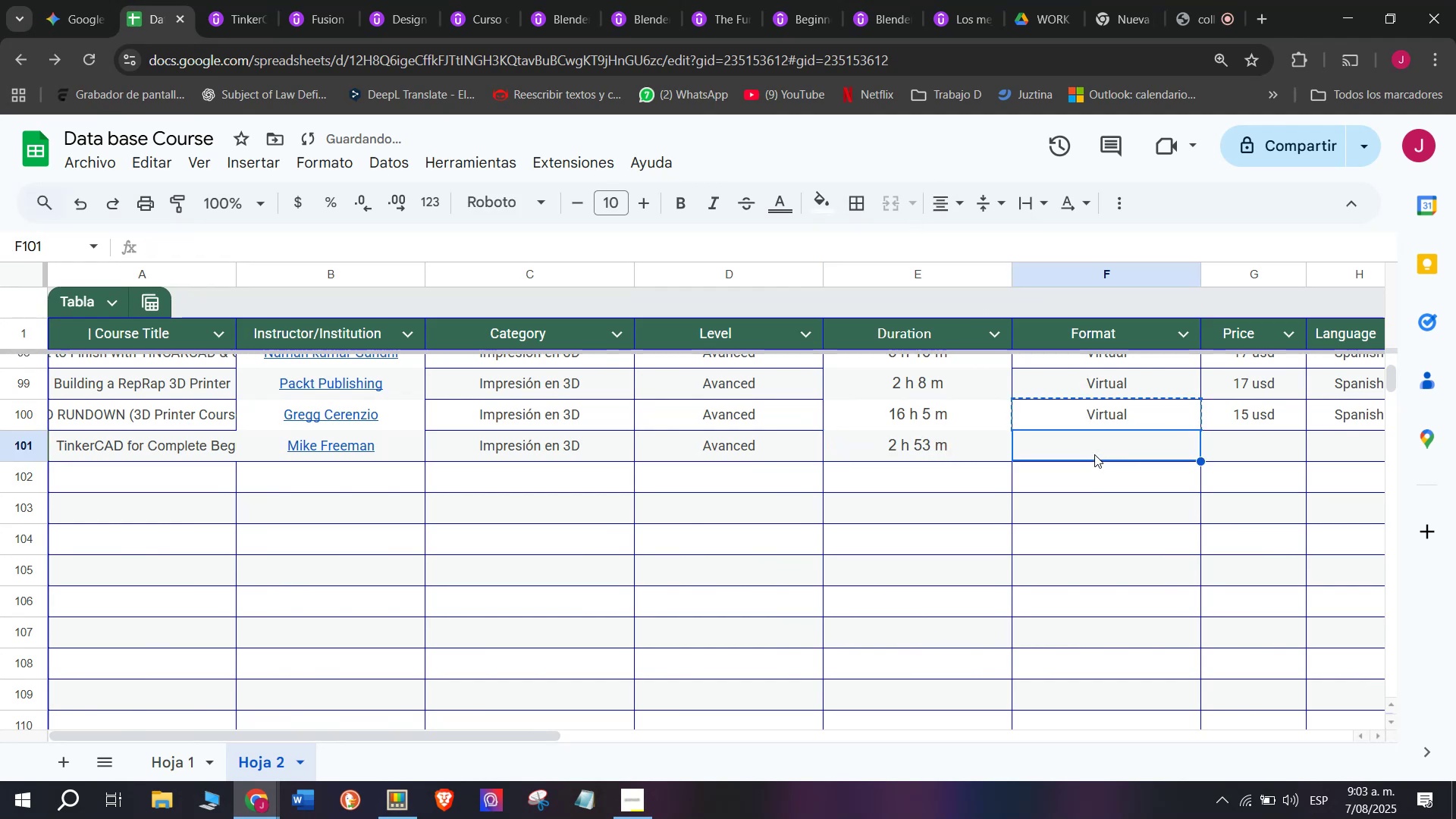 
key(Control+V)
 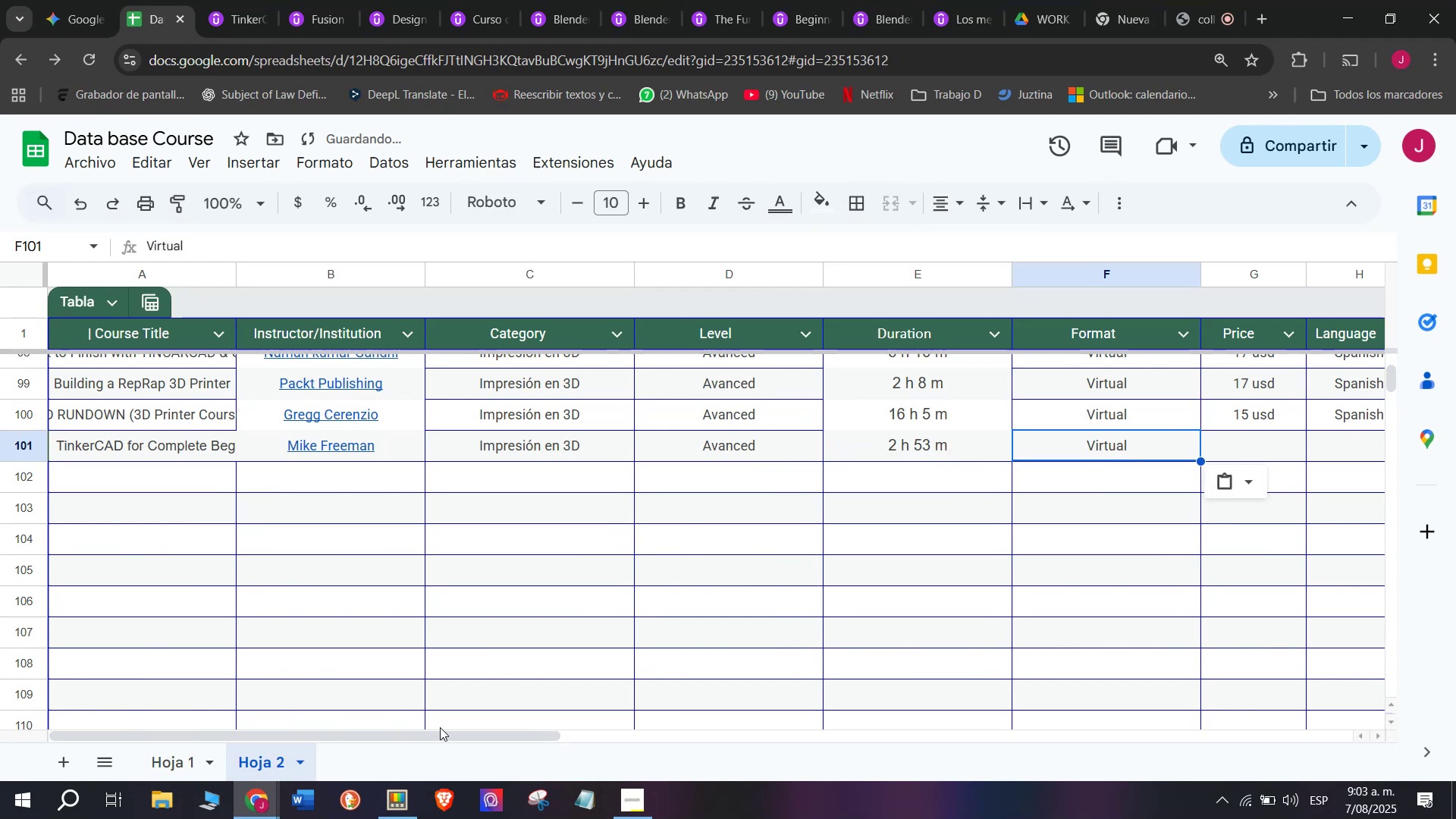 
left_click_drag(start_coordinate=[444, 736], to_coordinate=[720, 725])
 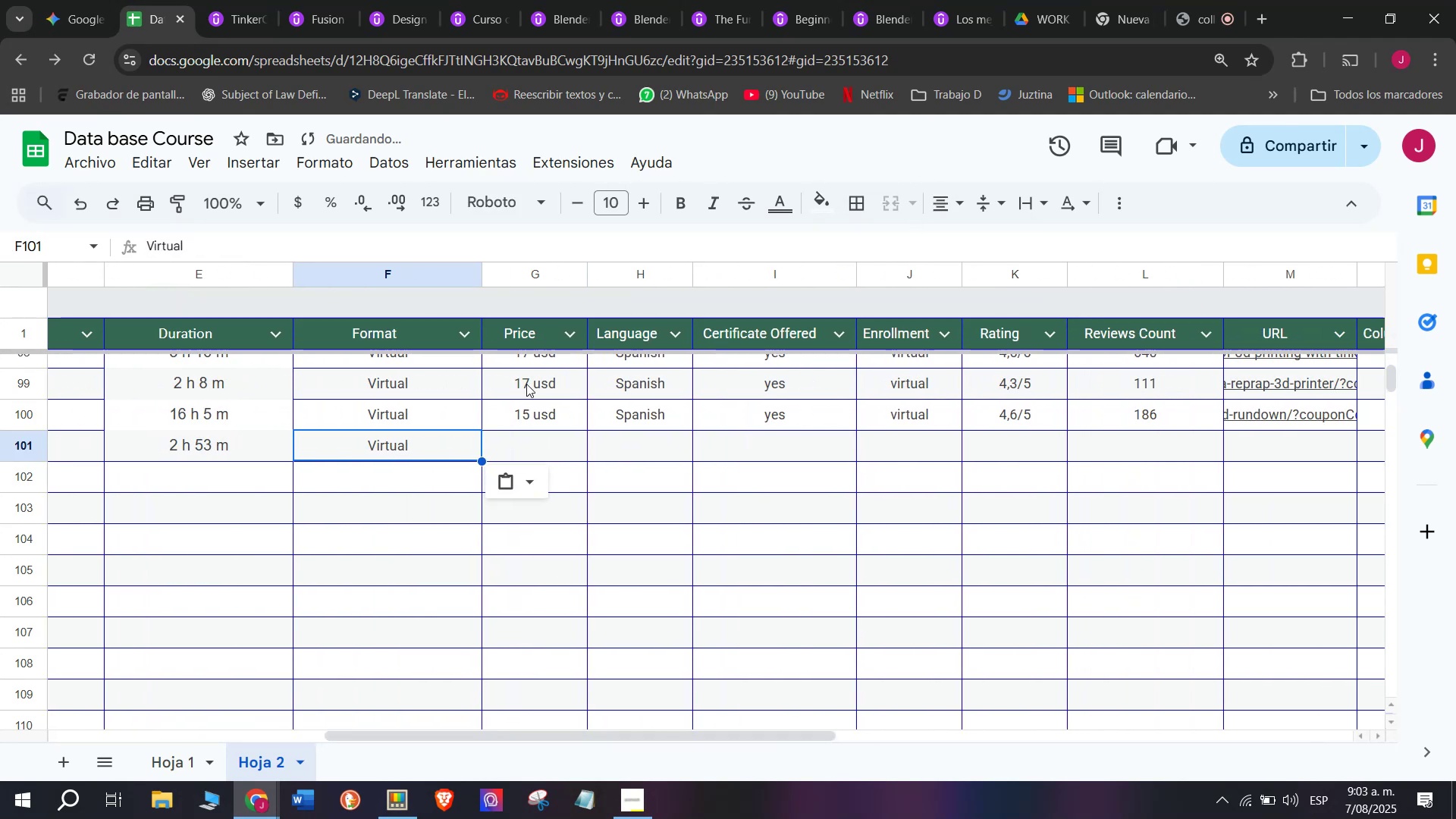 
left_click_drag(start_coordinate=[538, 391], to_coordinate=[541, 400])
 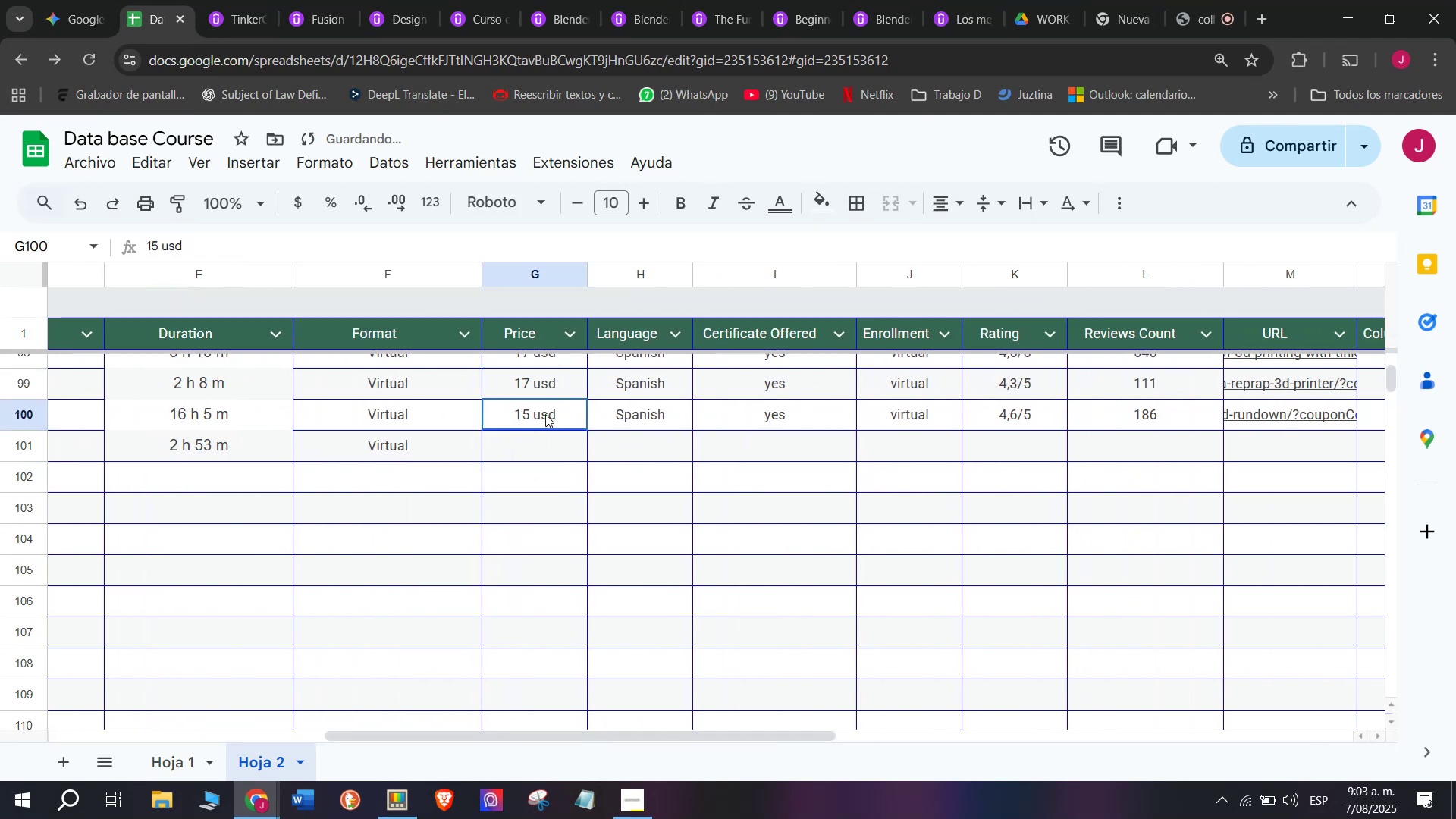 
double_click([545, 414])
 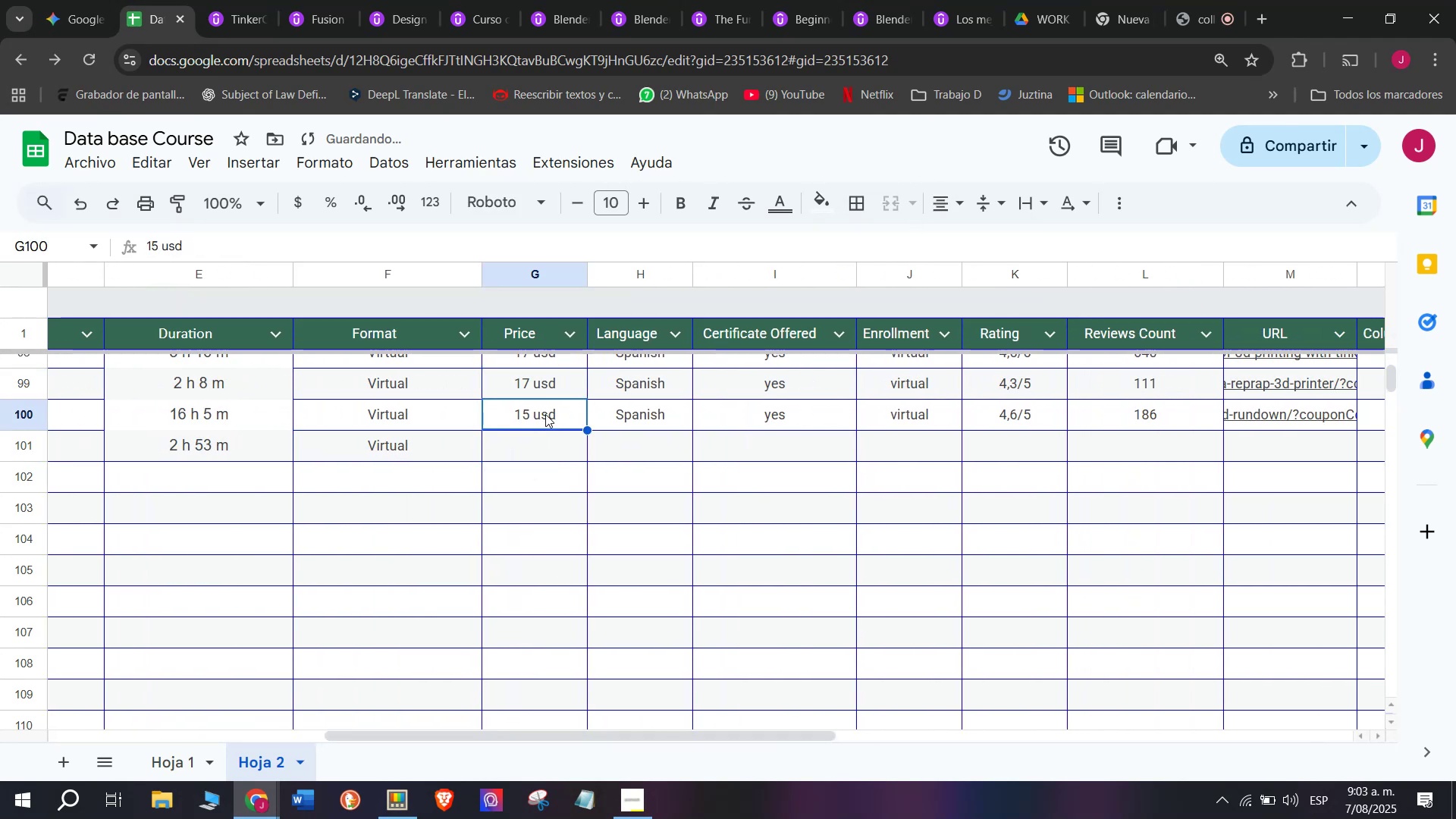 
key(Control+ControlLeft)
 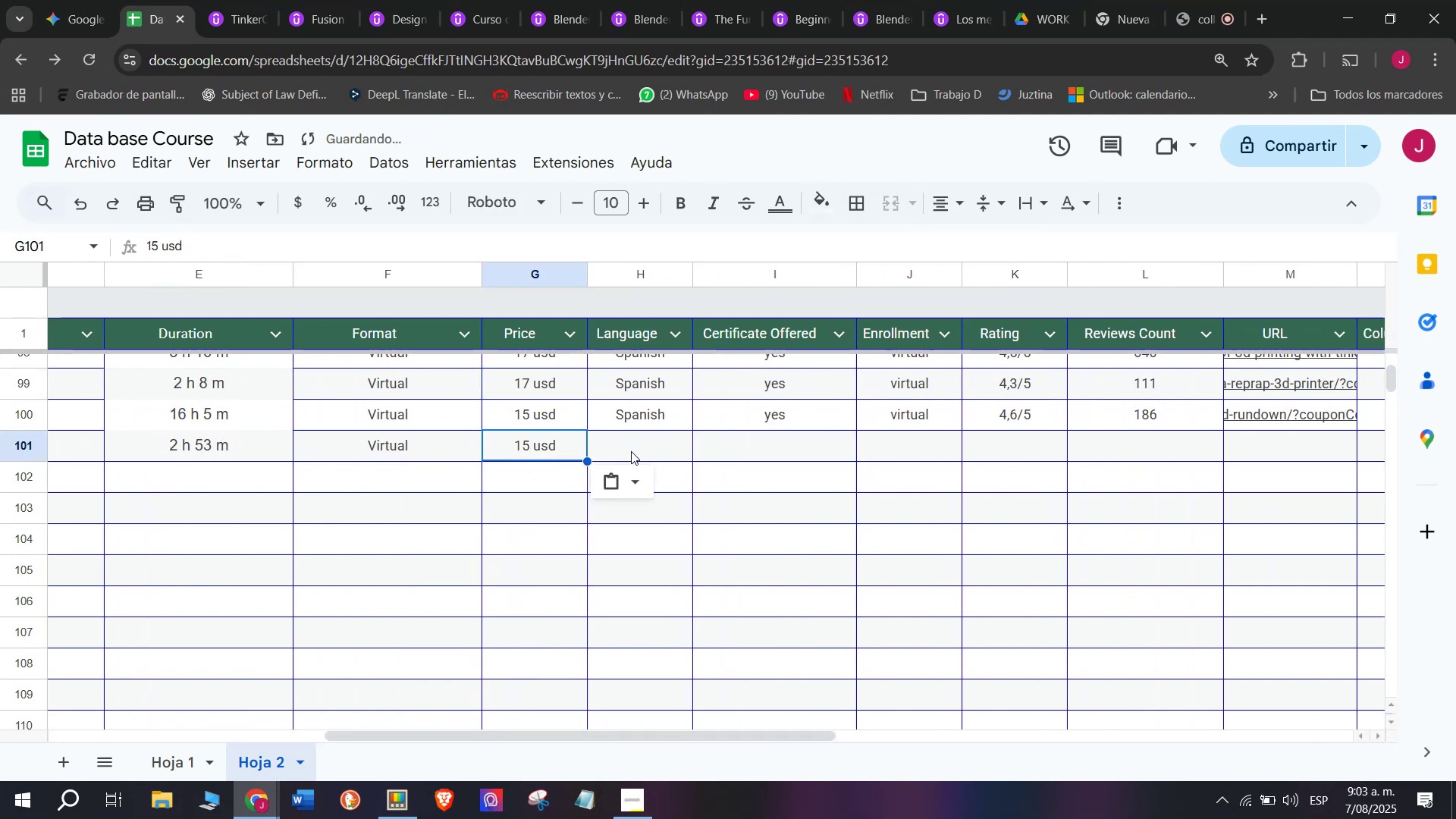 
key(Break)
 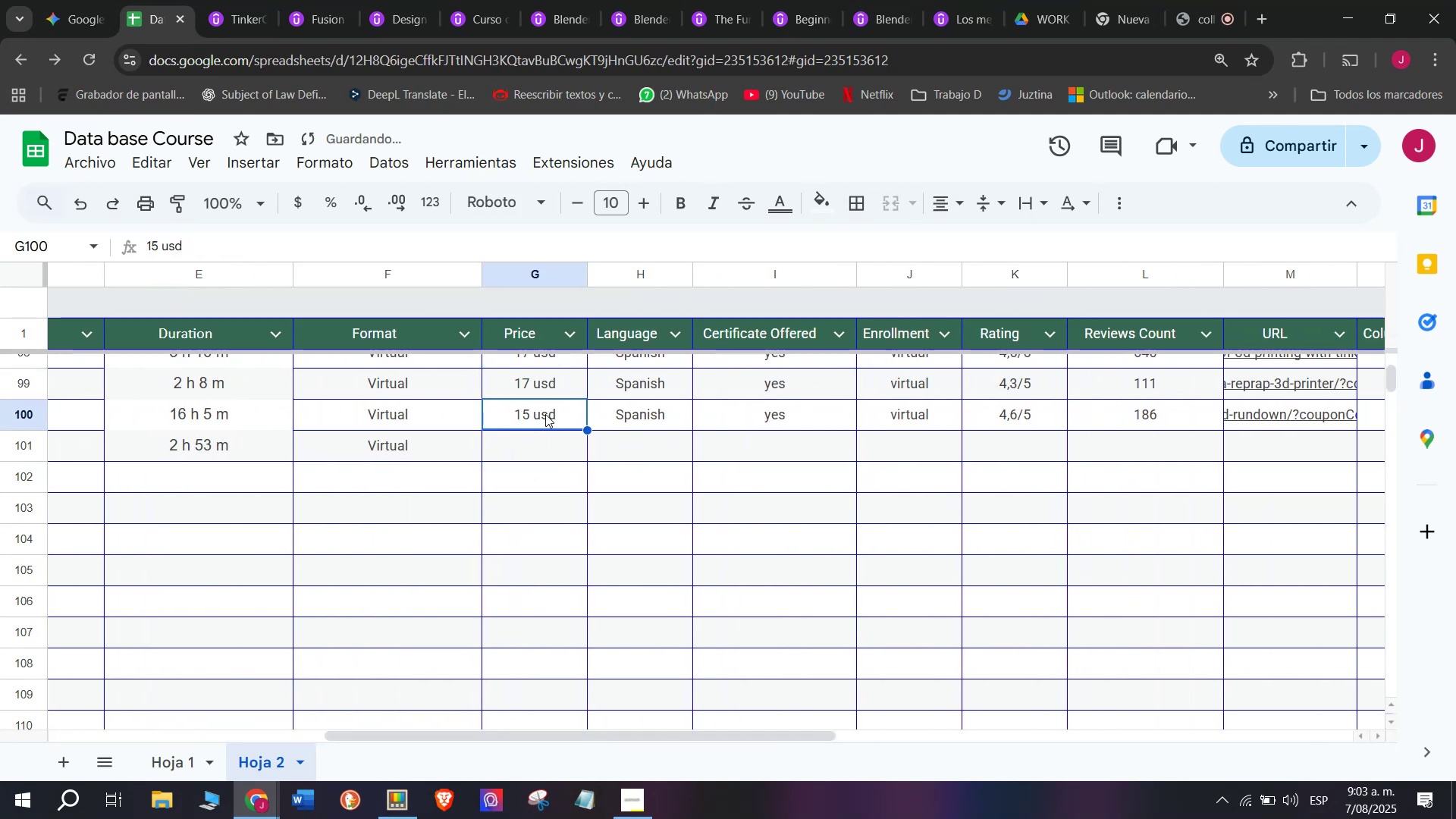 
key(Control+C)
 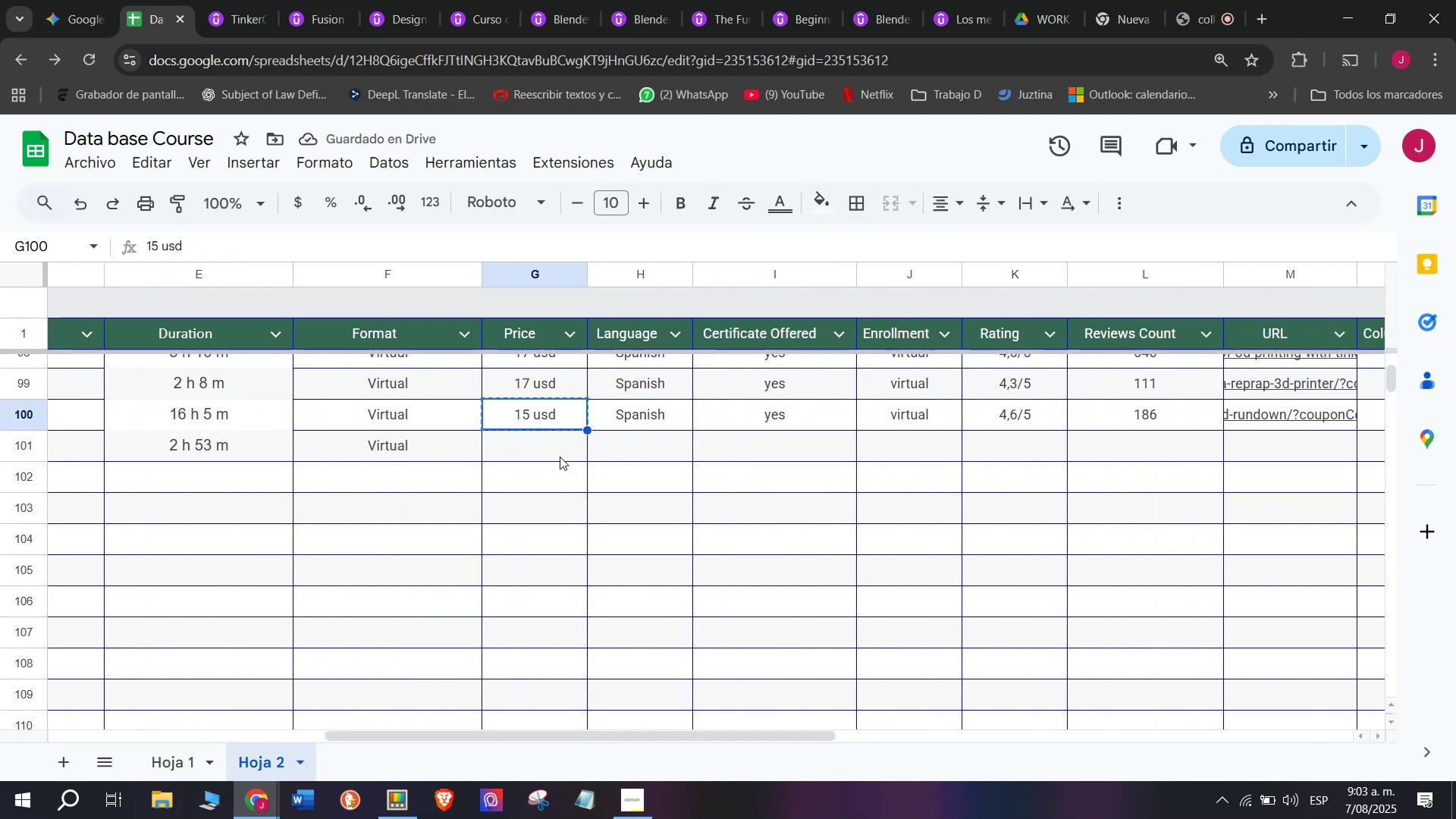 
triple_click([560, 457])
 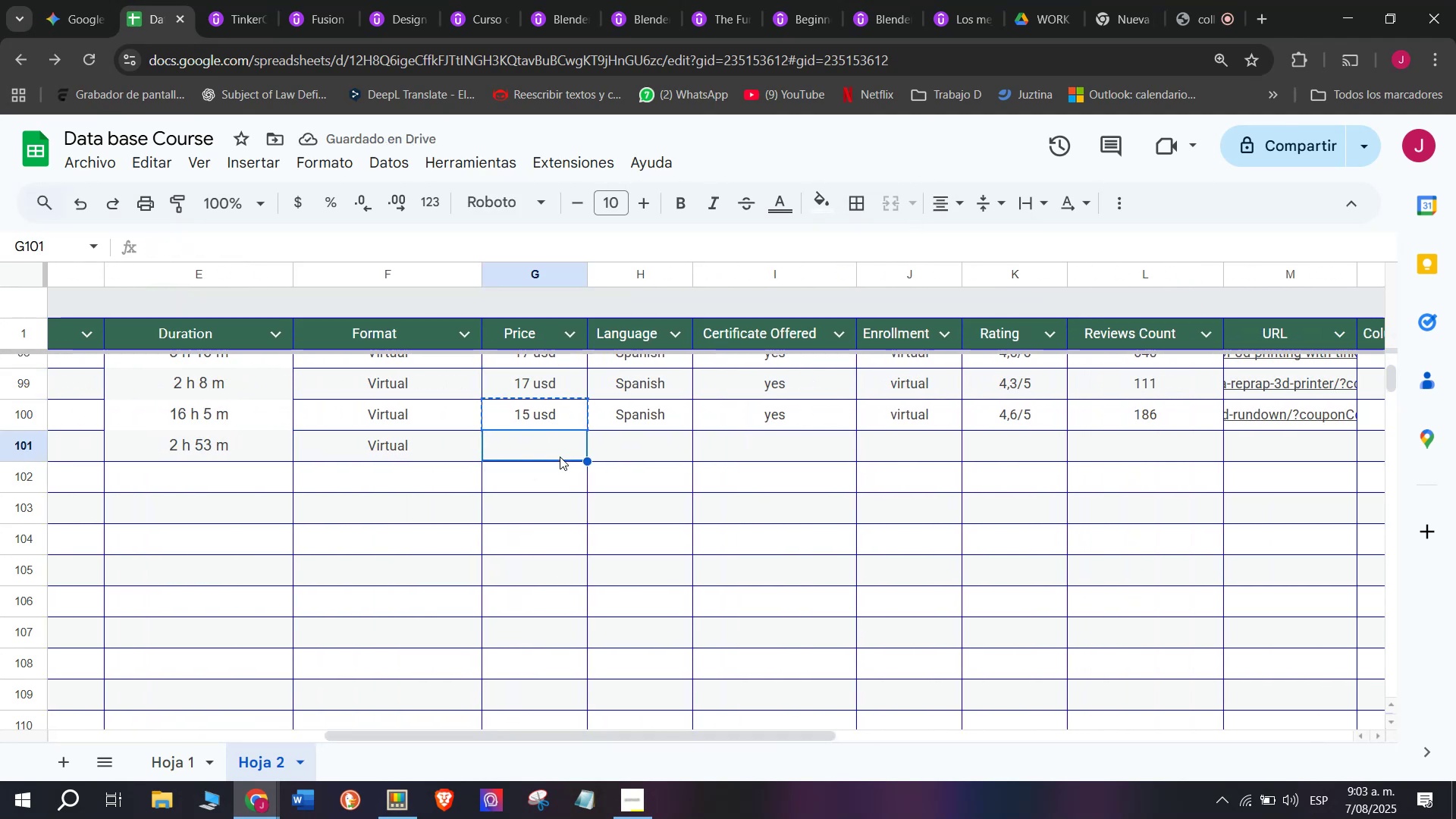 
key(Control+ControlLeft)
 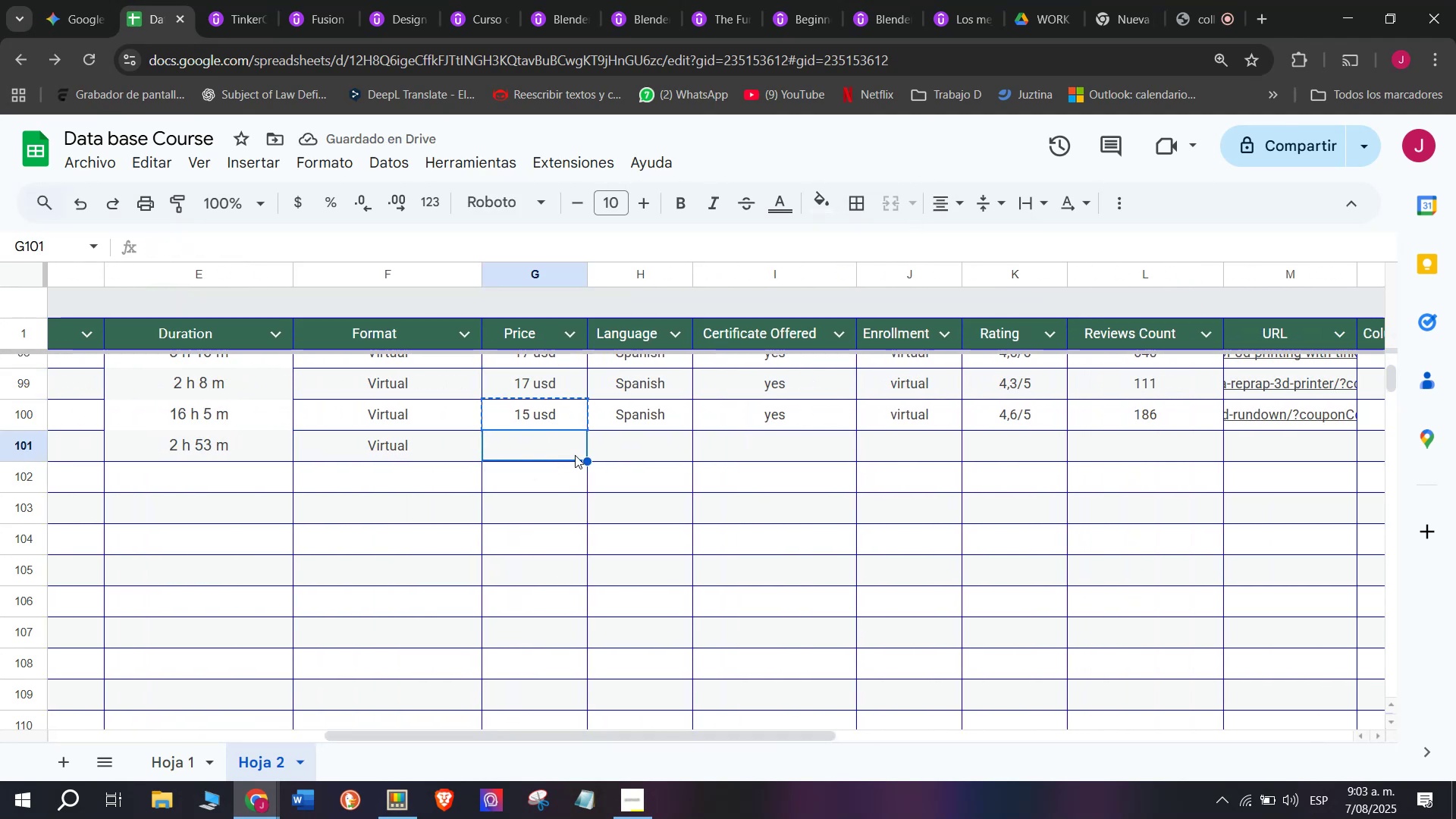 
key(Z)
 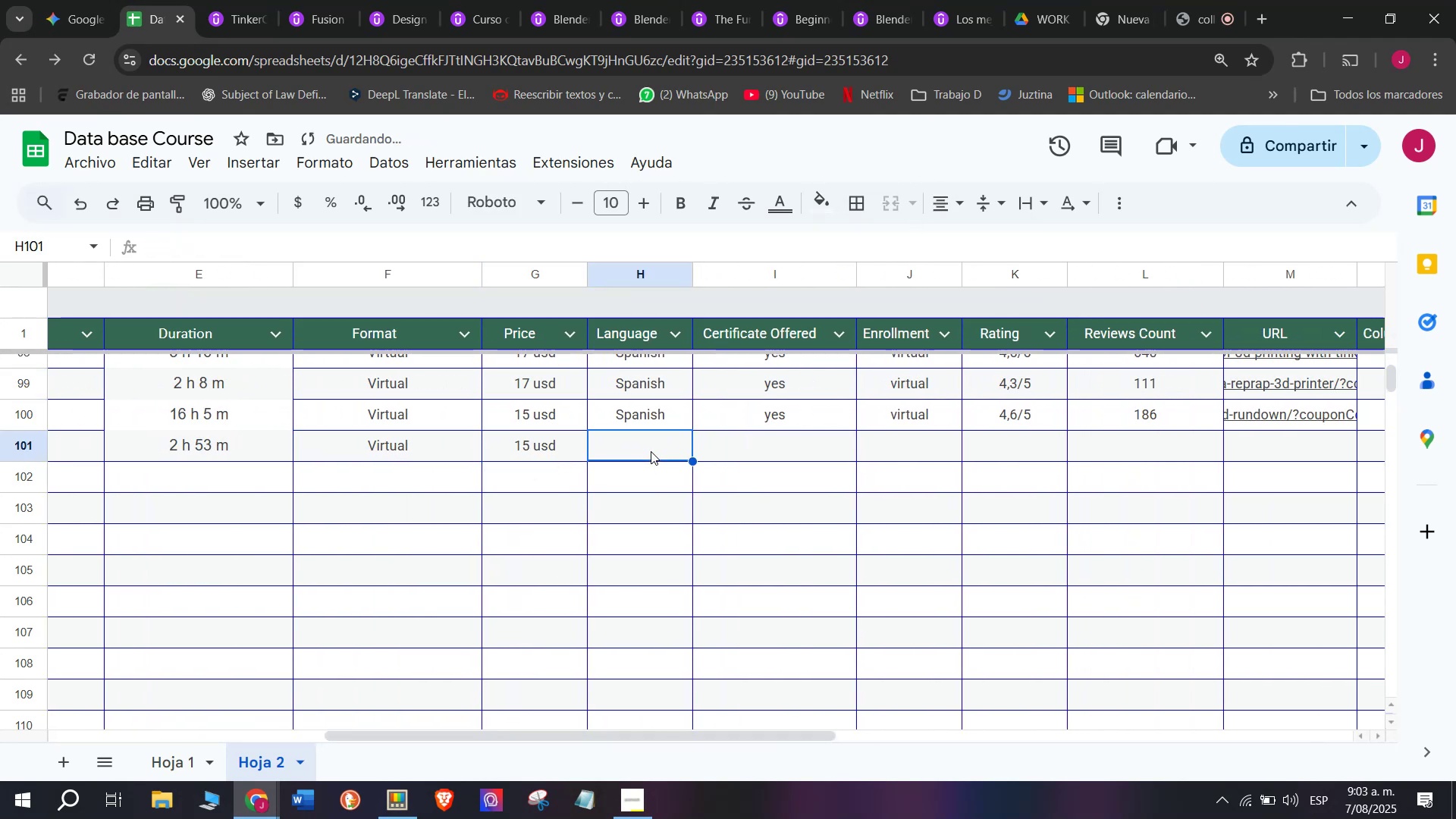 
key(Control+V)
 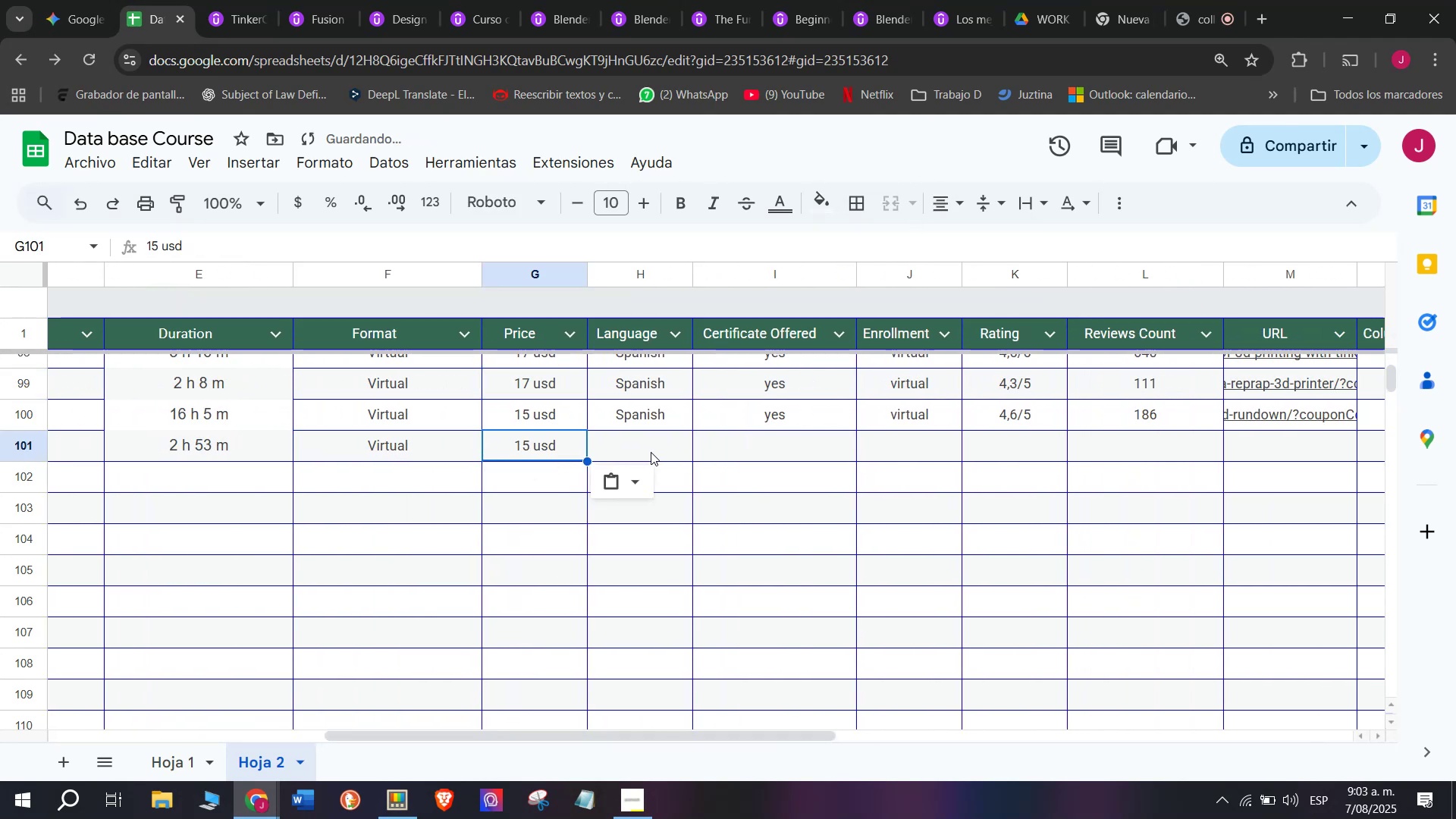 
left_click([651, 451])
 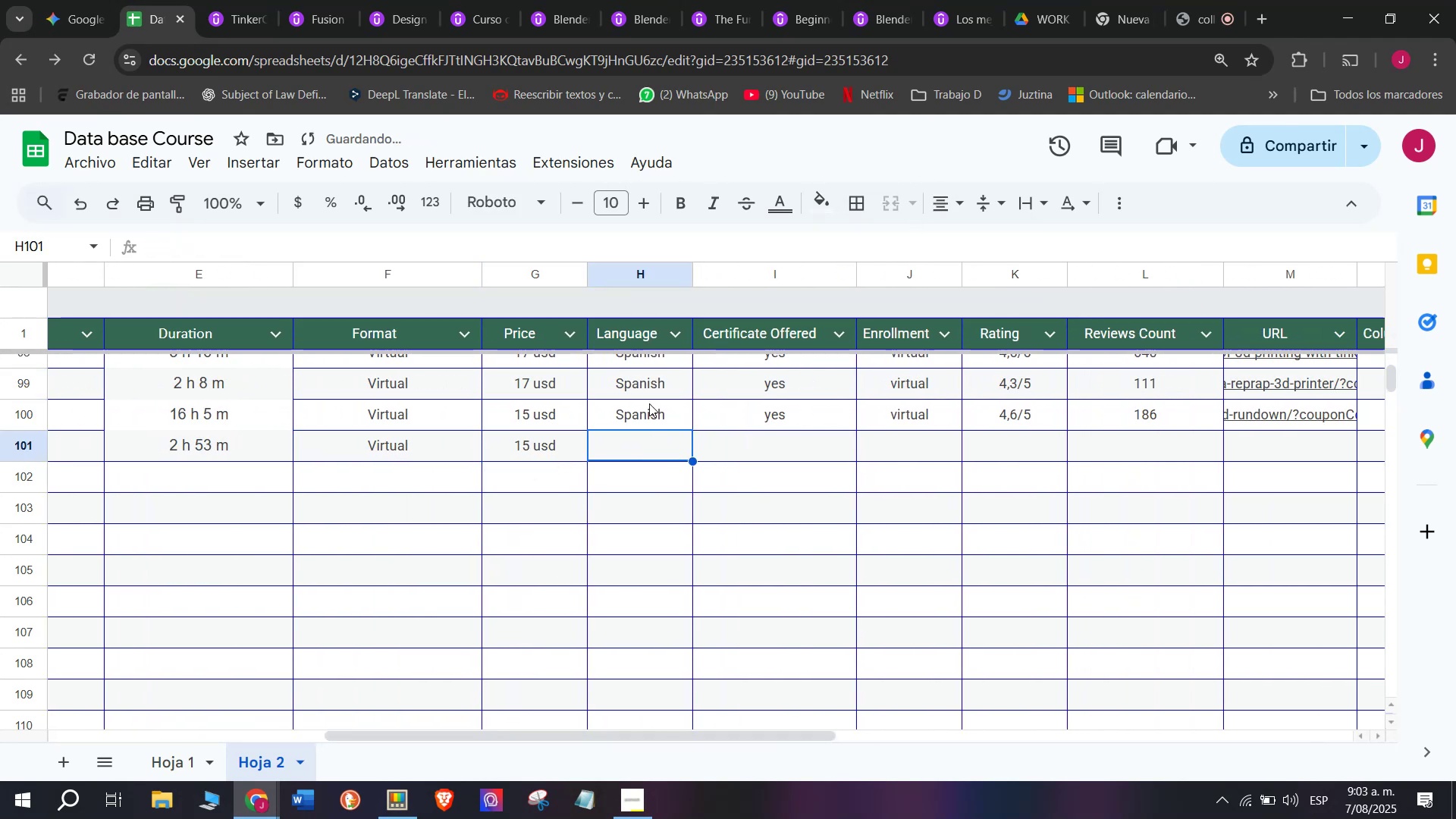 
key(Break)
 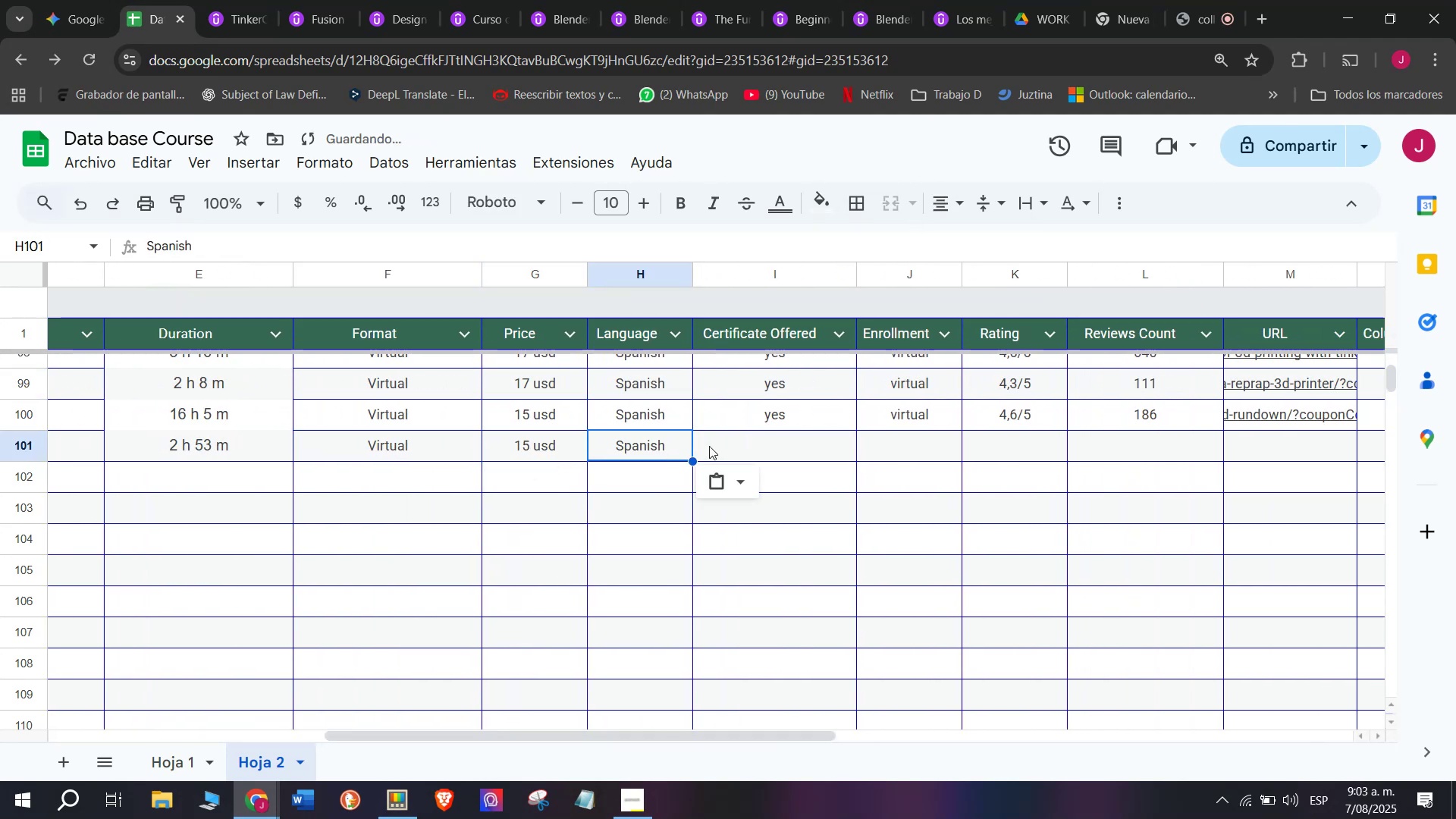 
key(Control+ControlLeft)
 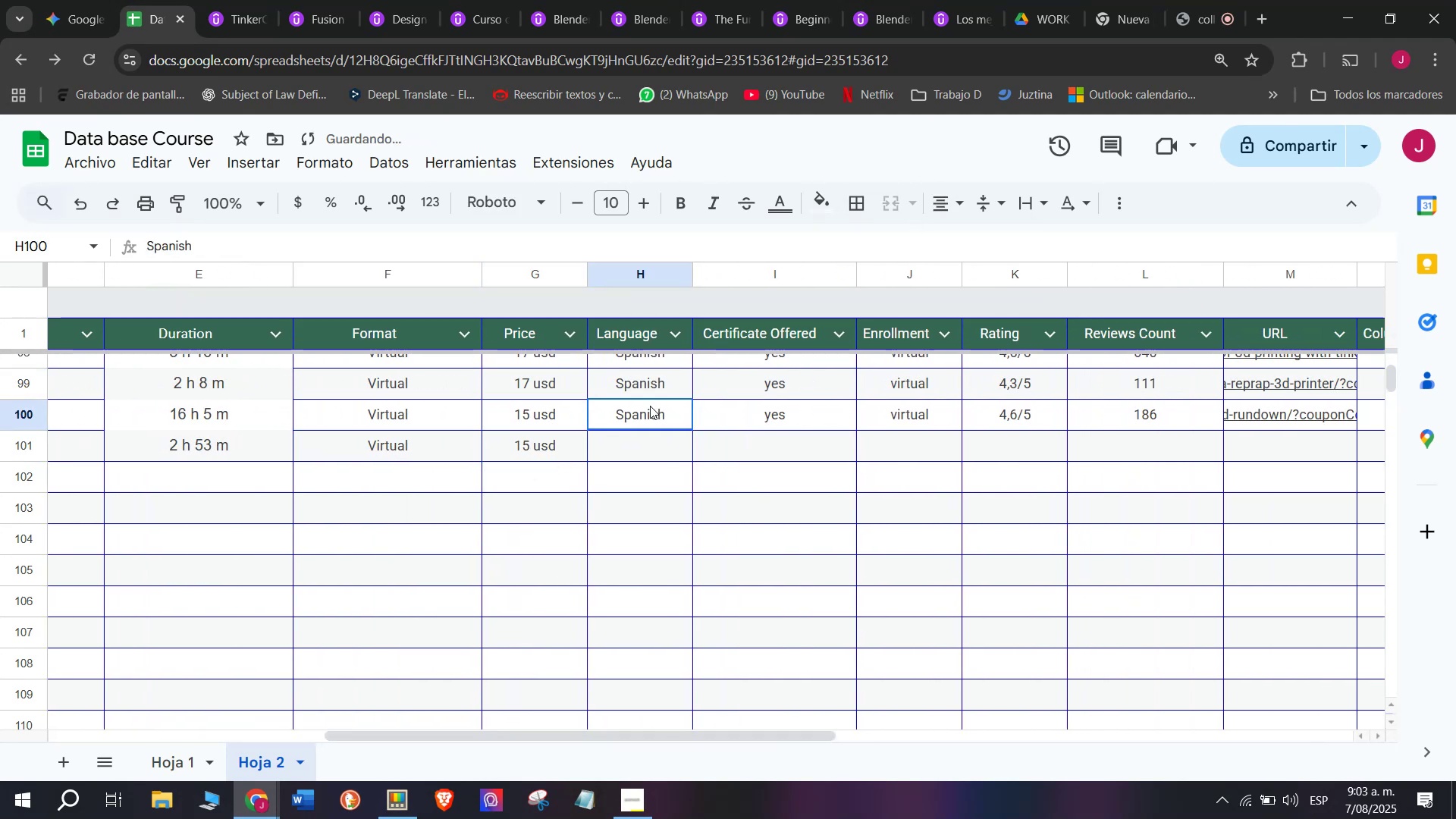 
key(Control+C)
 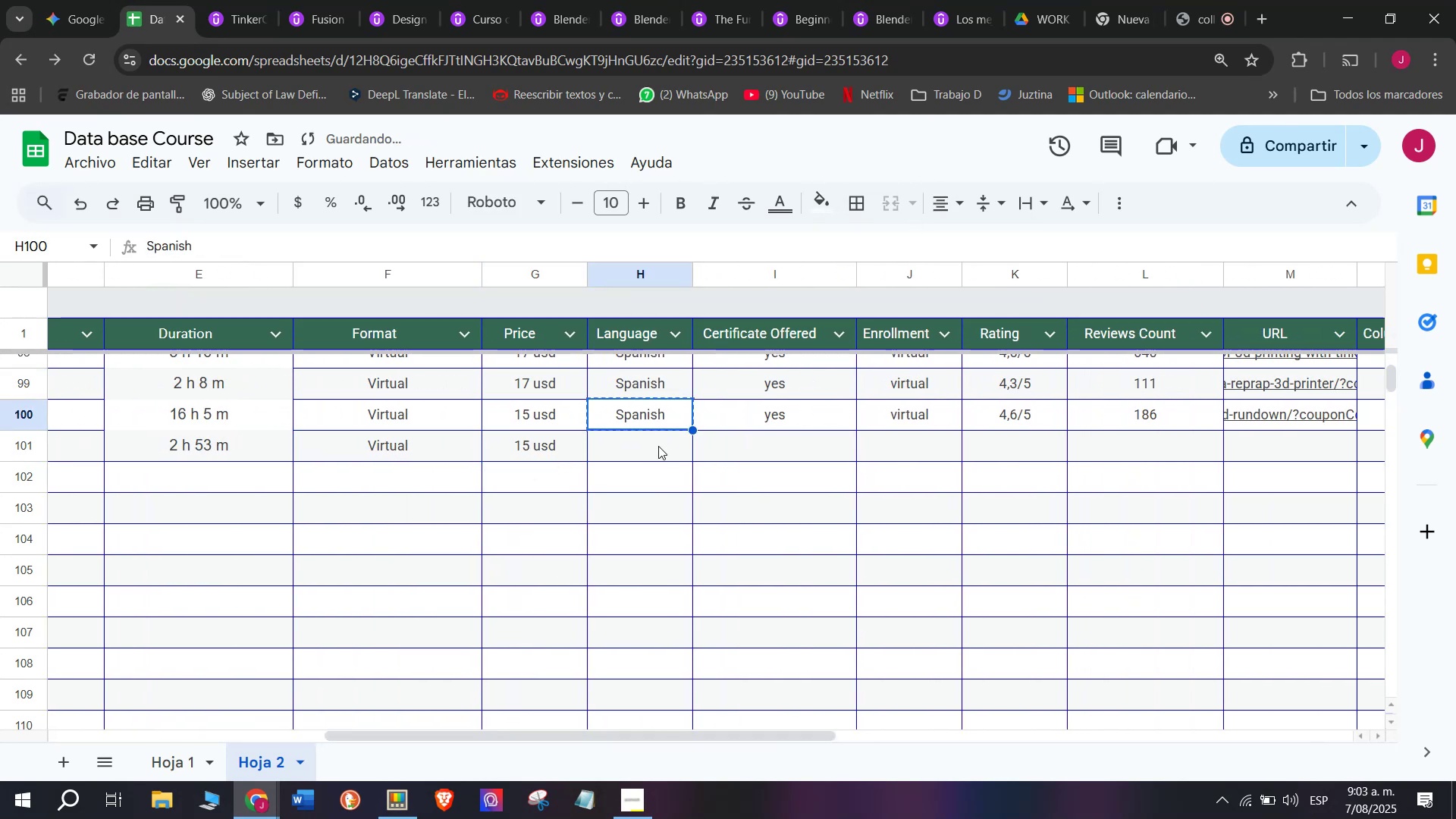 
double_click([658, 446])
 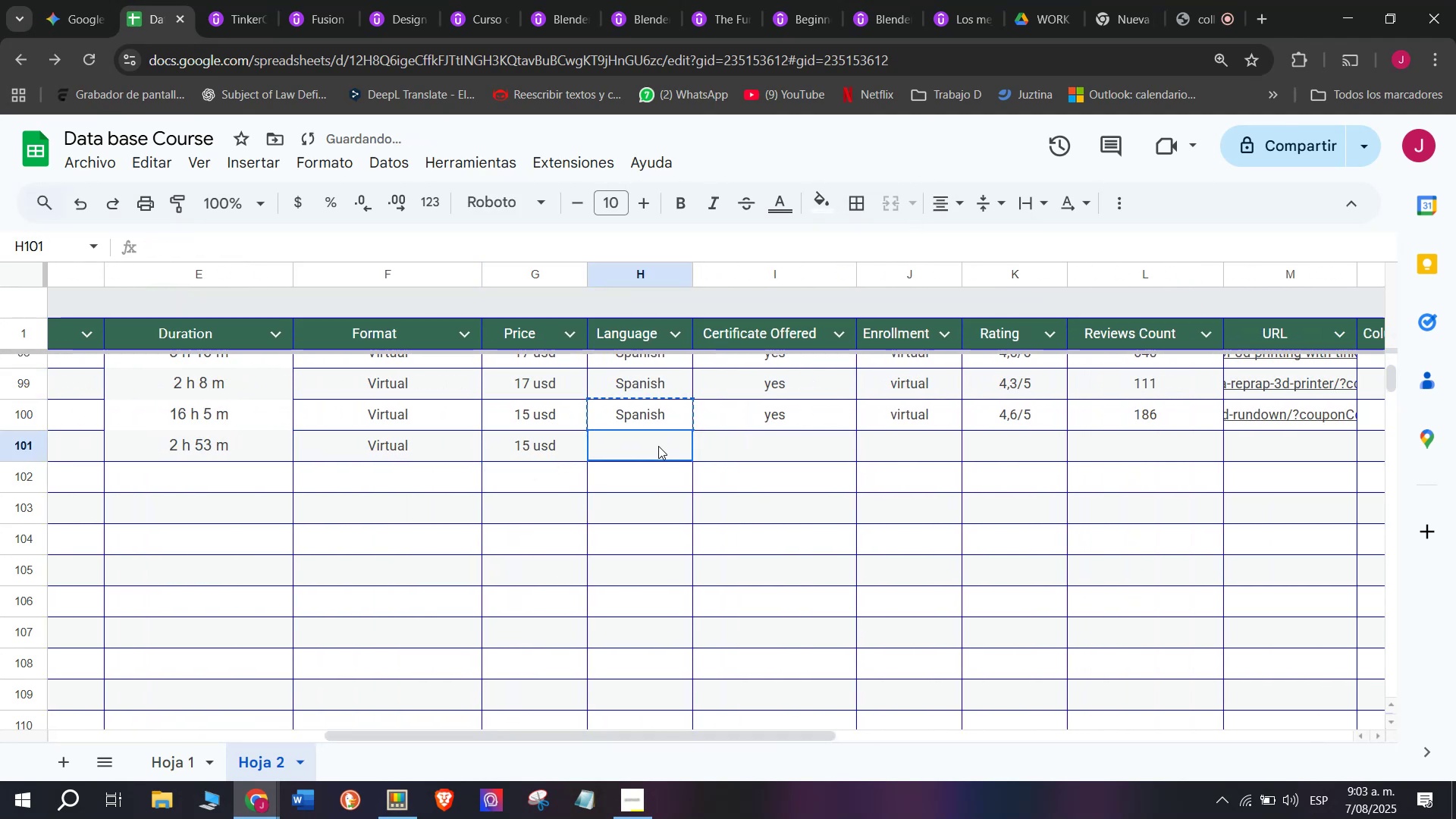 
key(Z)
 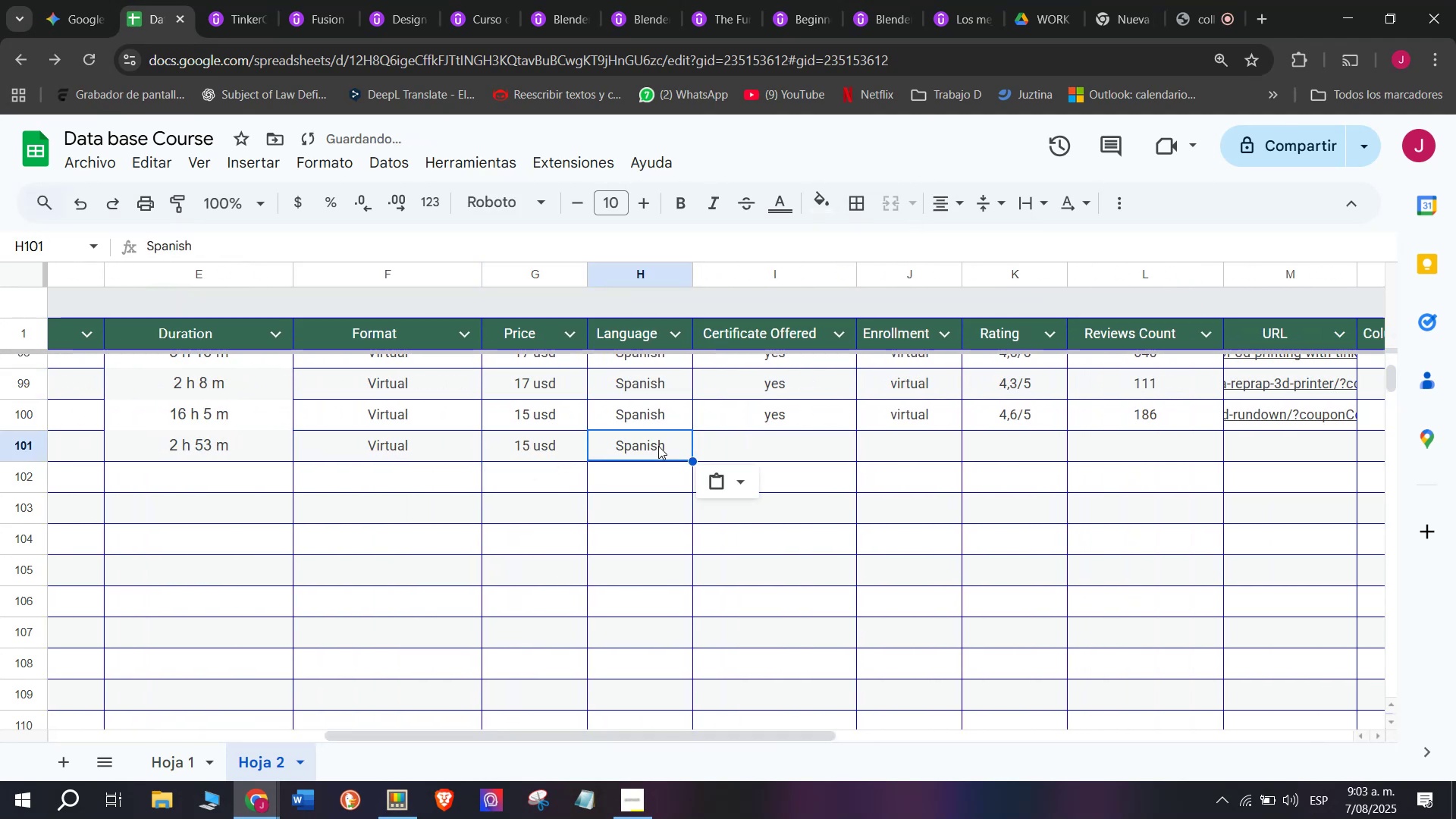 
key(Control+ControlLeft)
 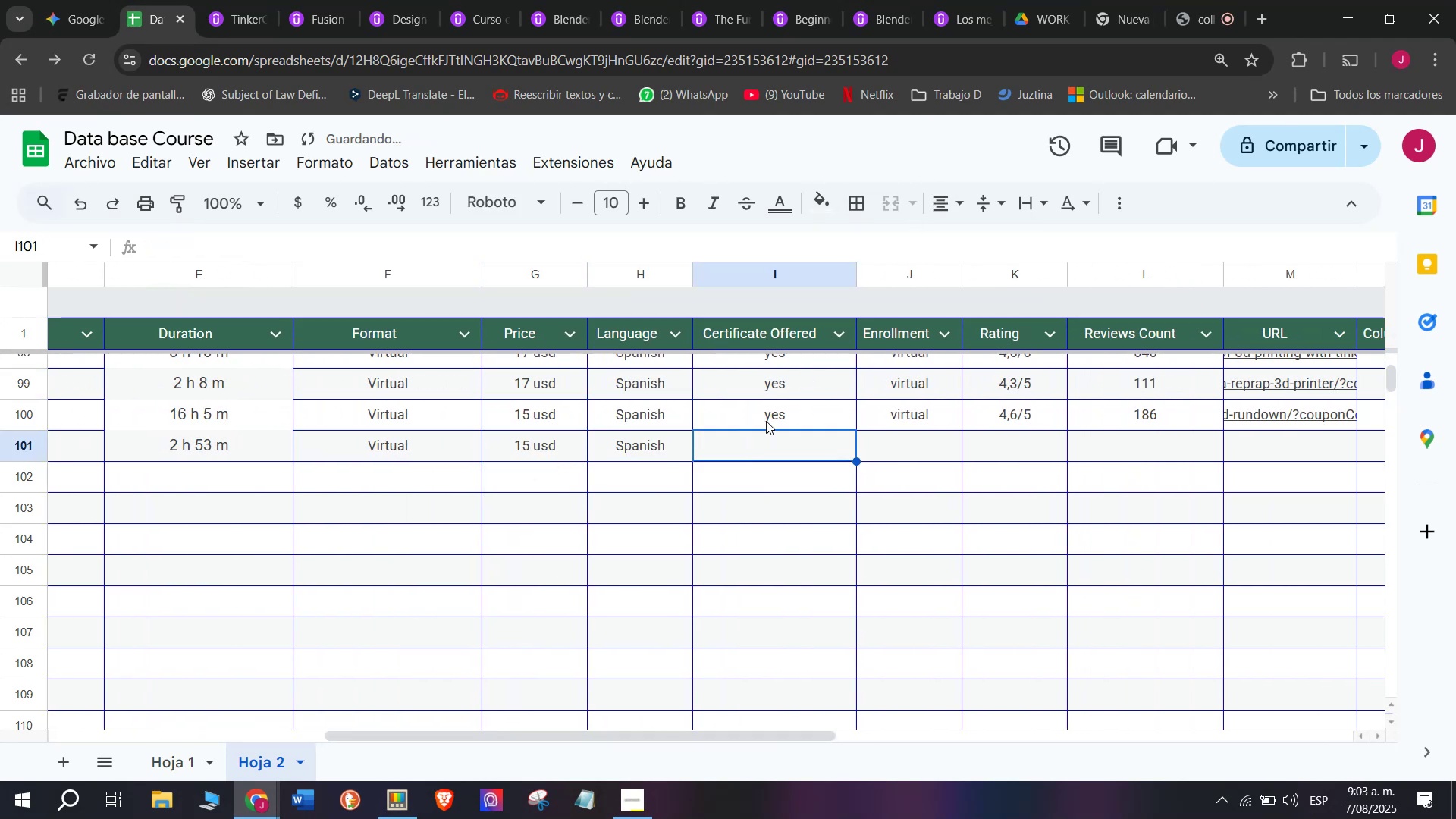 
key(Control+V)
 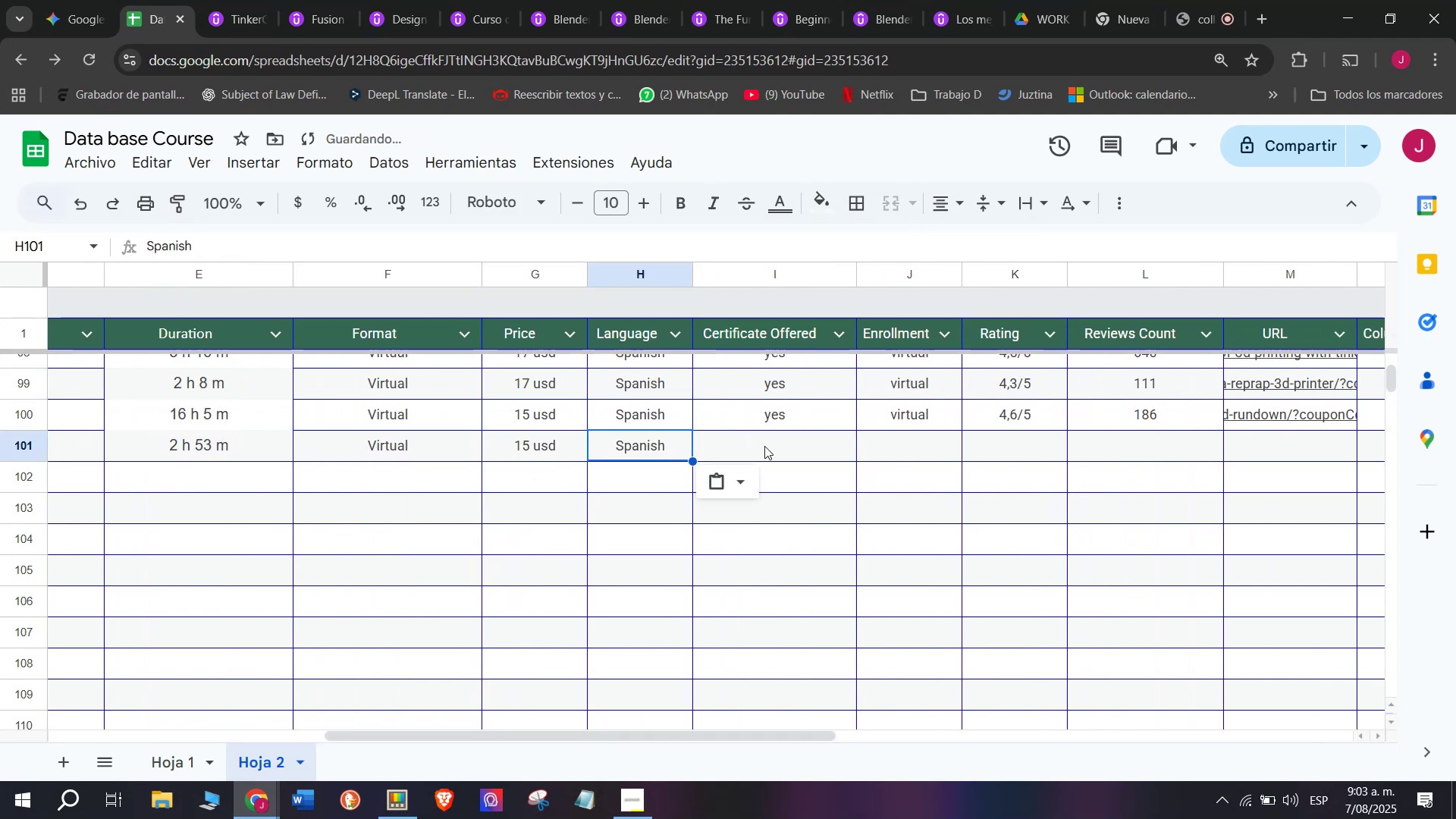 
triple_click([764, 446])
 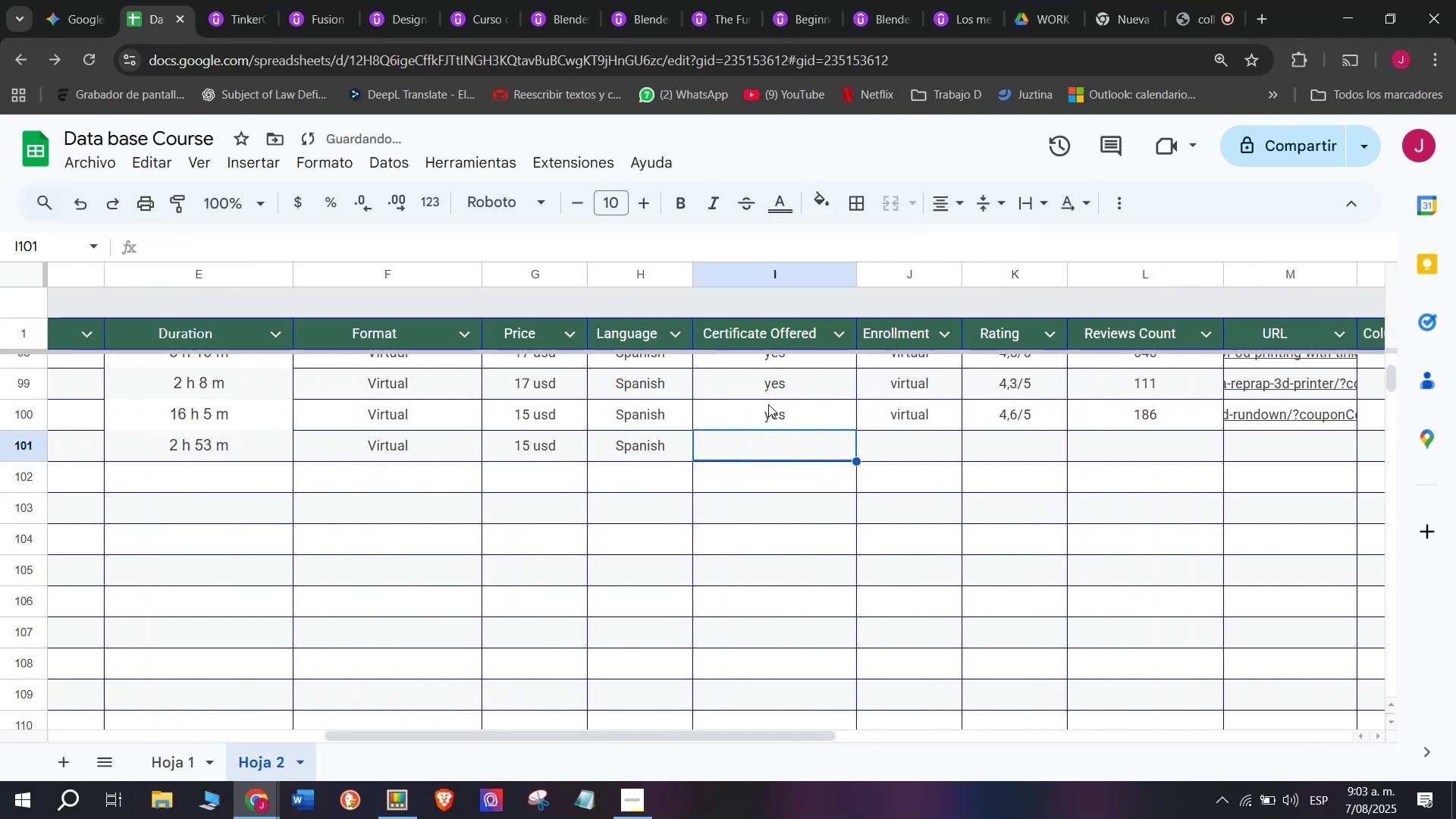 
triple_click([768, 404])
 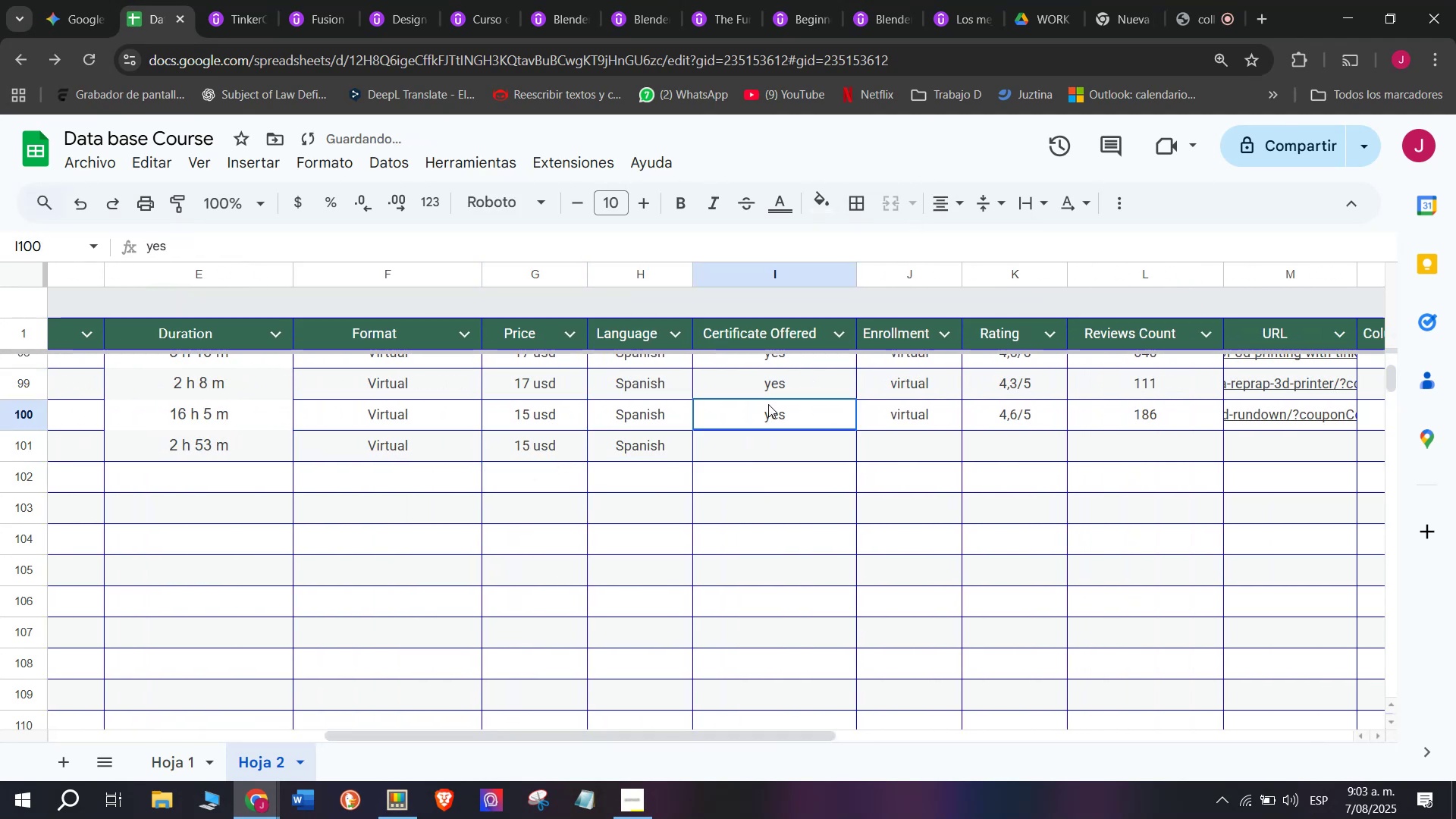 
key(Control+ControlLeft)
 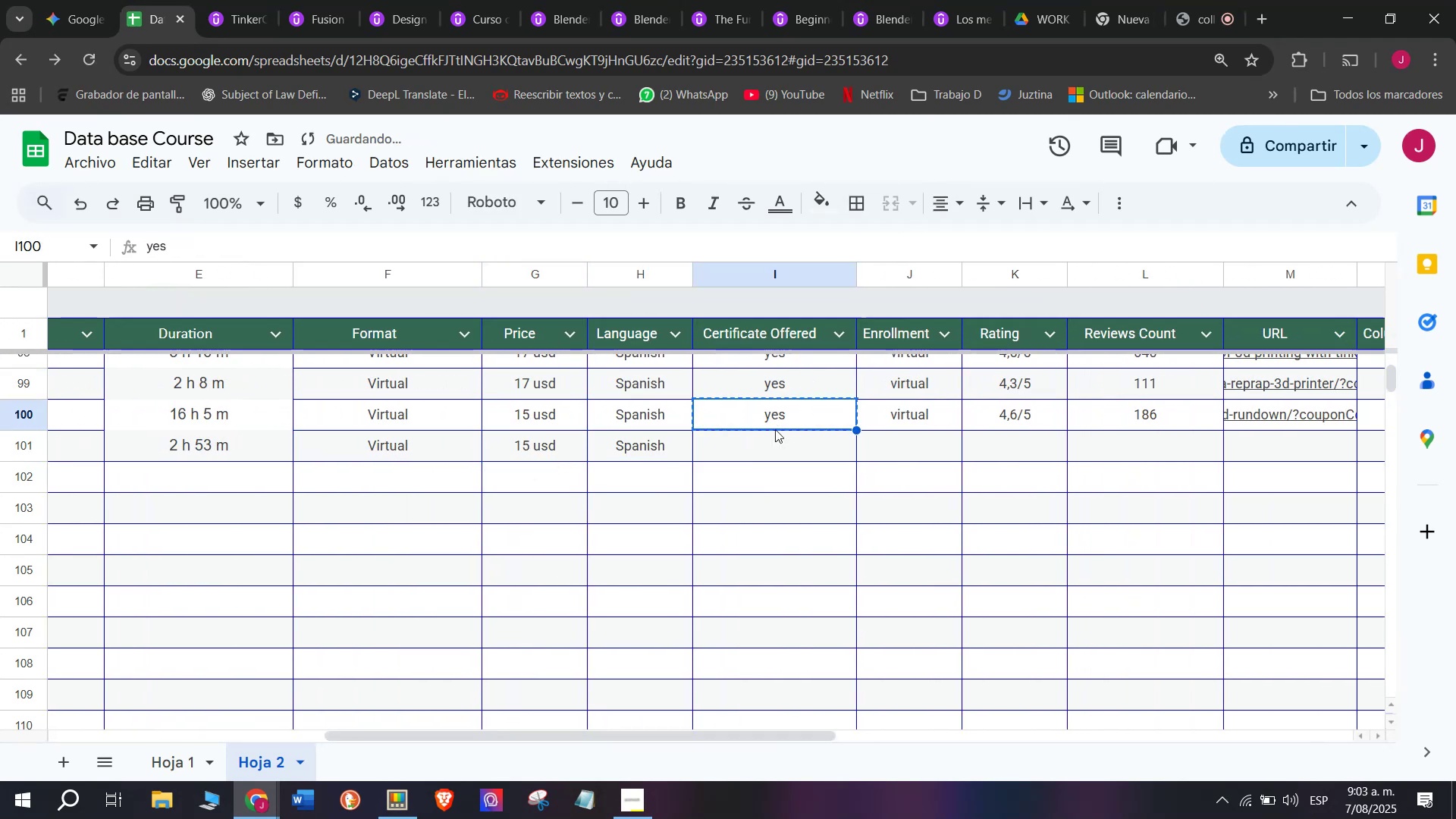 
key(Break)
 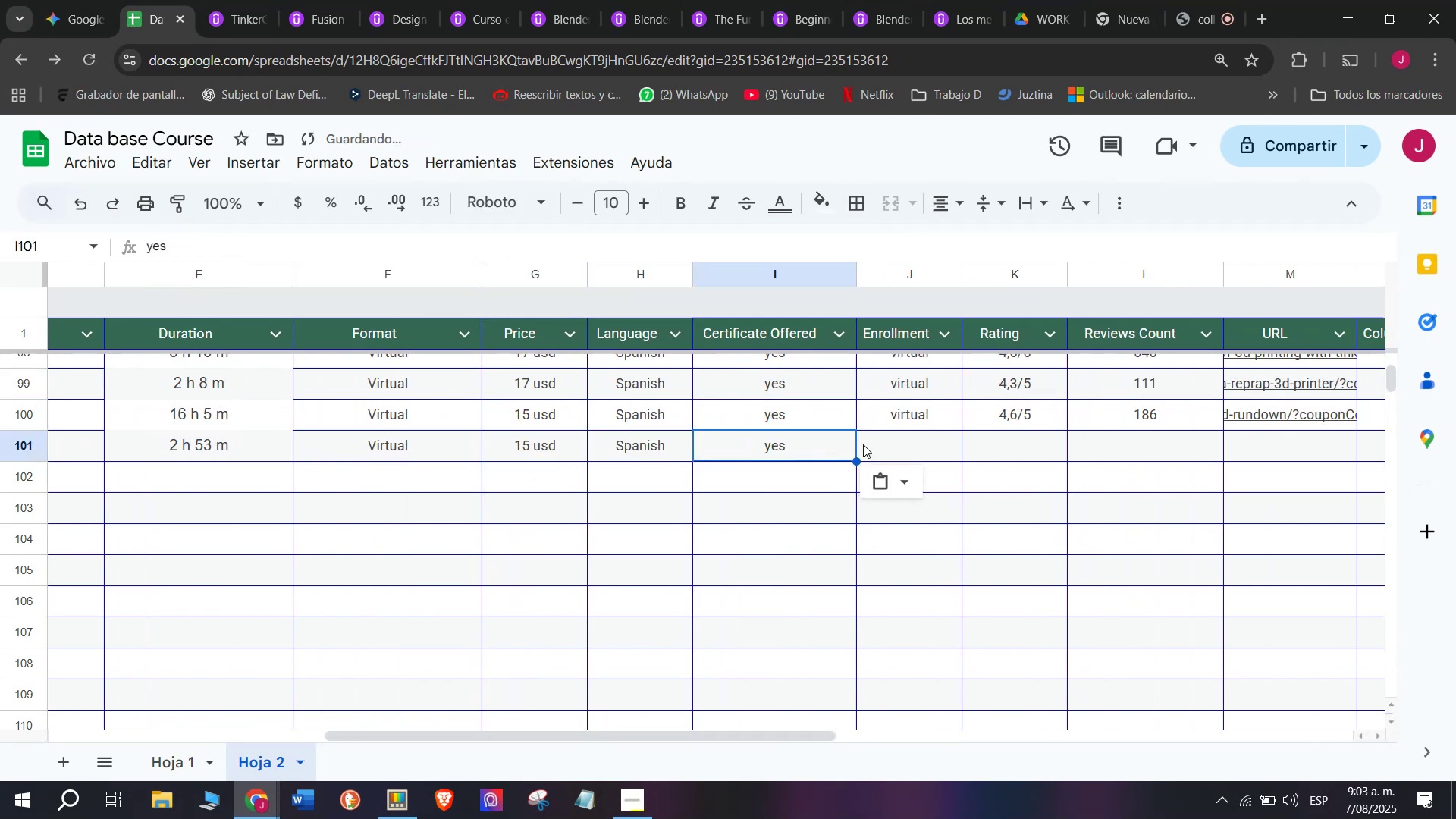 
key(Control+C)
 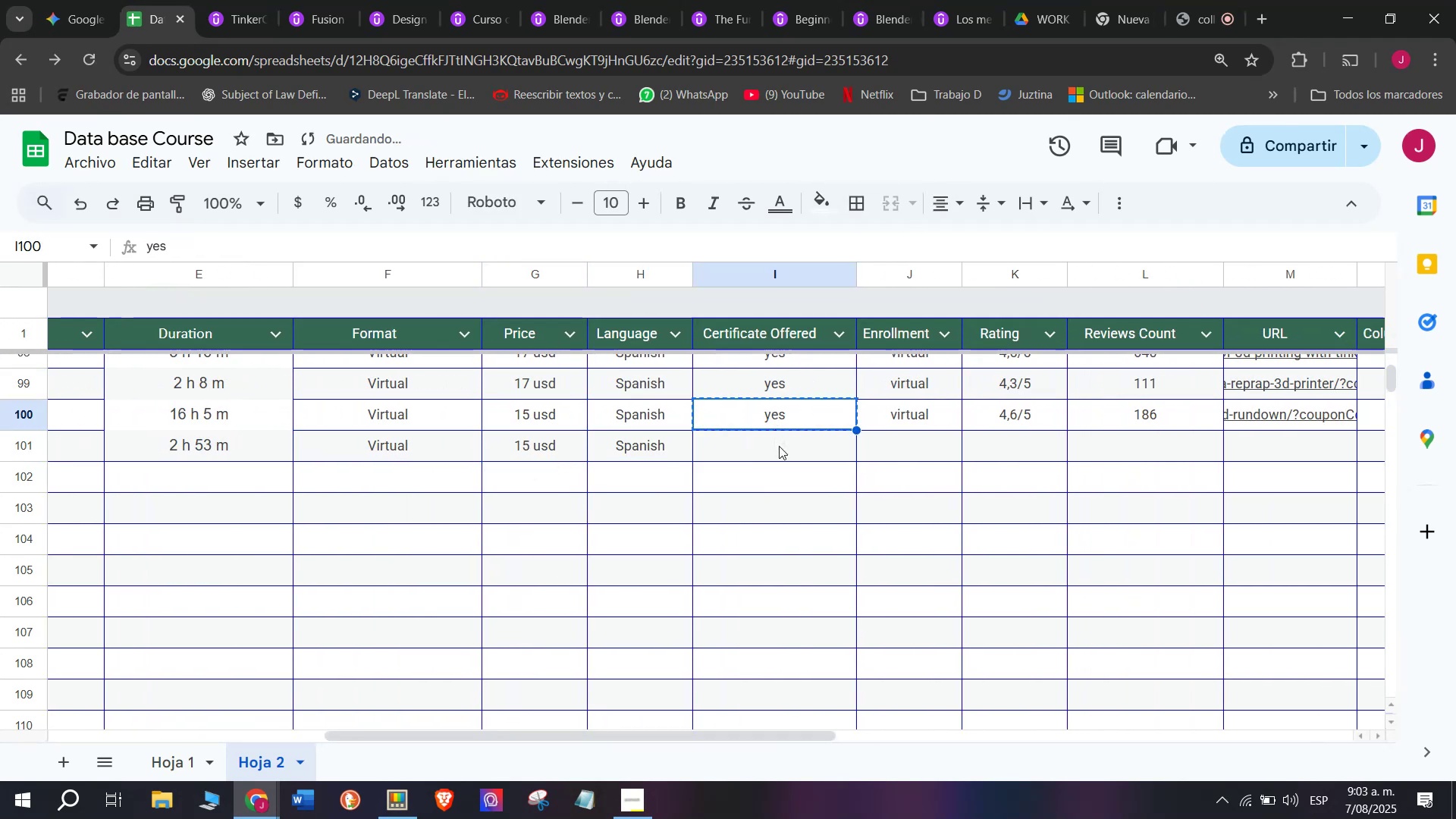 
key(Z)
 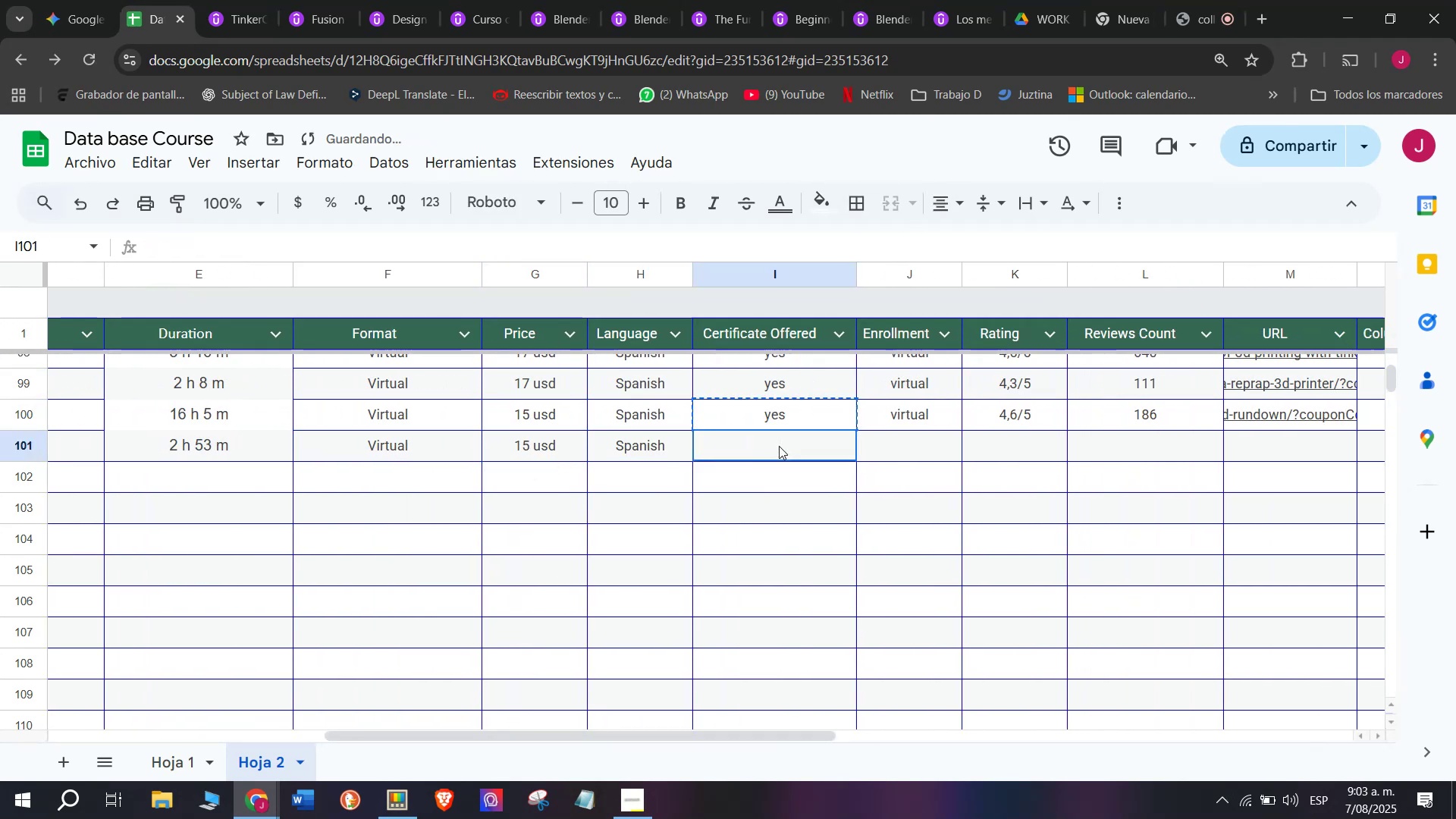 
key(Control+ControlLeft)
 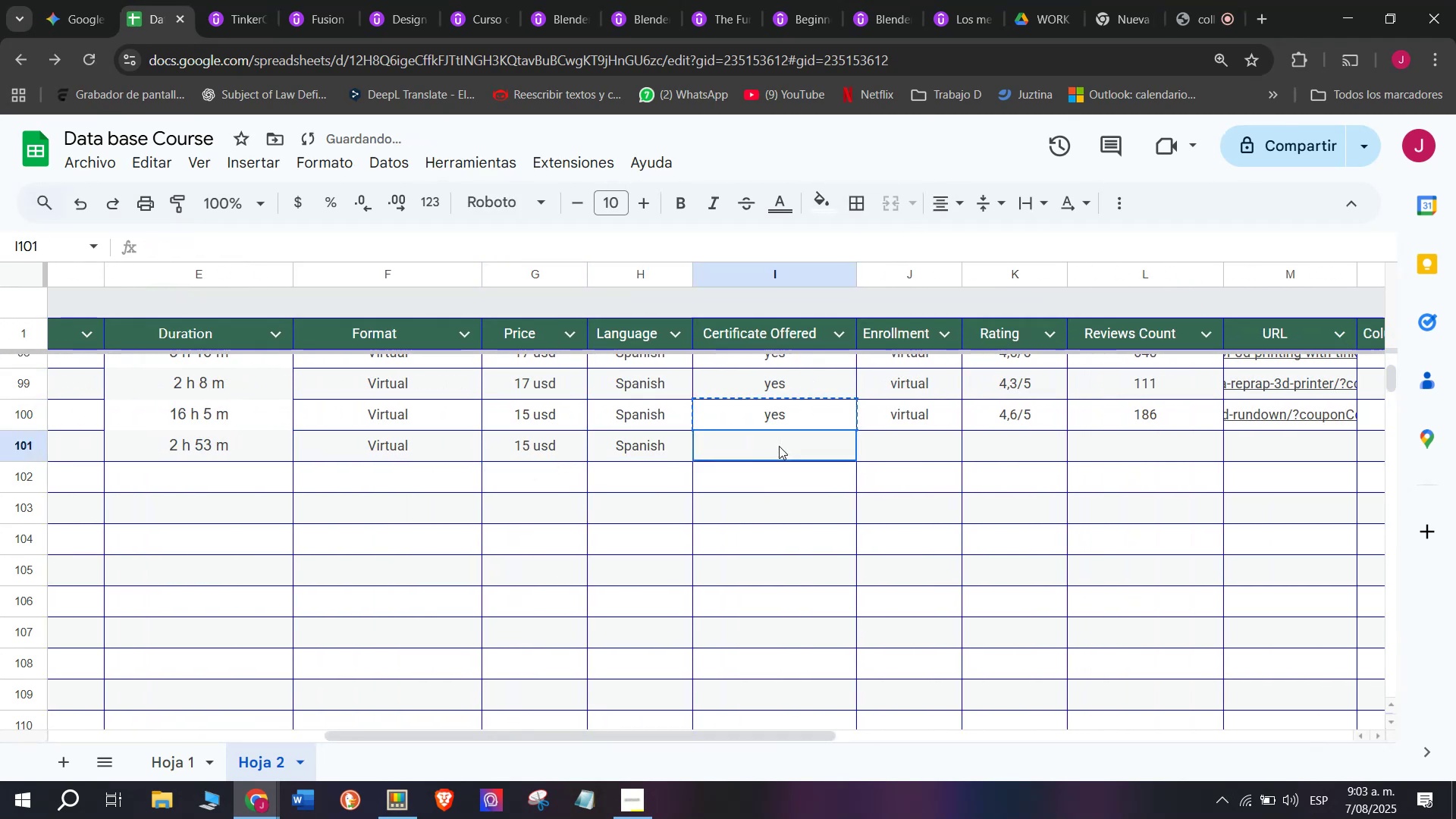 
key(Control+V)
 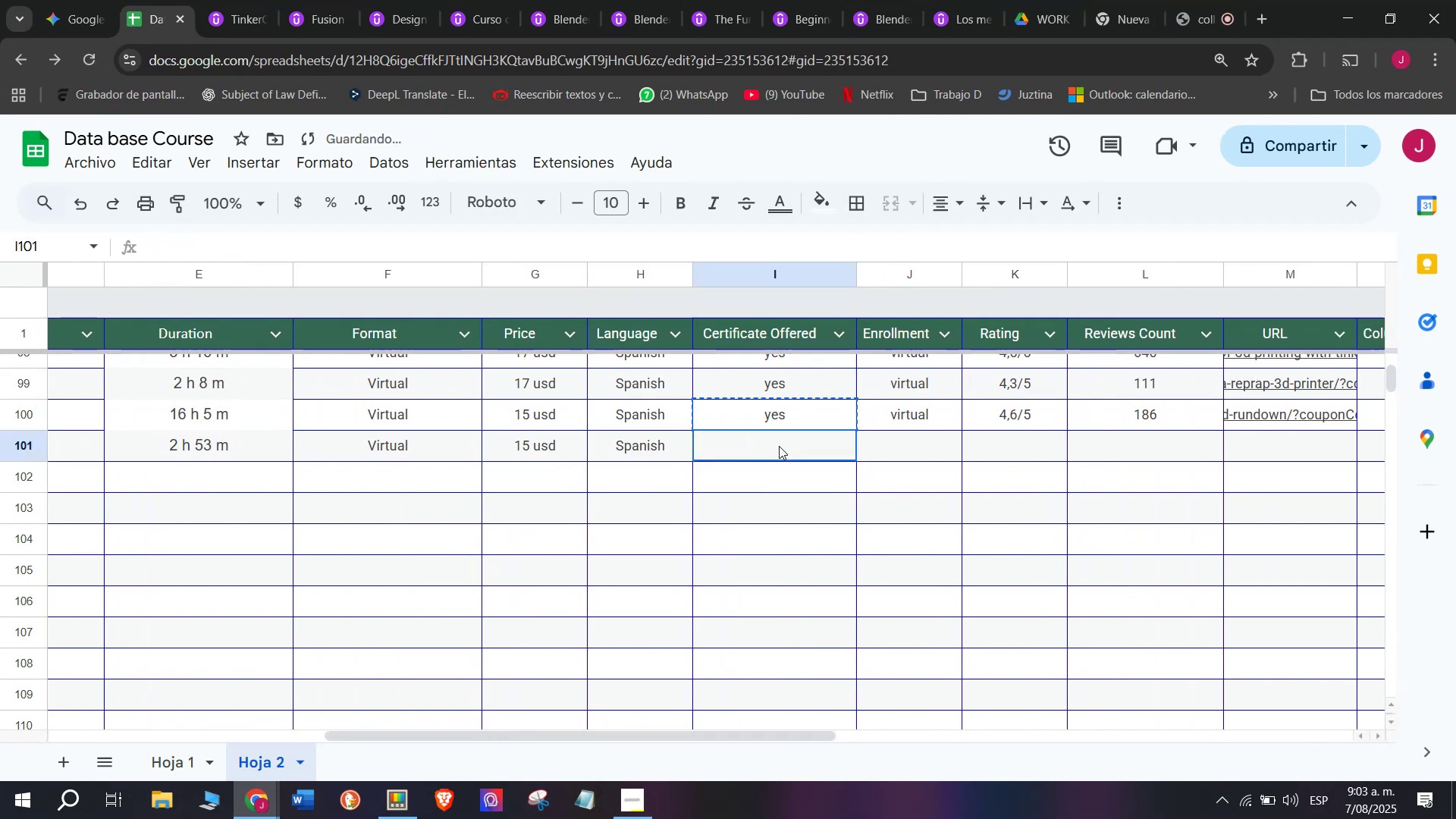 
triple_click([779, 446])
 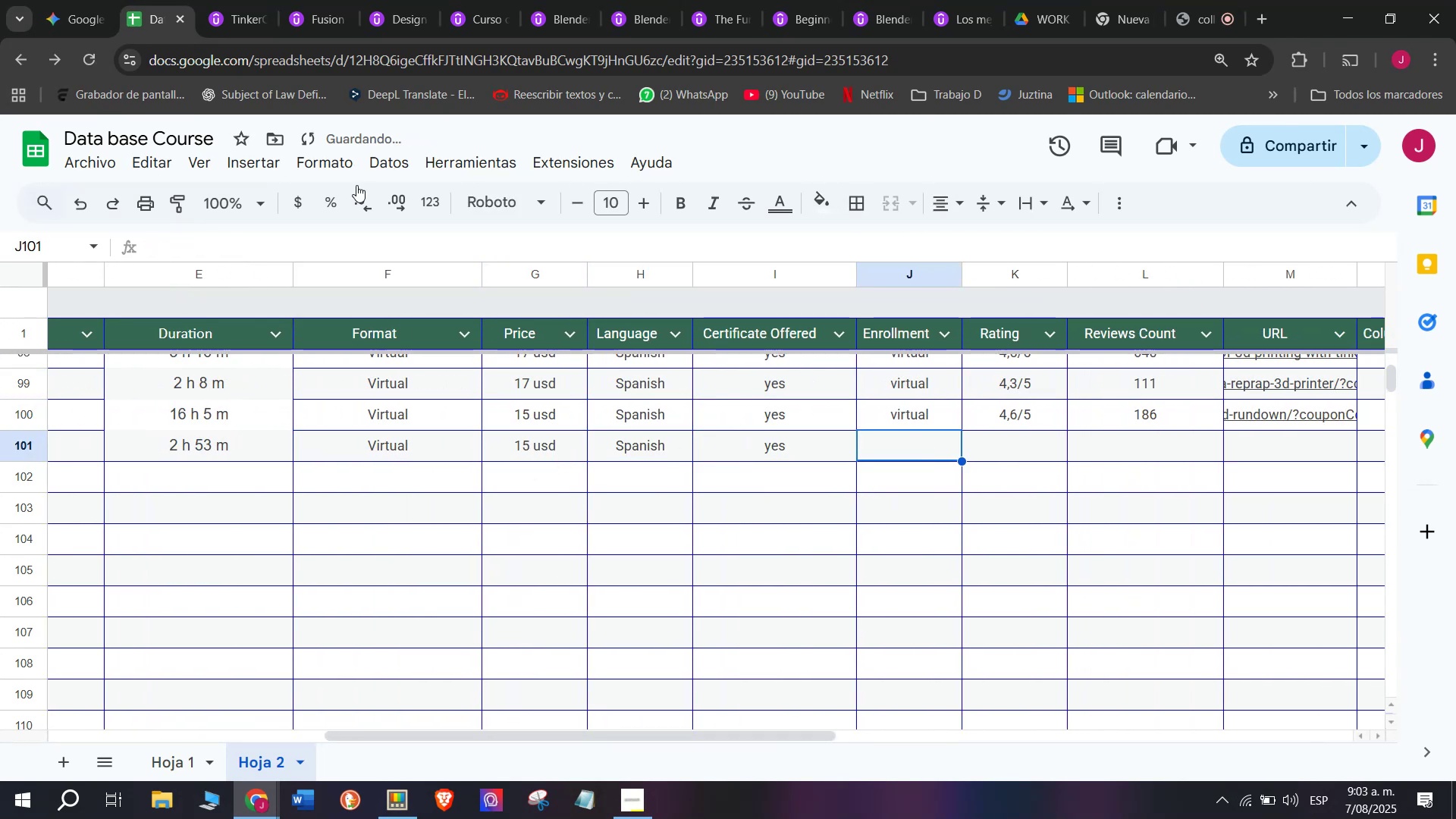 
left_click([252, 0])
 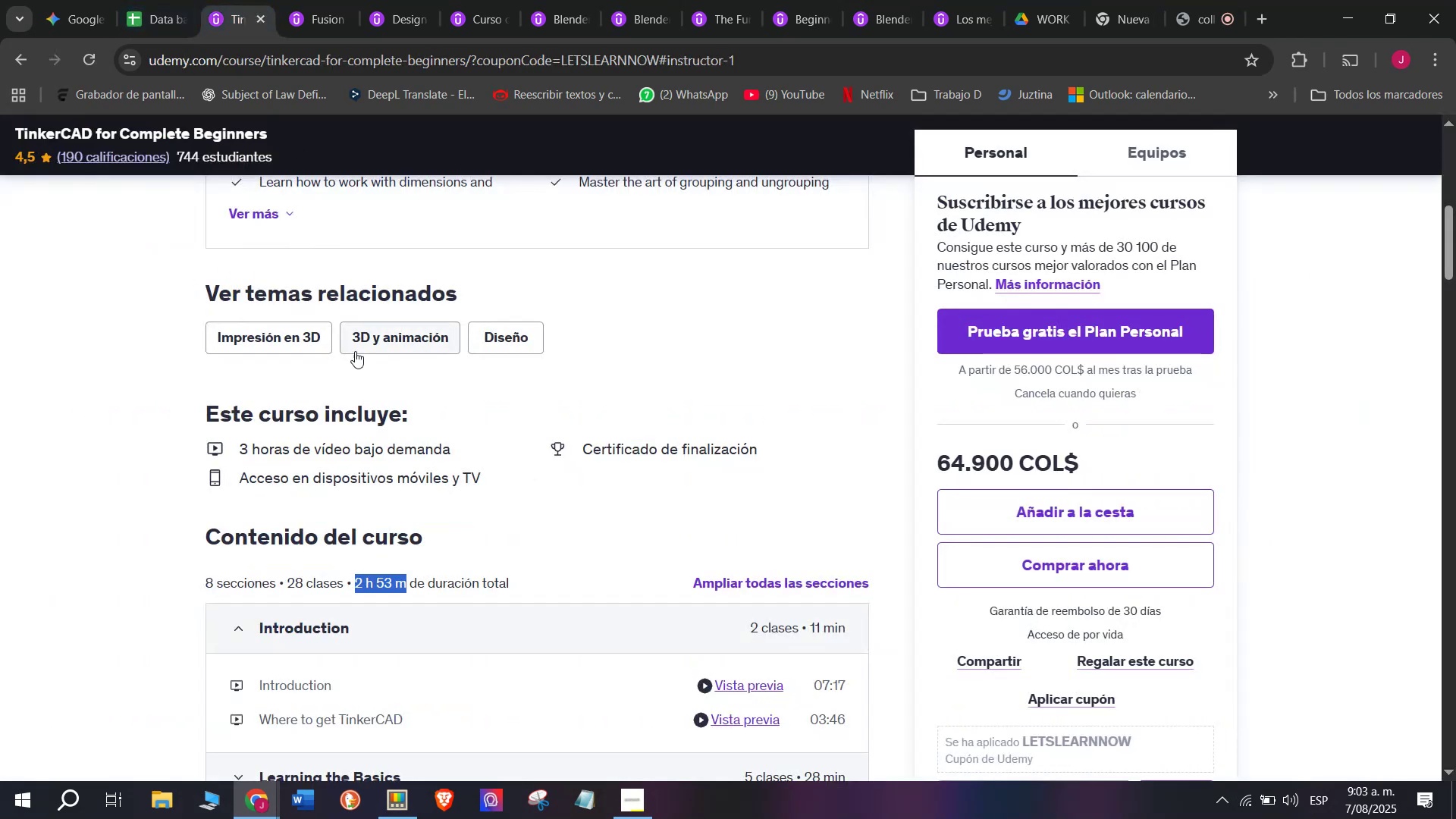 
scroll: coordinate [355, 355], scroll_direction: up, amount: 5.0
 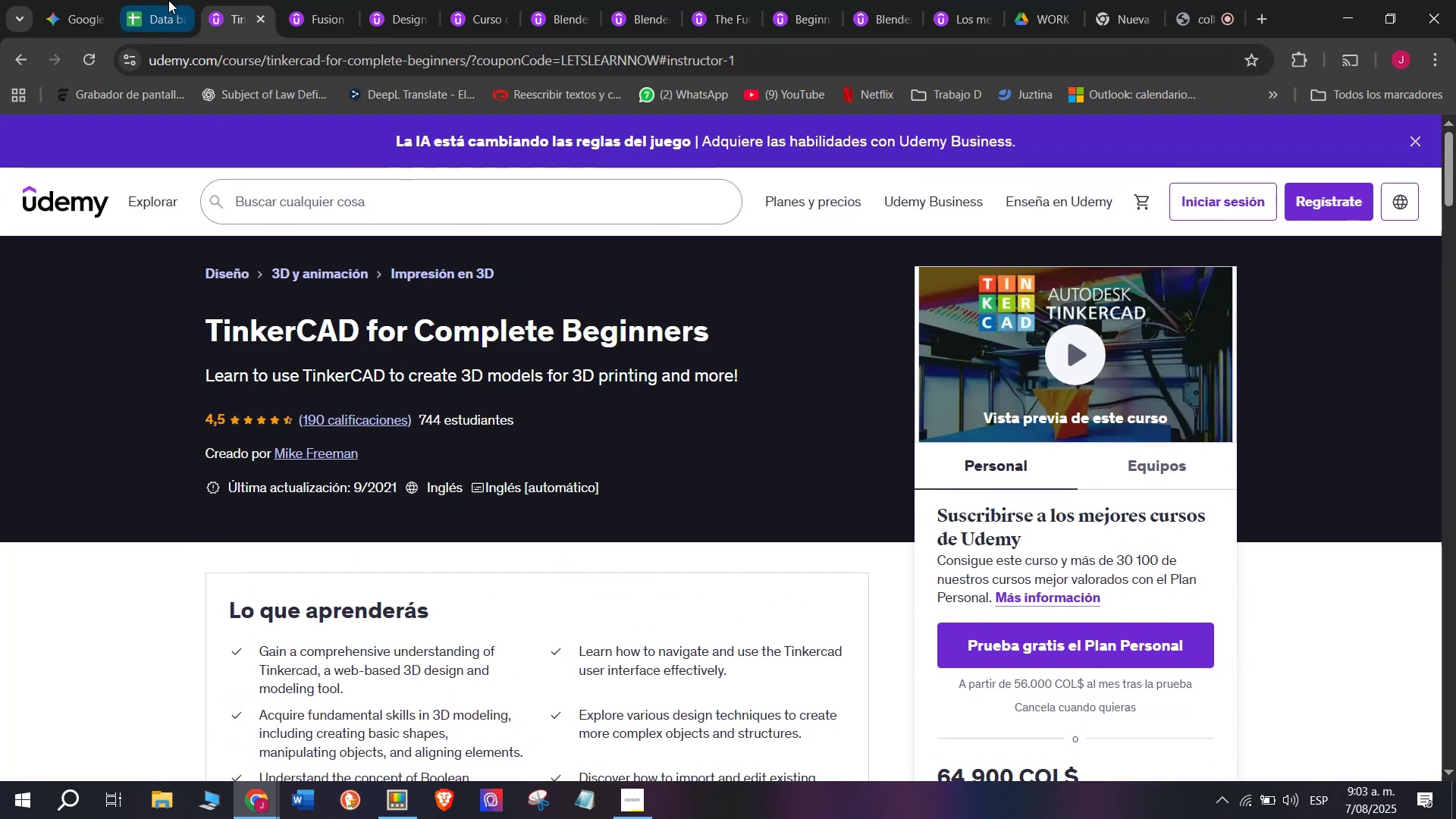 
left_click([168, 0])
 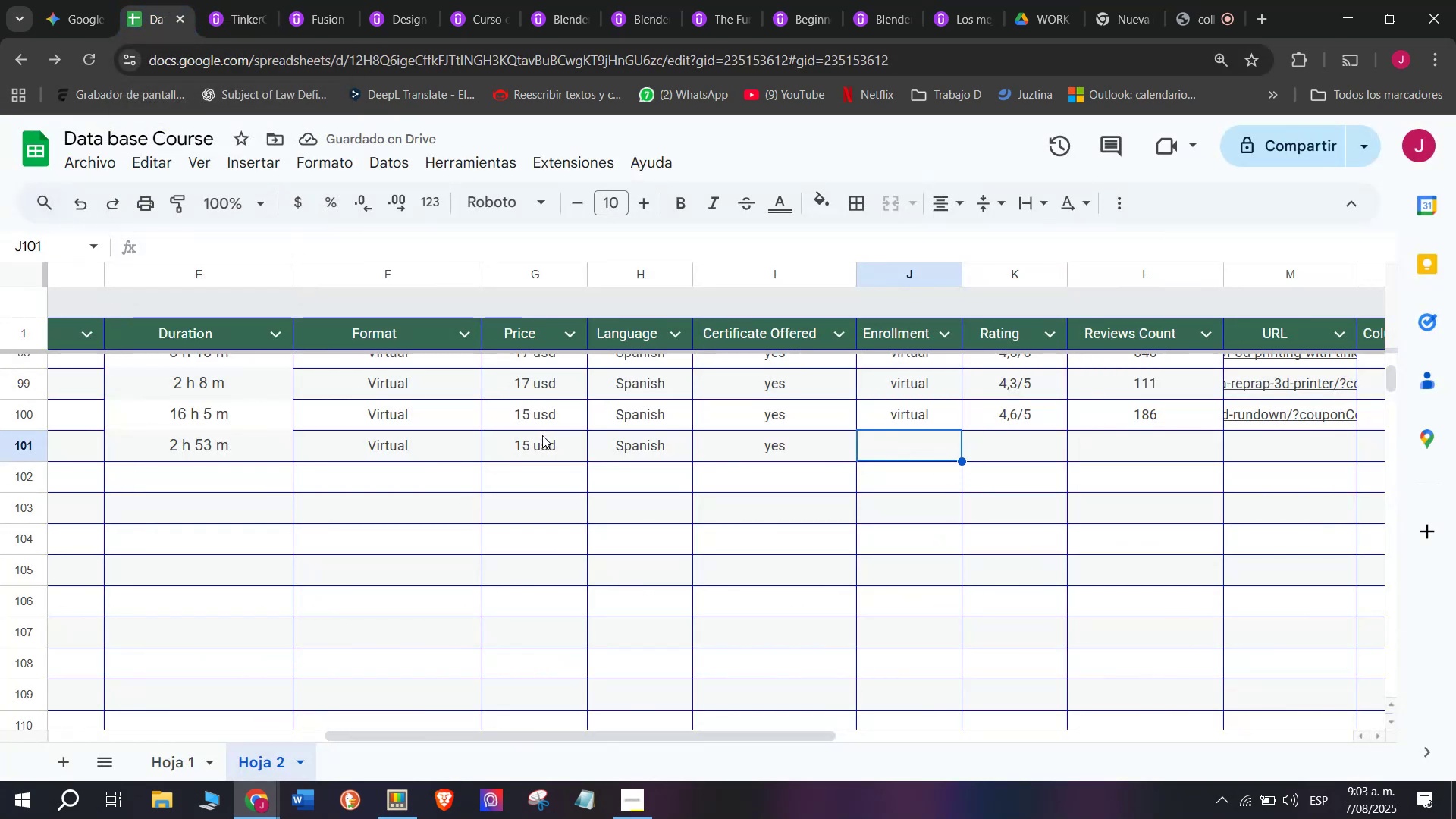 
left_click([542, 437])
 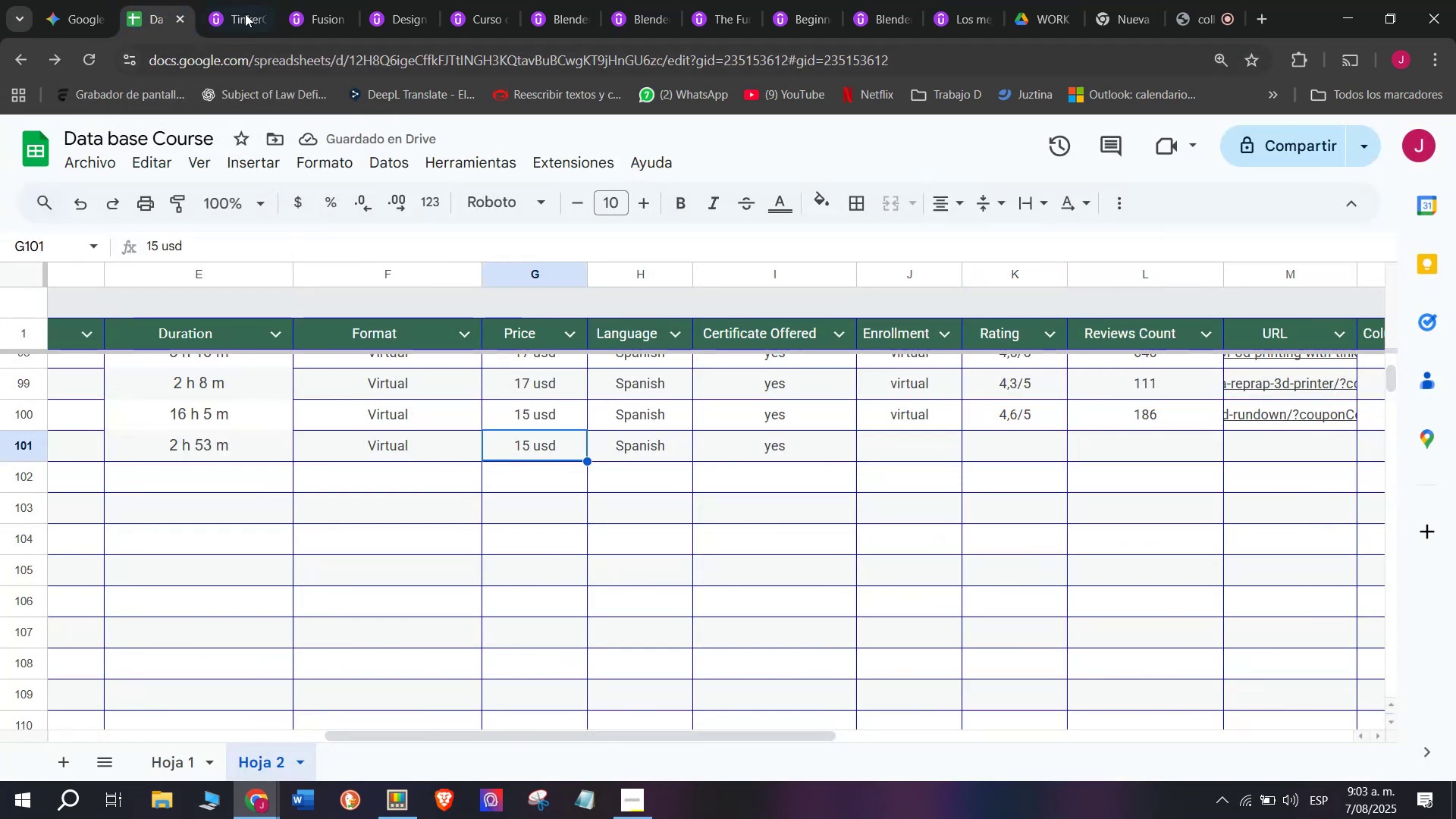 
left_click([213, 0])
 